 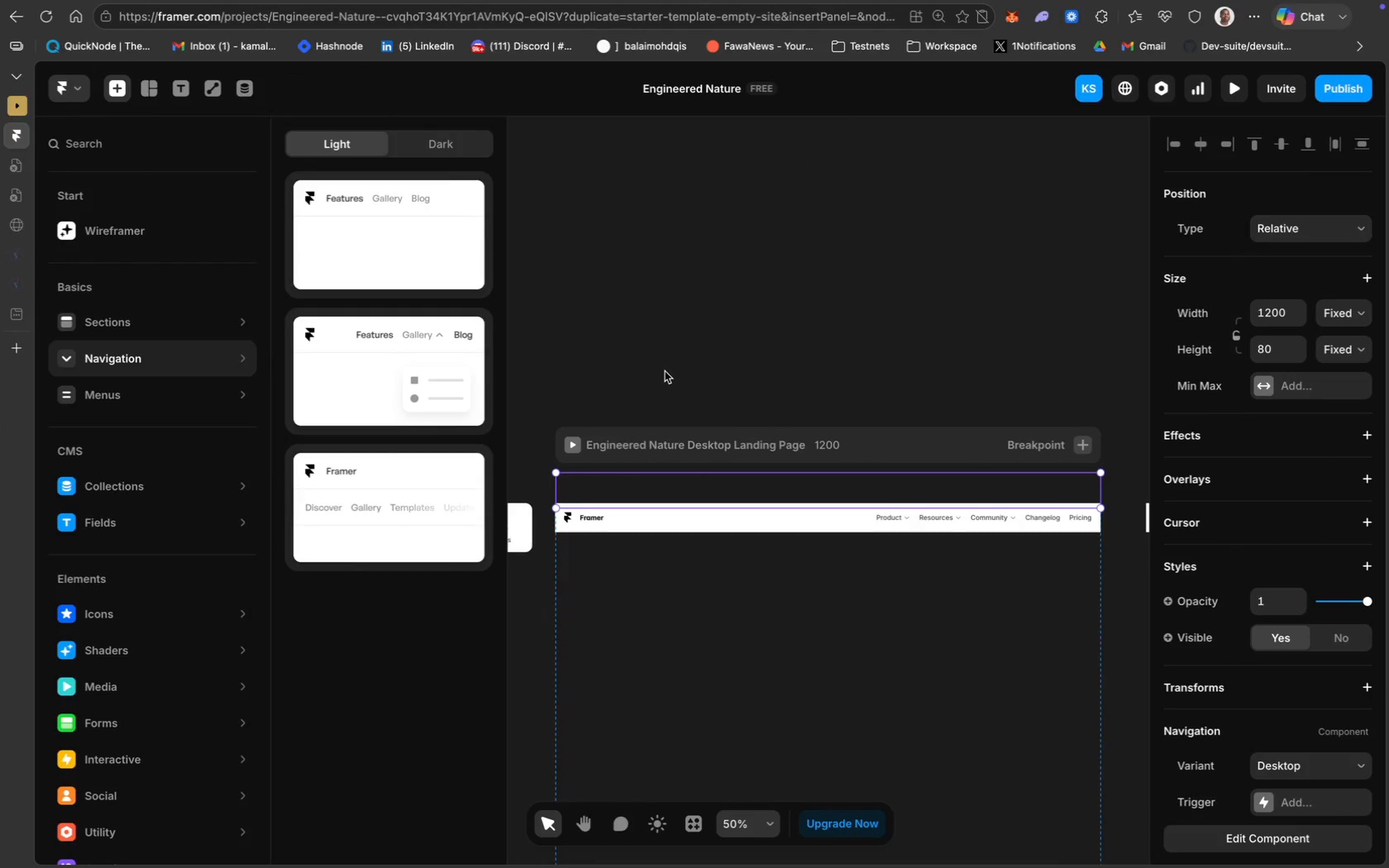 
key(CapsLock)
 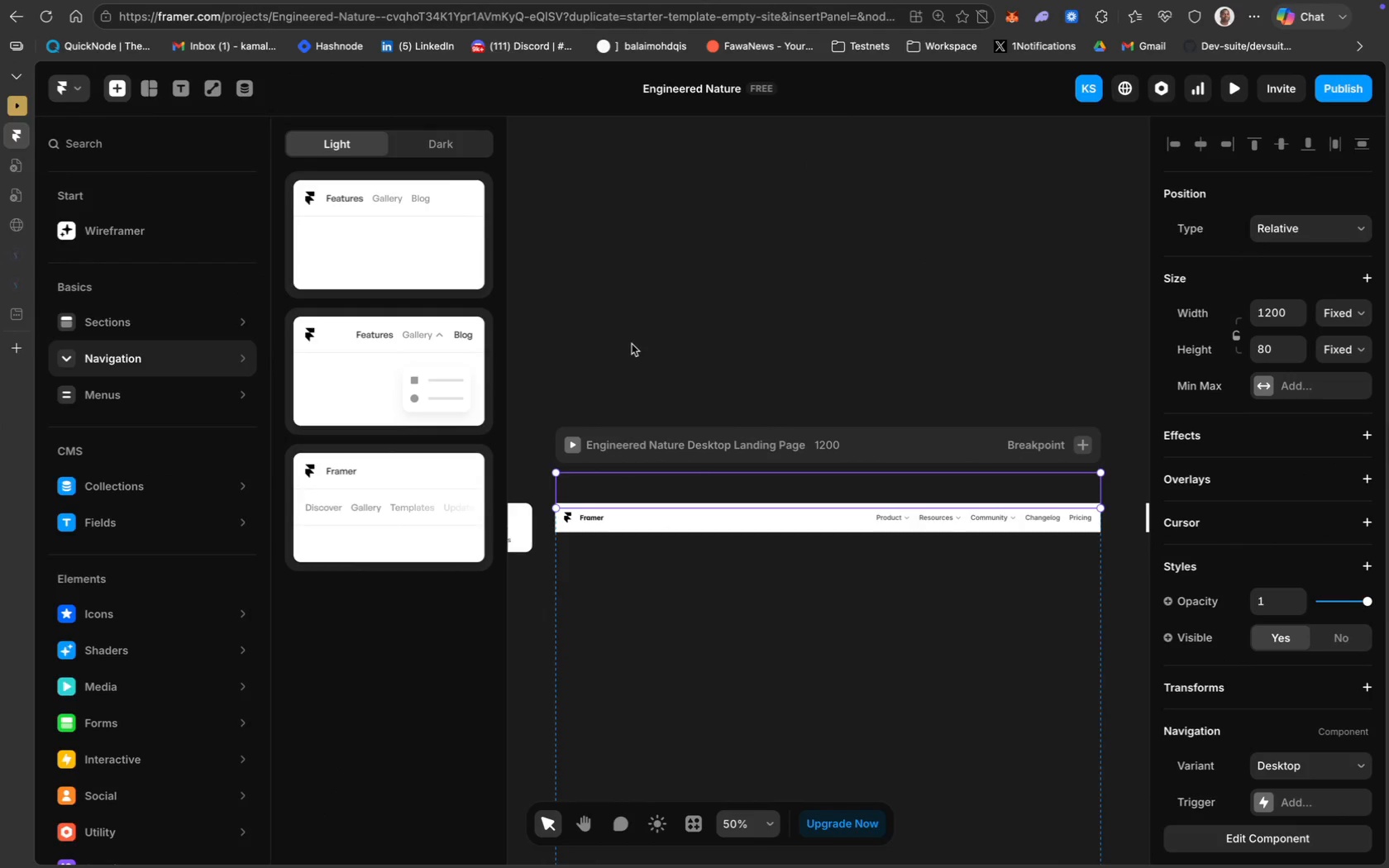 
scroll: coordinate [633, 340], scroll_direction: down, amount: 12.0
 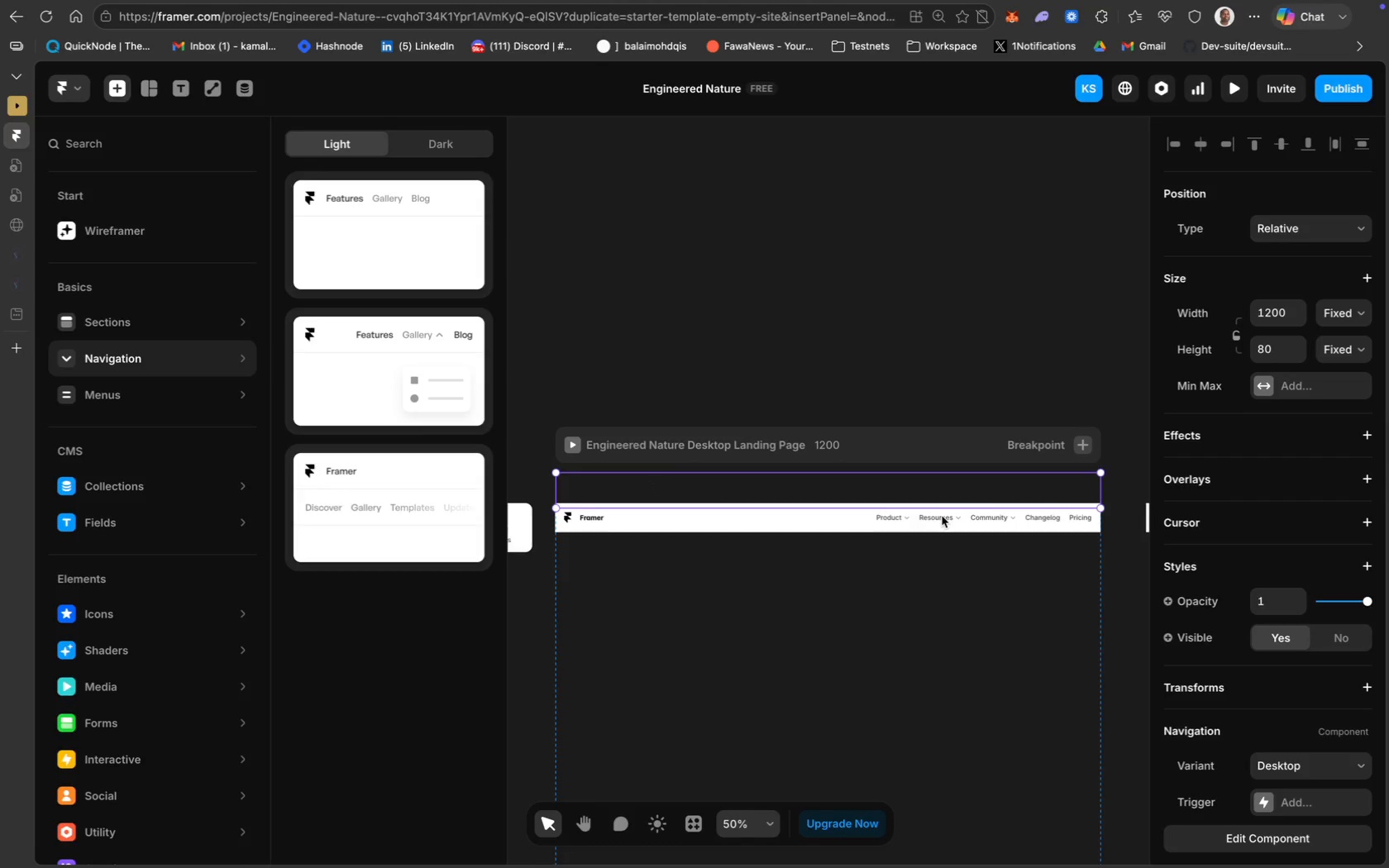 
double_click([940, 517])
 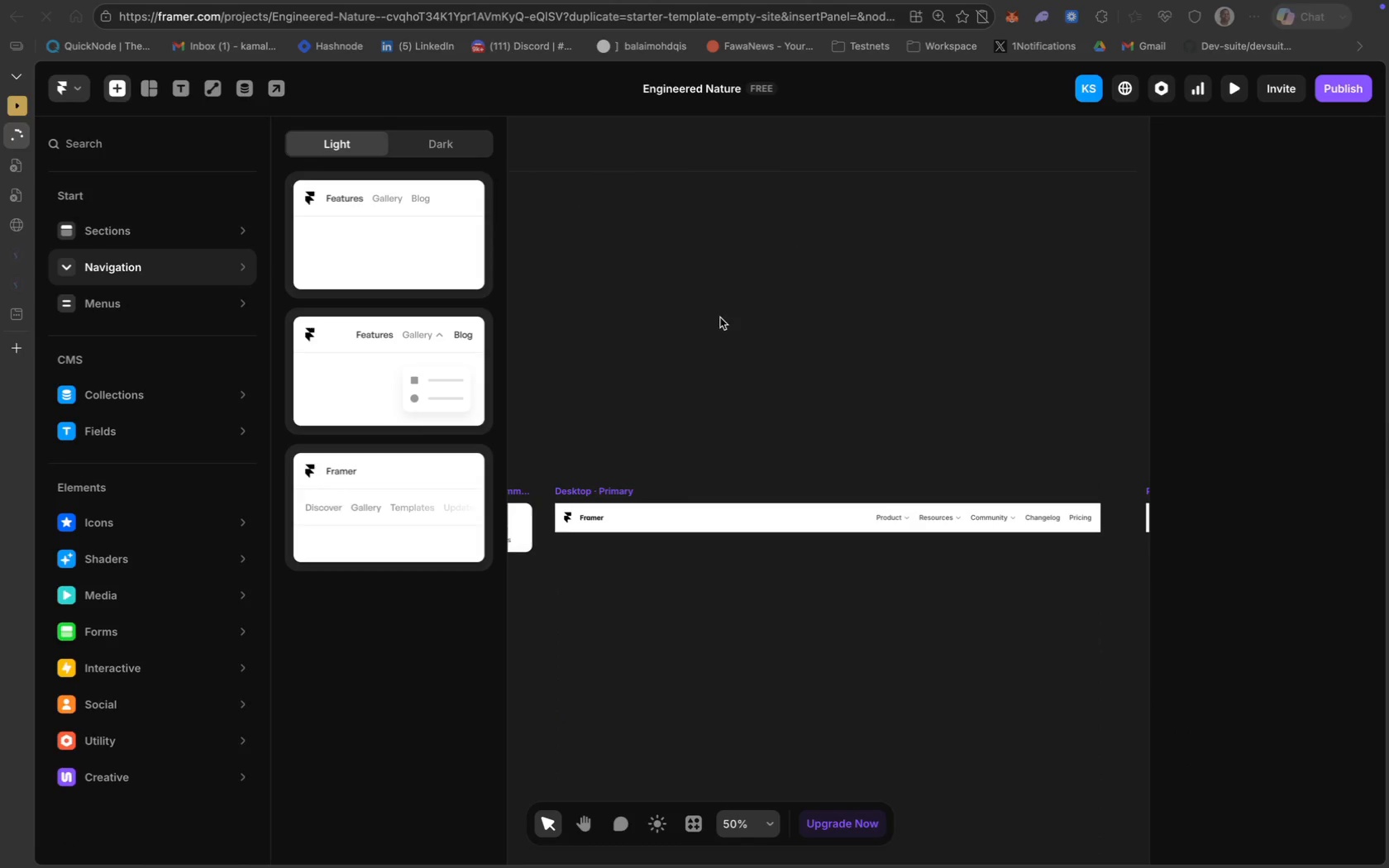 
wait(29.59)
 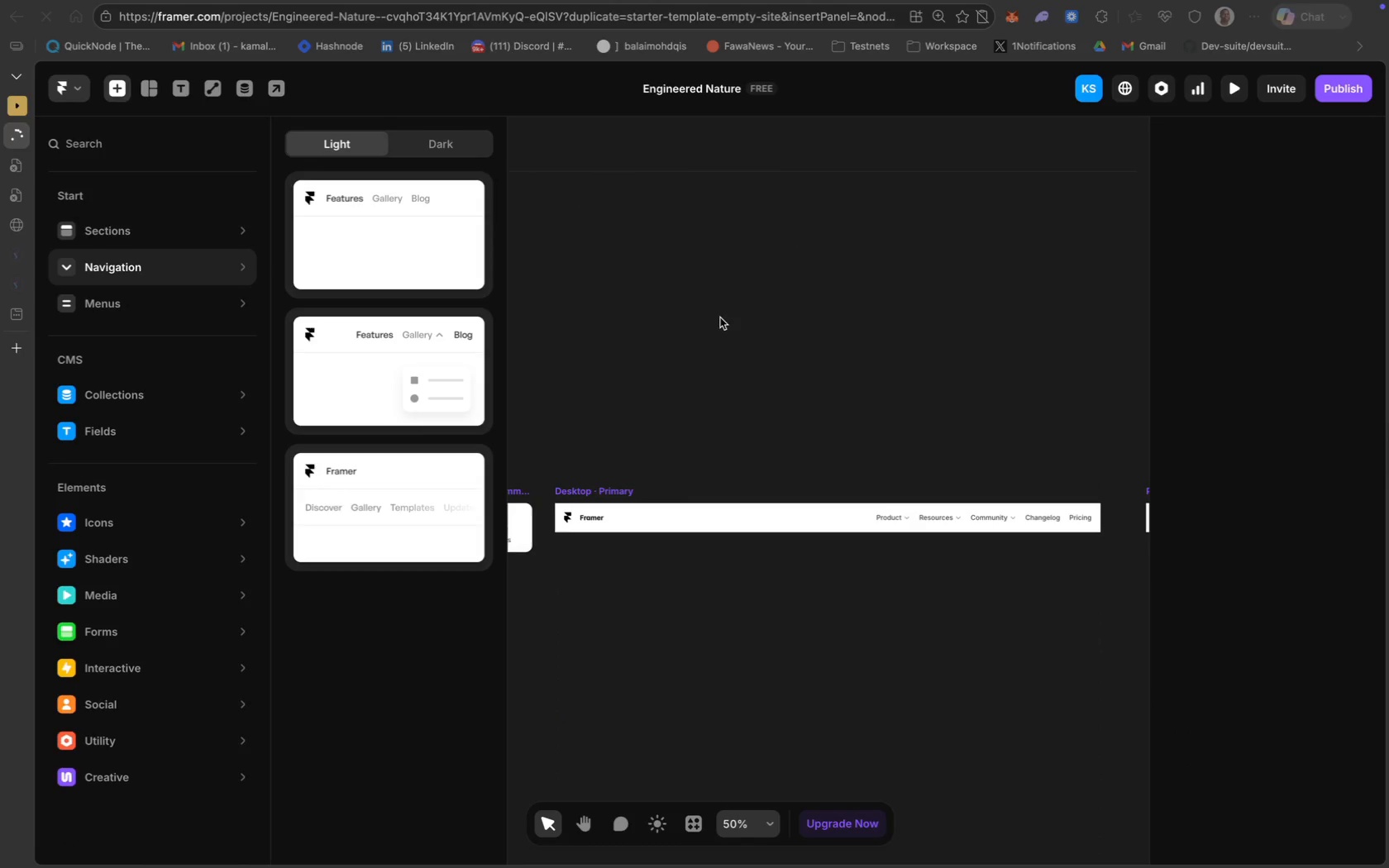 
scroll: coordinate [635, 565], scroll_direction: down, amount: 455.0
 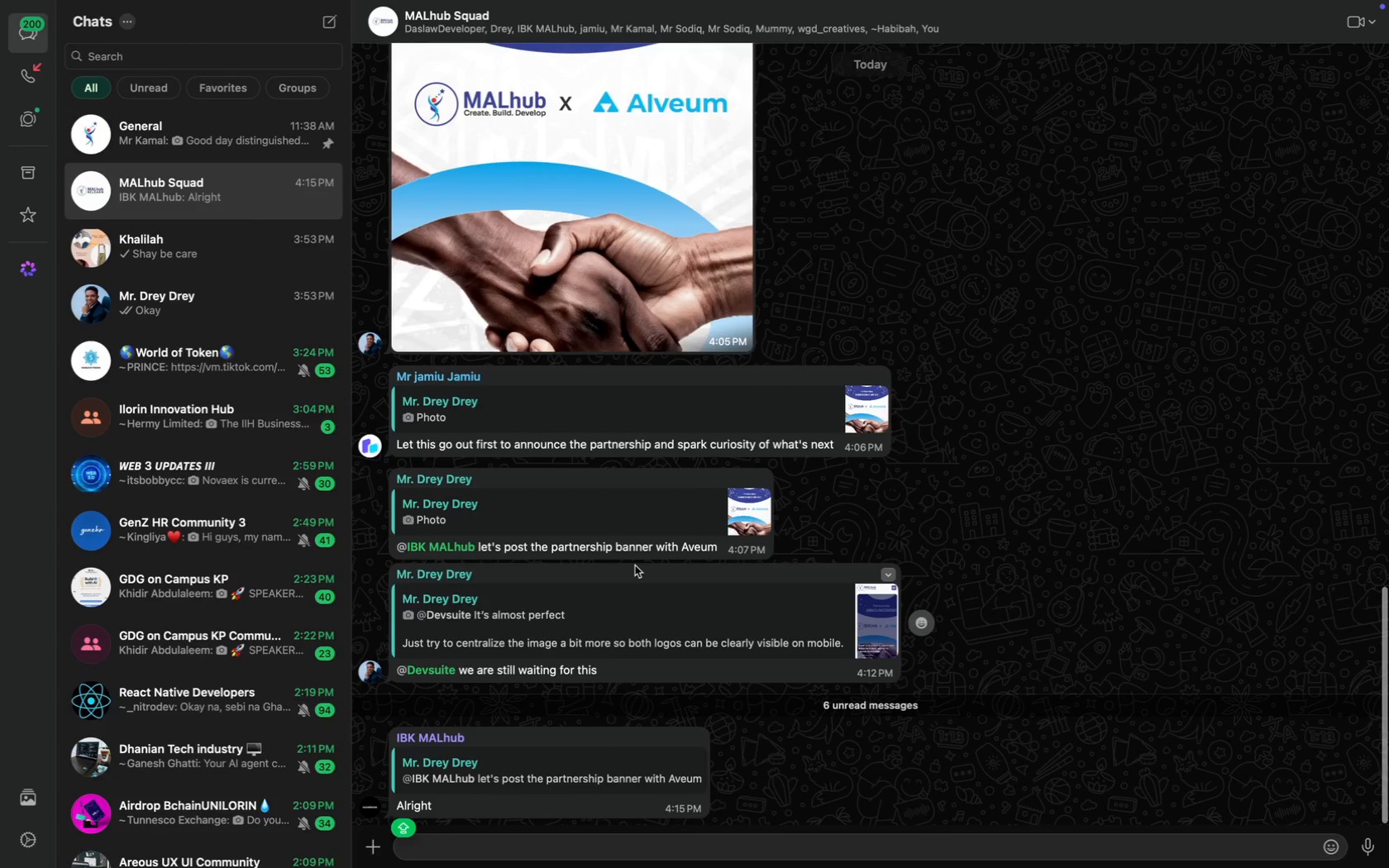 
scroll: coordinate [635, 565], scroll_direction: up, amount: 14.0
 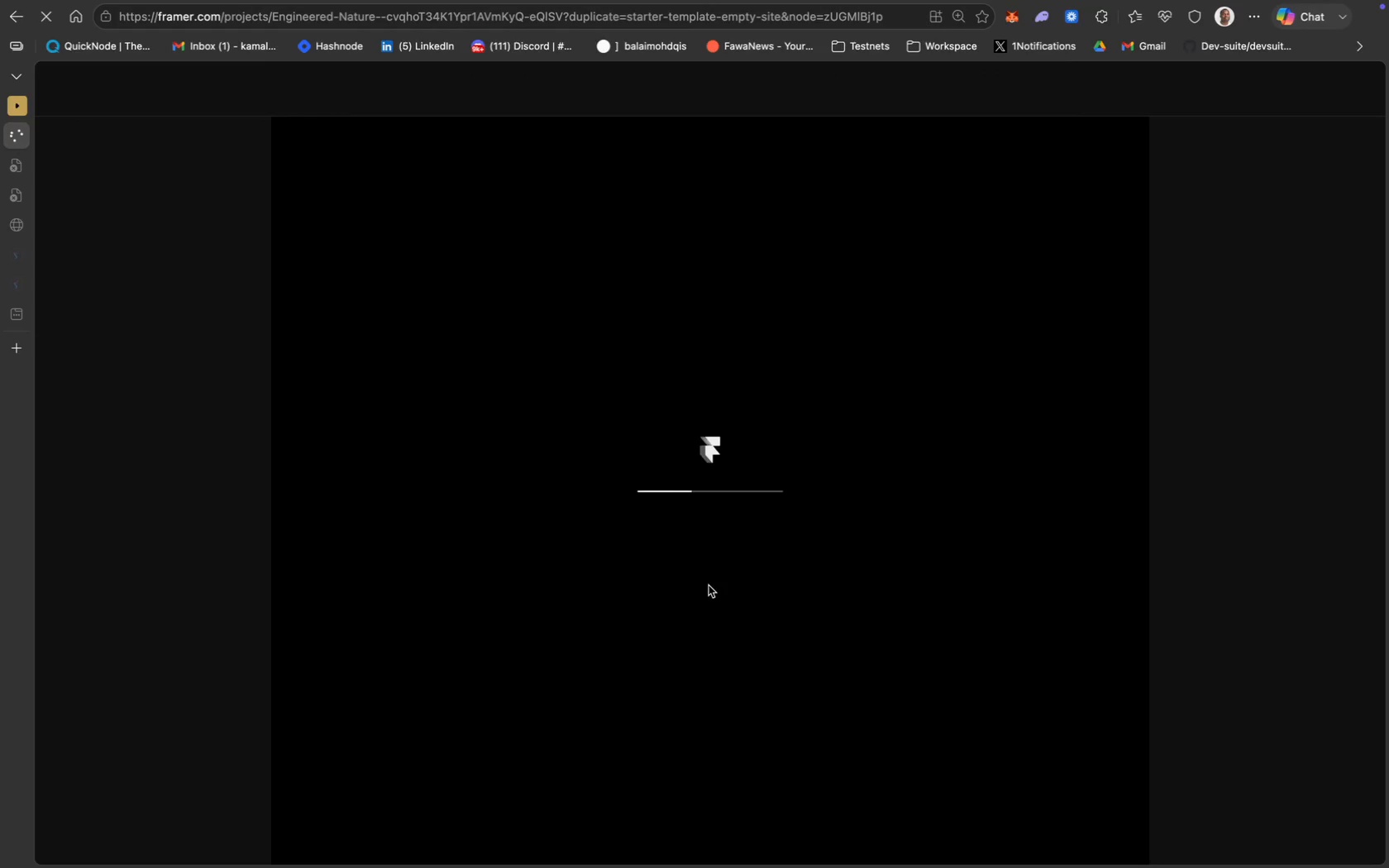 
mouse_move([567, 420])
 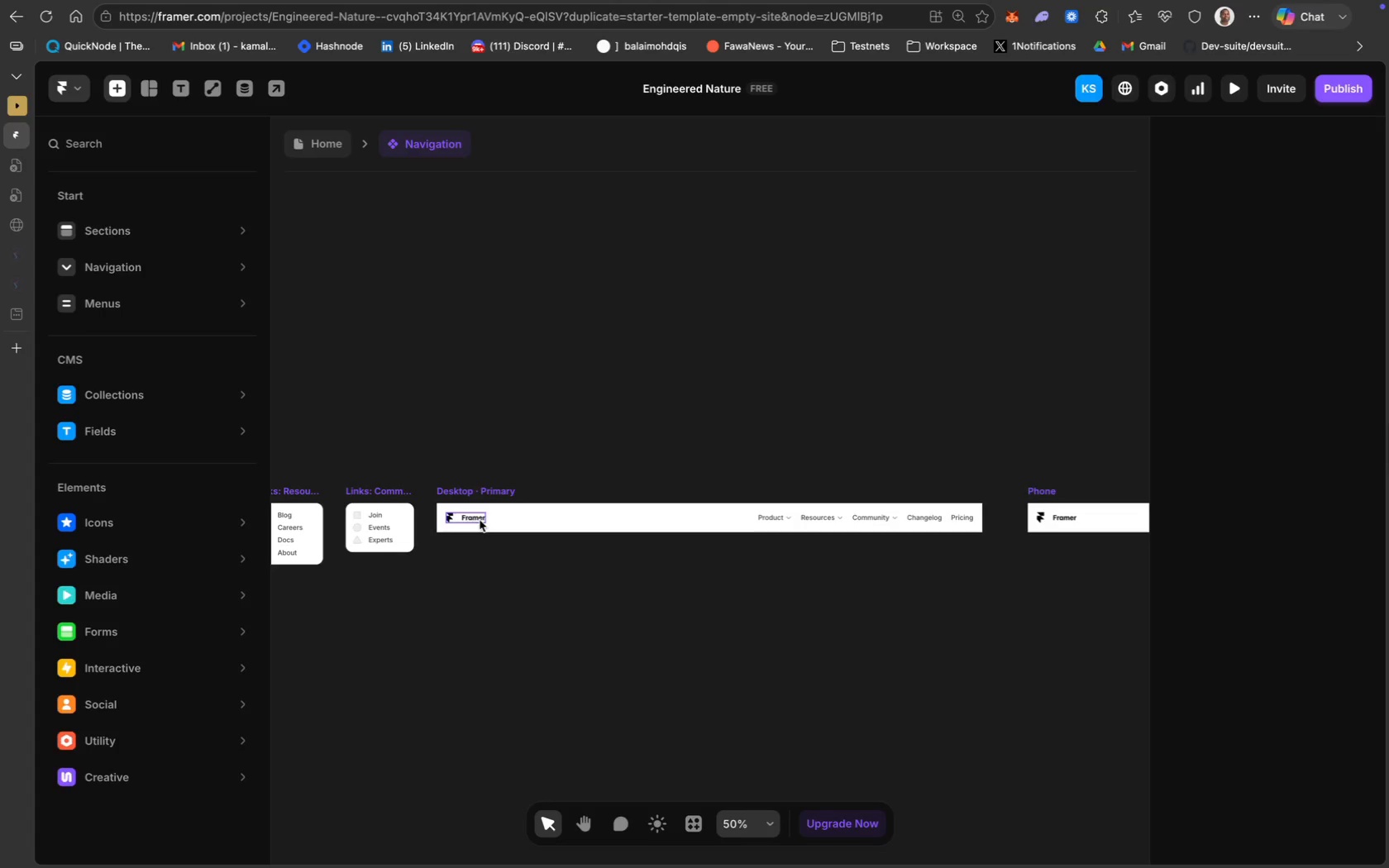 
double_click([476, 517])
 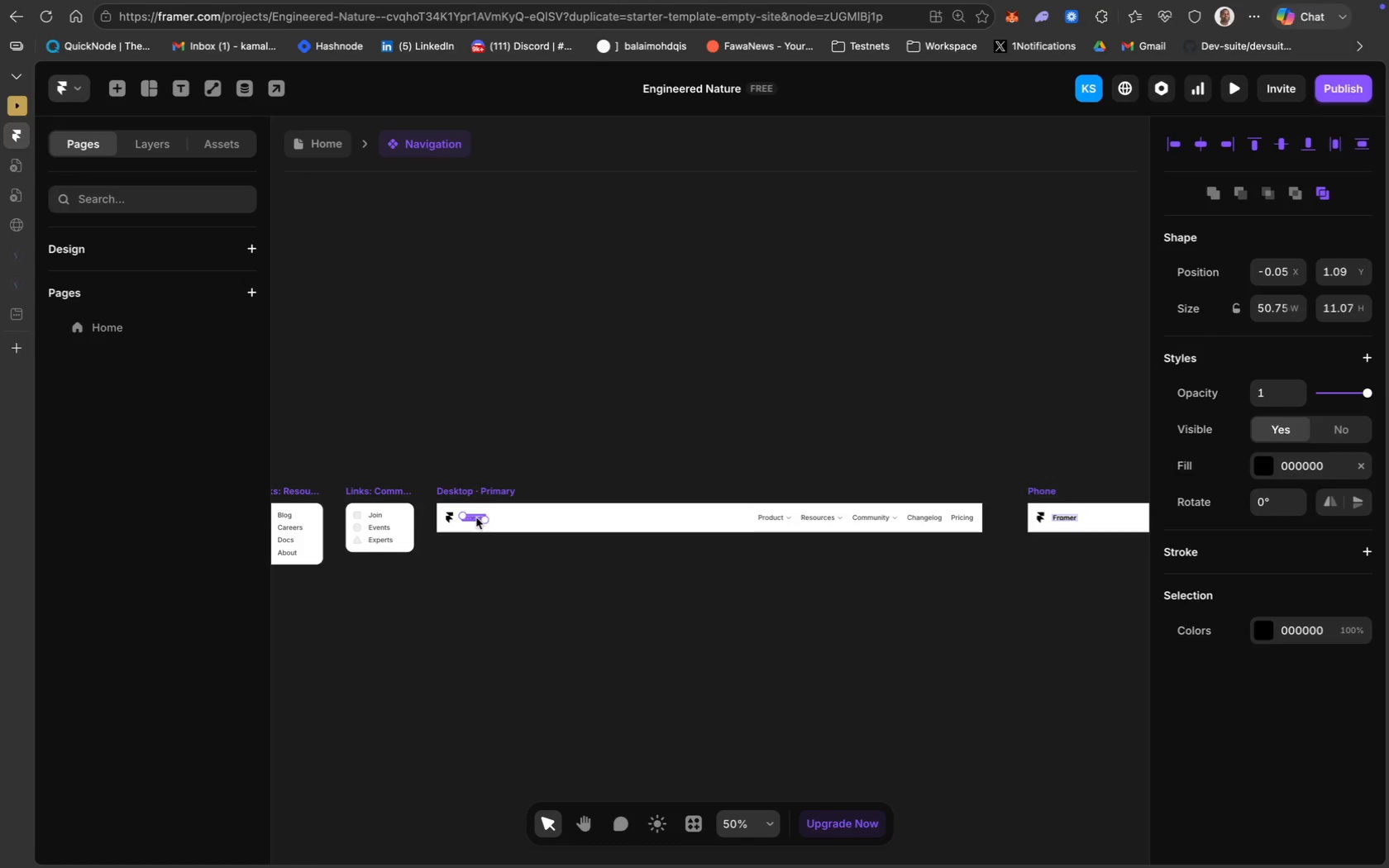 
wait(14.79)
 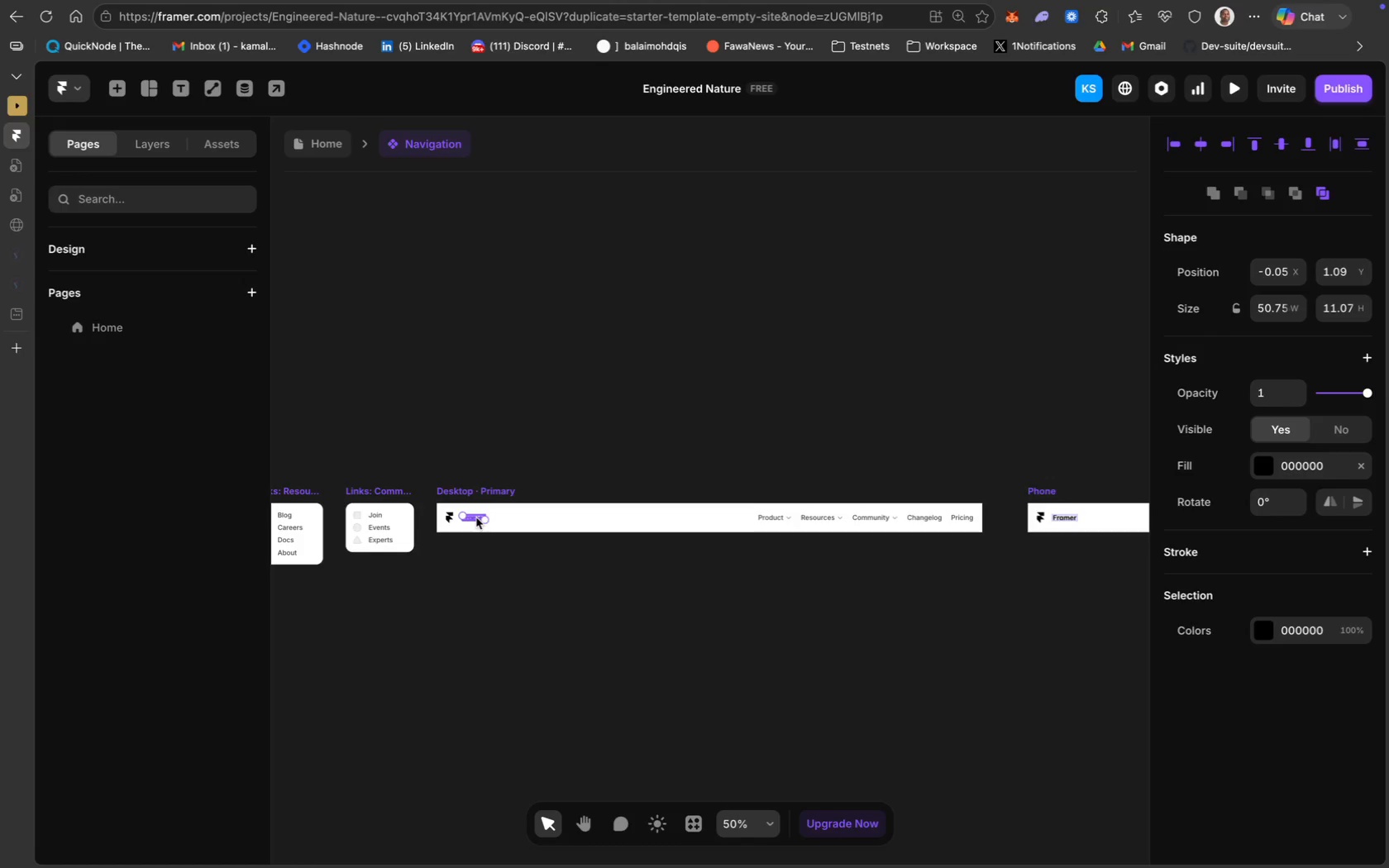 
key(Backspace)
 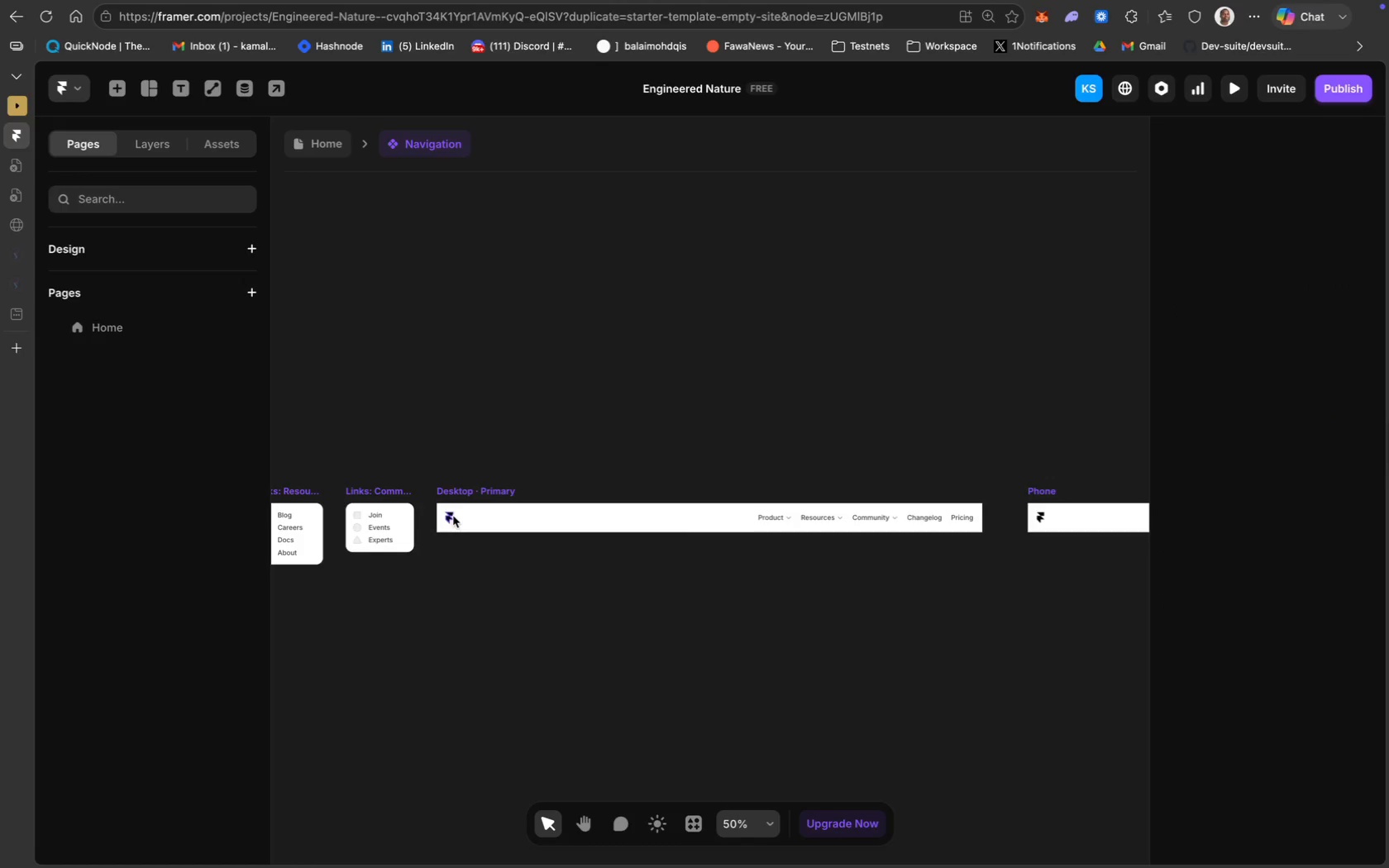 
left_click([451, 516])
 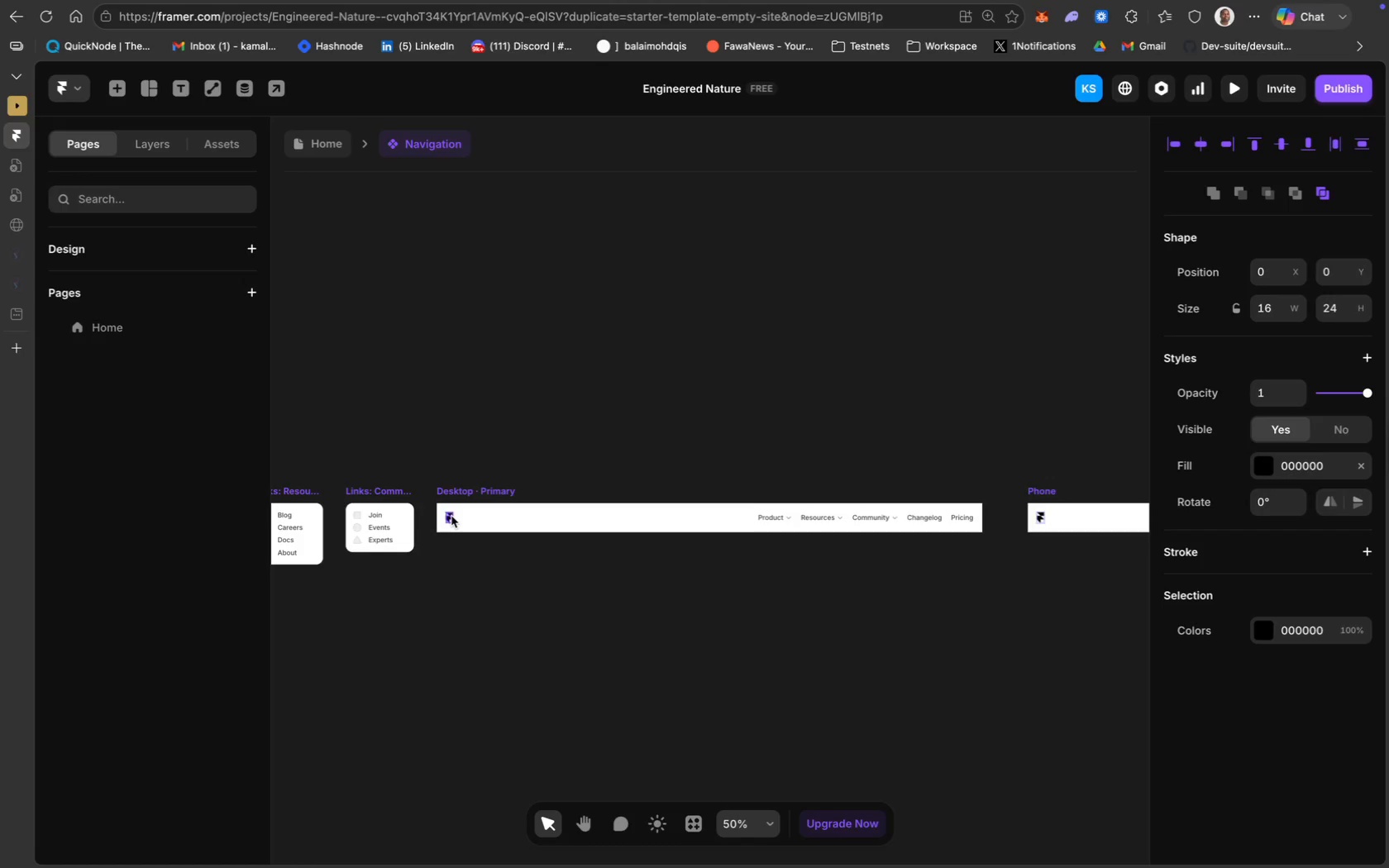 
key(Meta+Equal)
 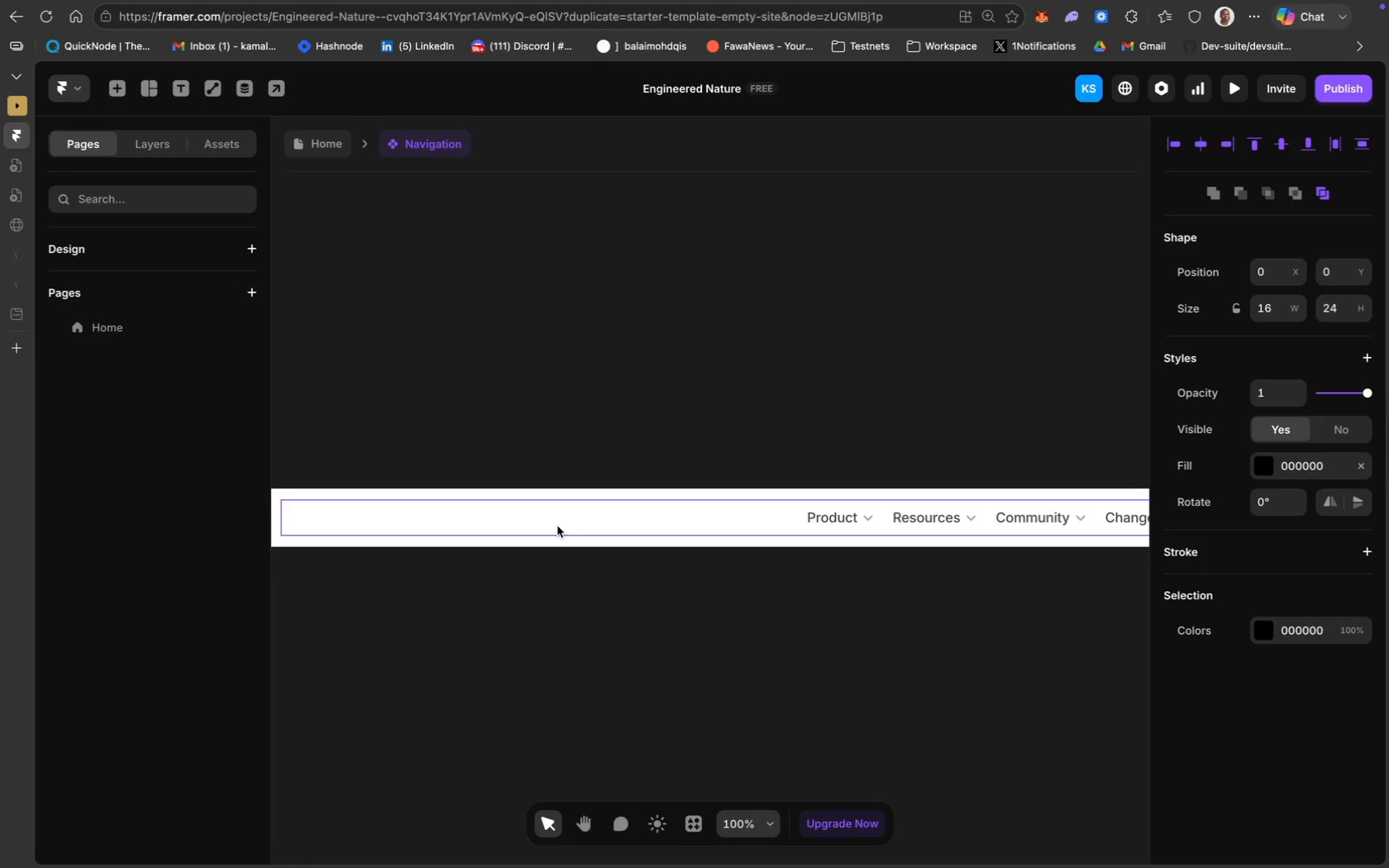 
scroll: coordinate [557, 526], scroll_direction: up, amount: 38.0
 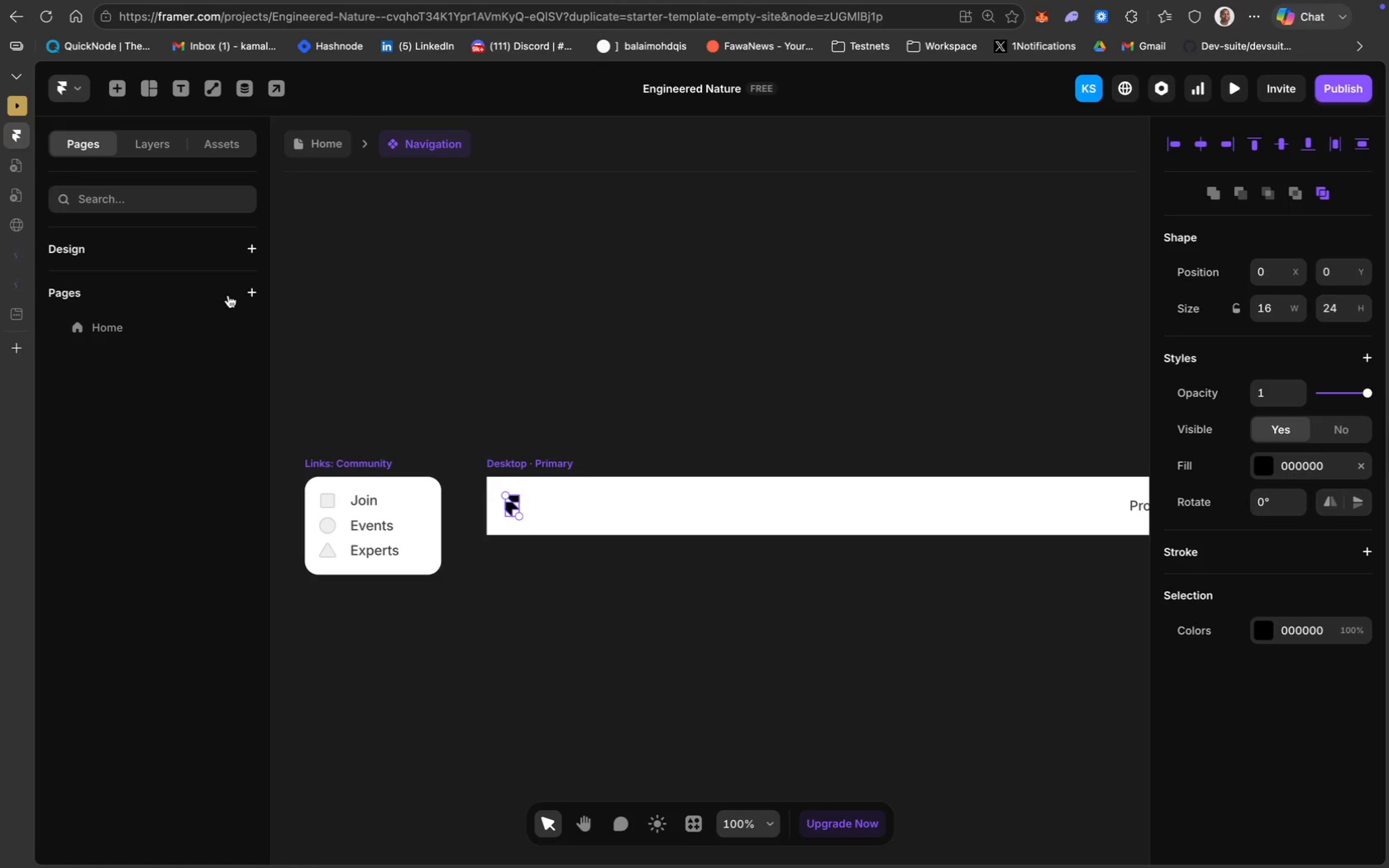 
left_click([161, 150])
 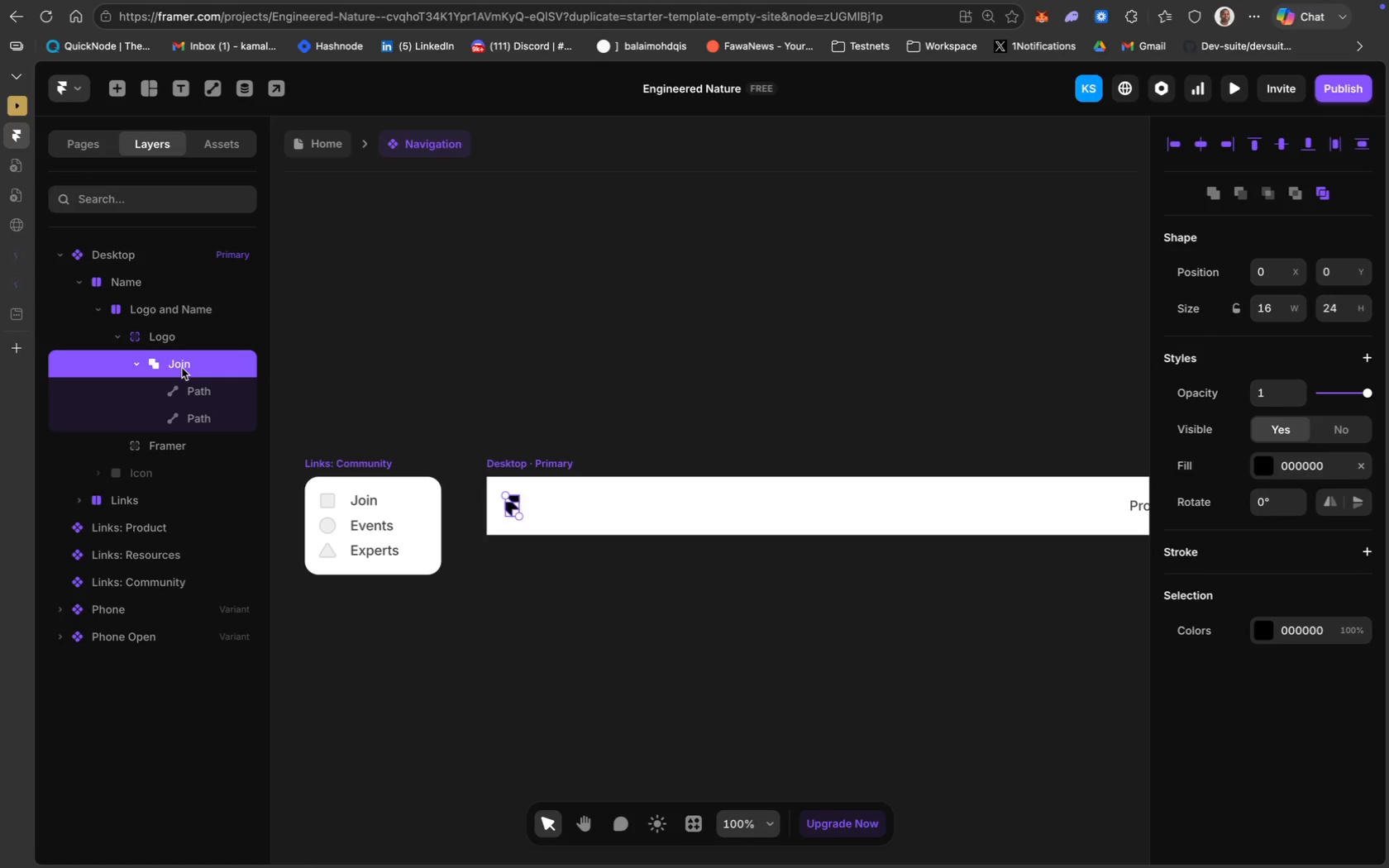 
key(Backspace)
 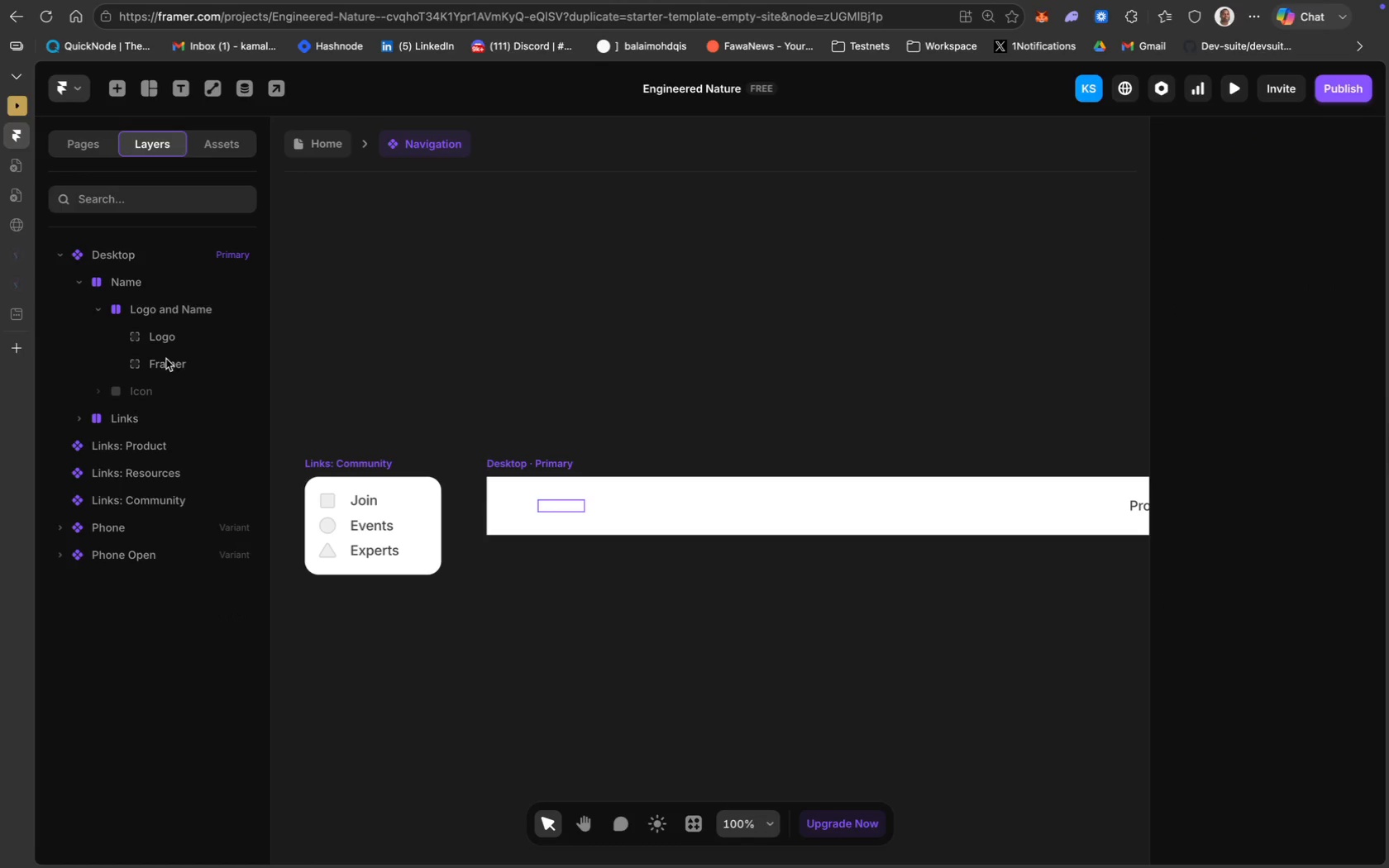 
left_click([166, 364])
 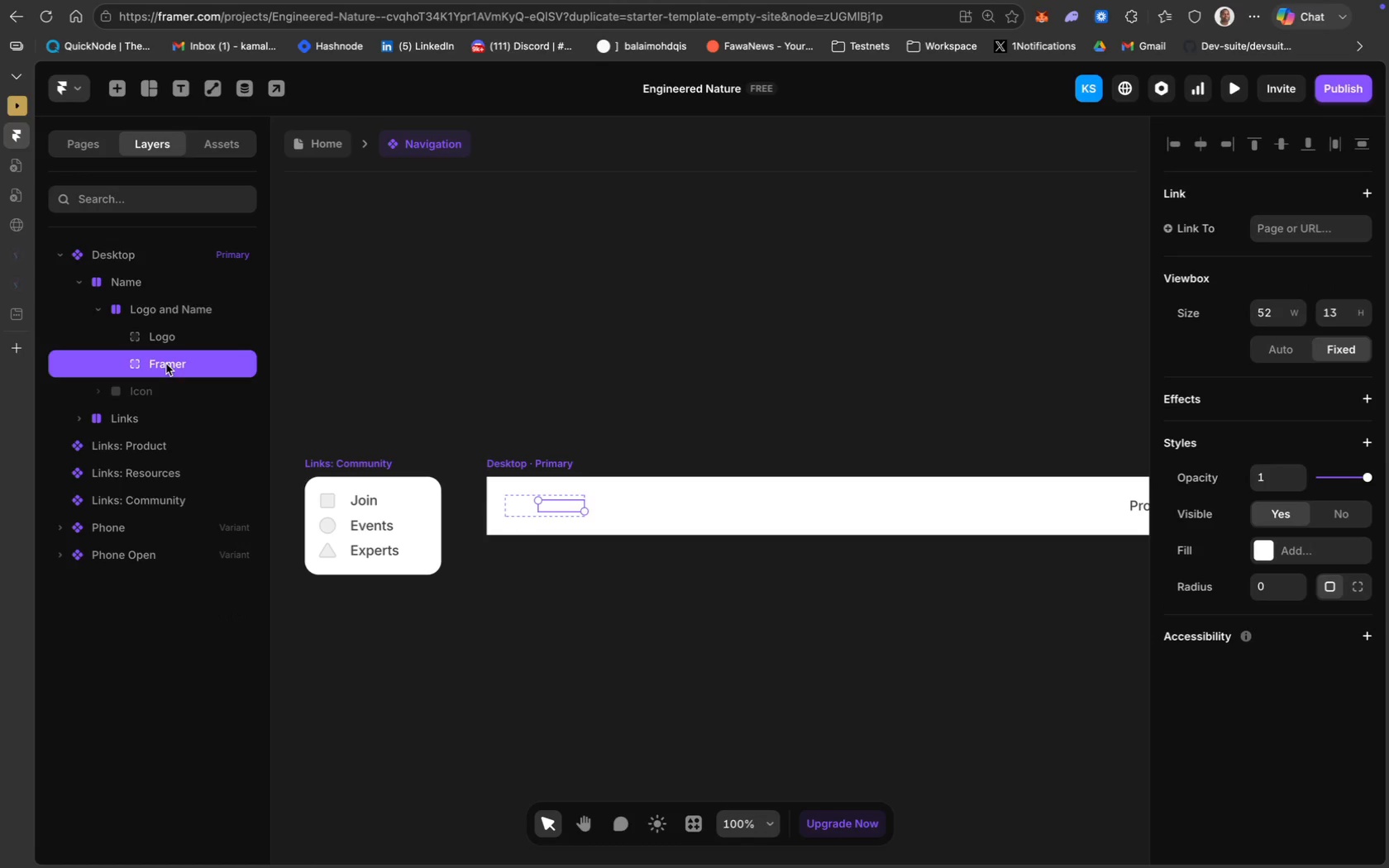 
key(Backspace)
 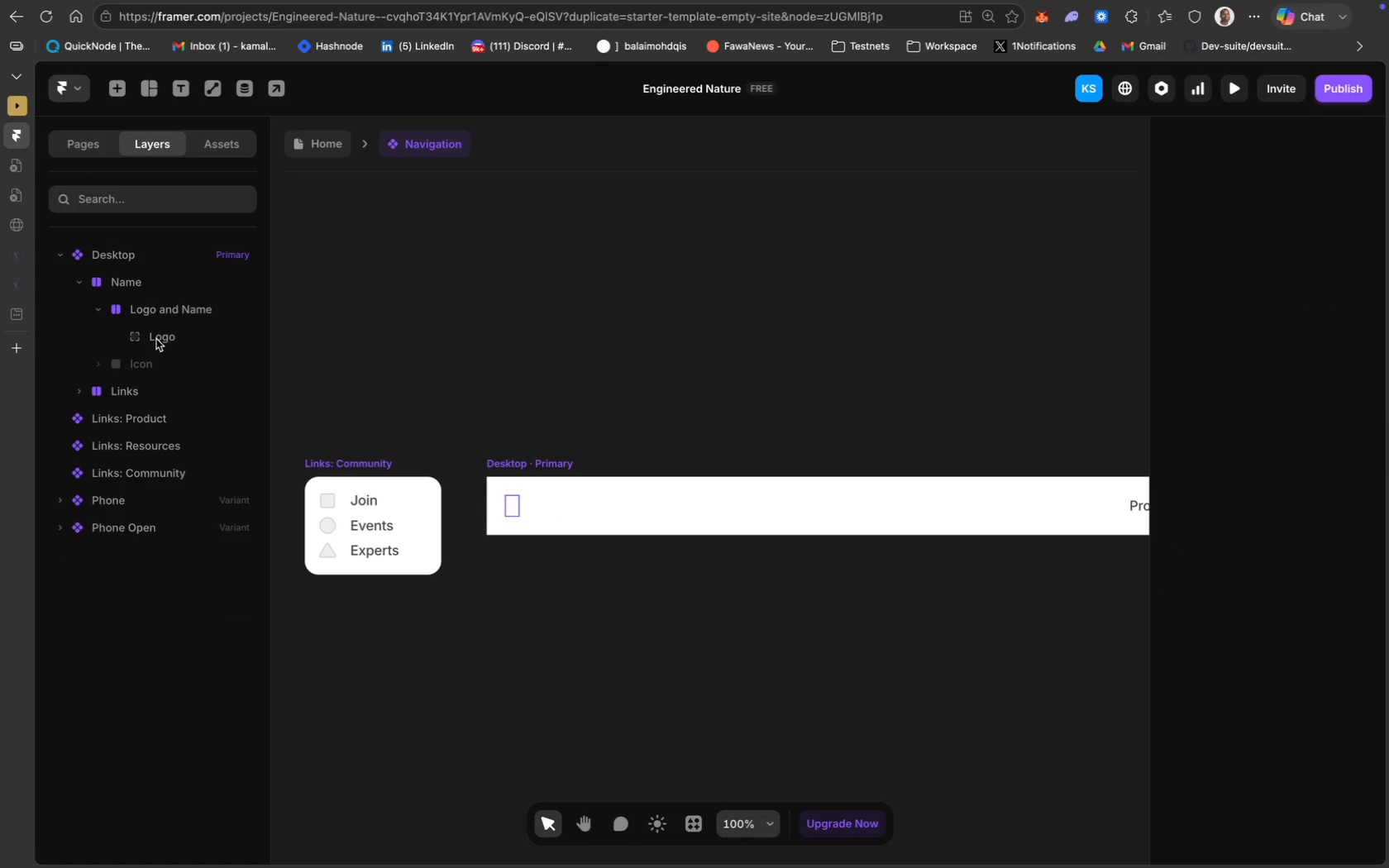 
left_click([158, 335])
 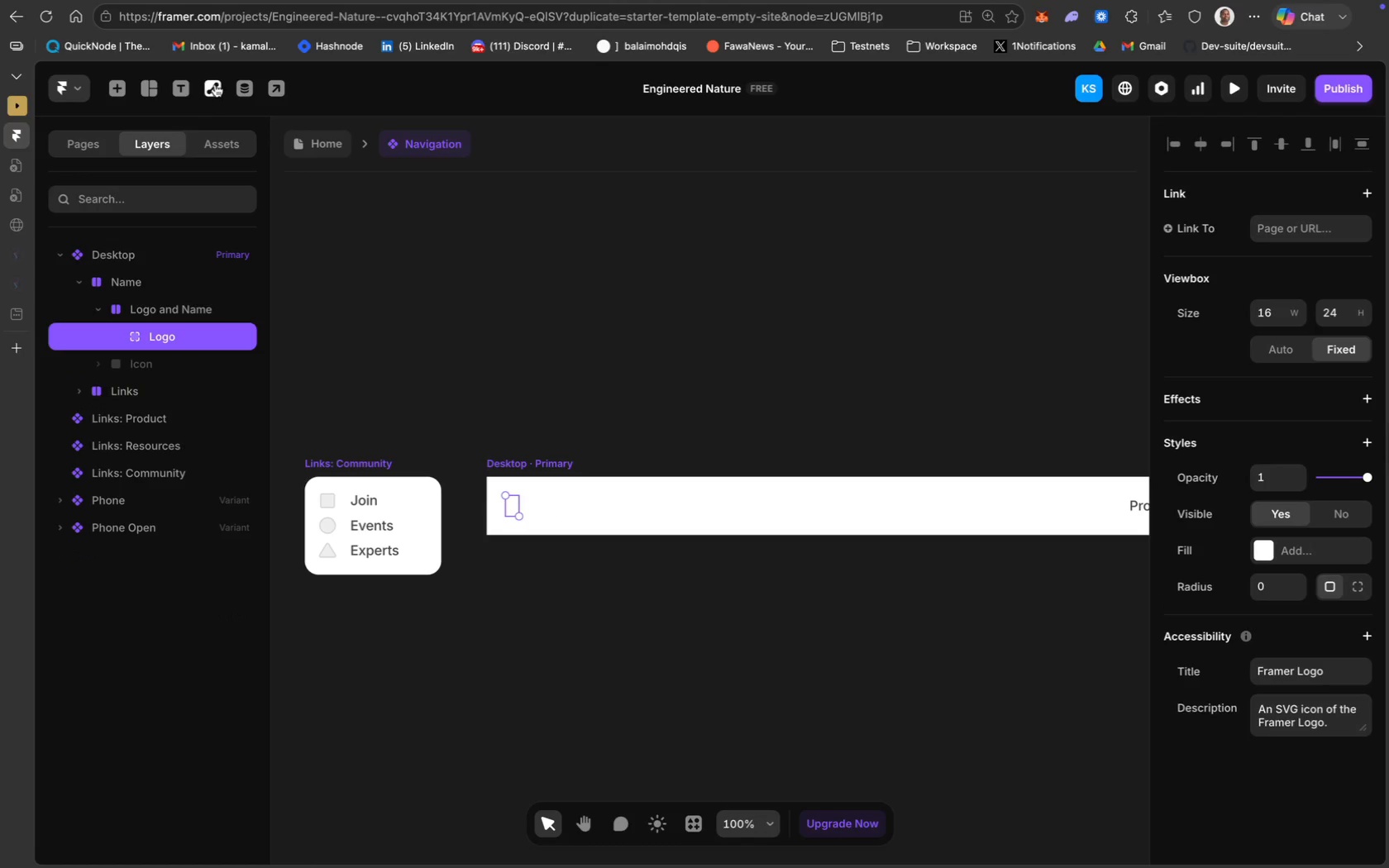 
left_click([185, 88])
 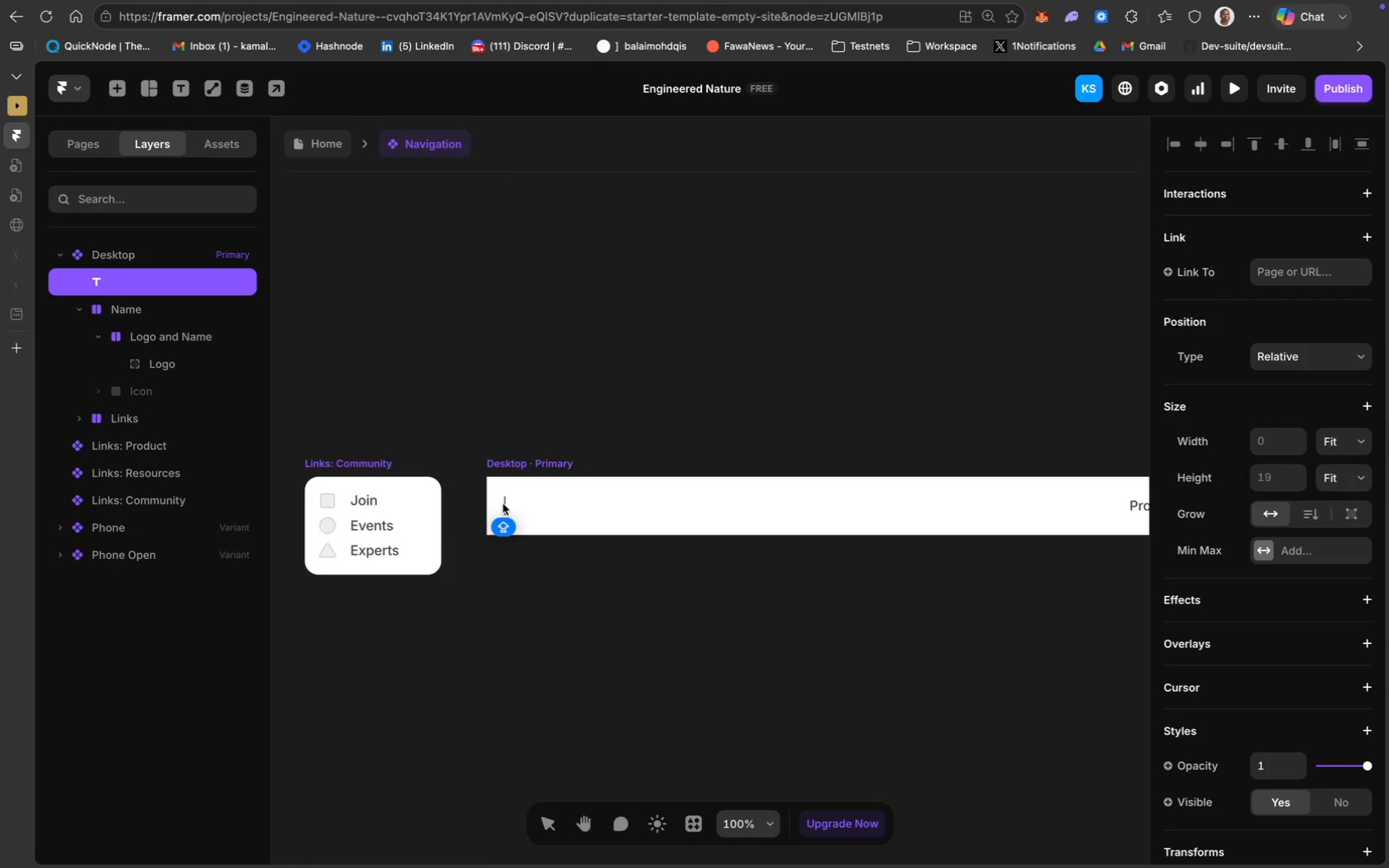 
wait(5.33)
 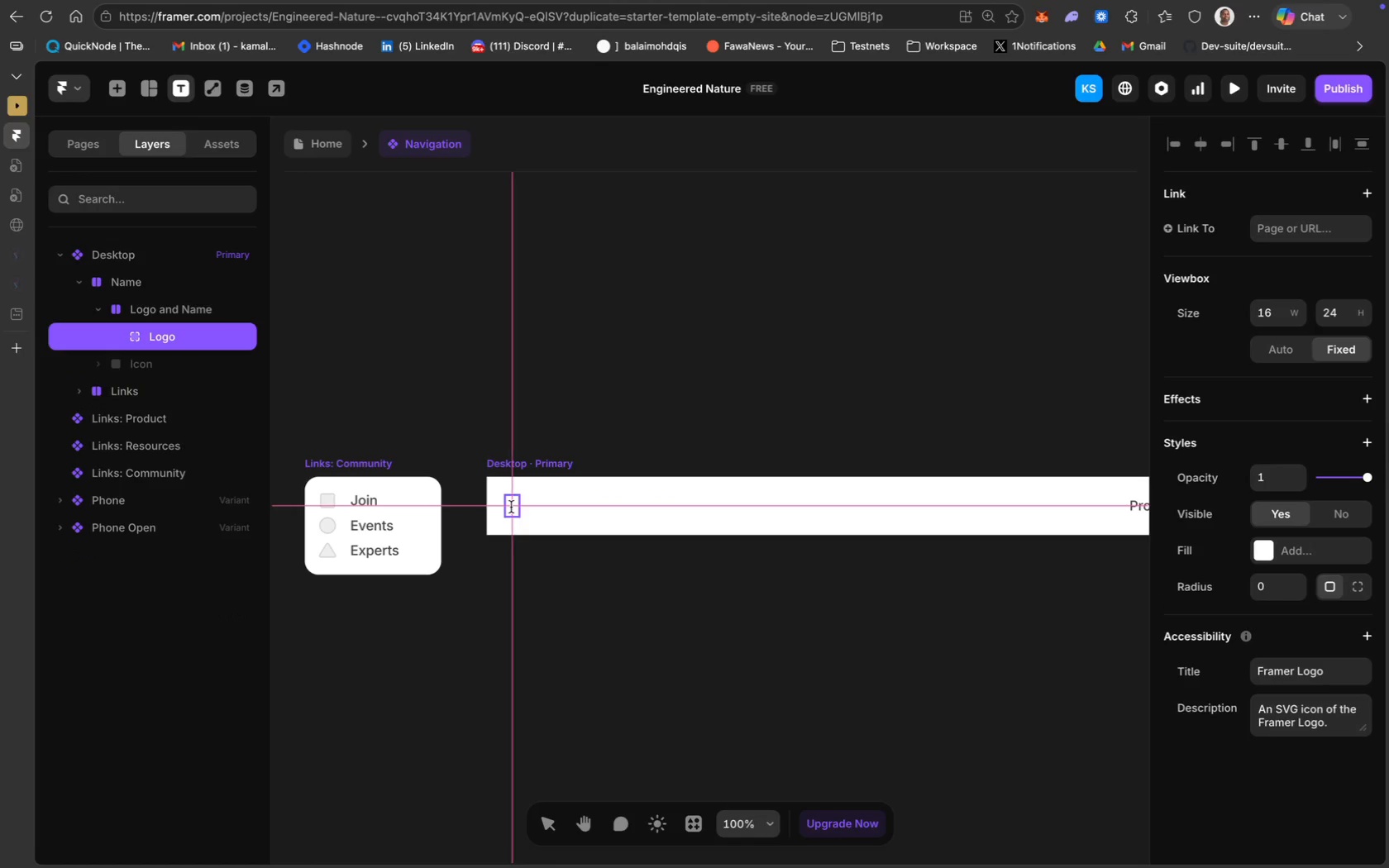 
left_click_drag(start_coordinate=[173, 284], to_coordinate=[185, 353])
 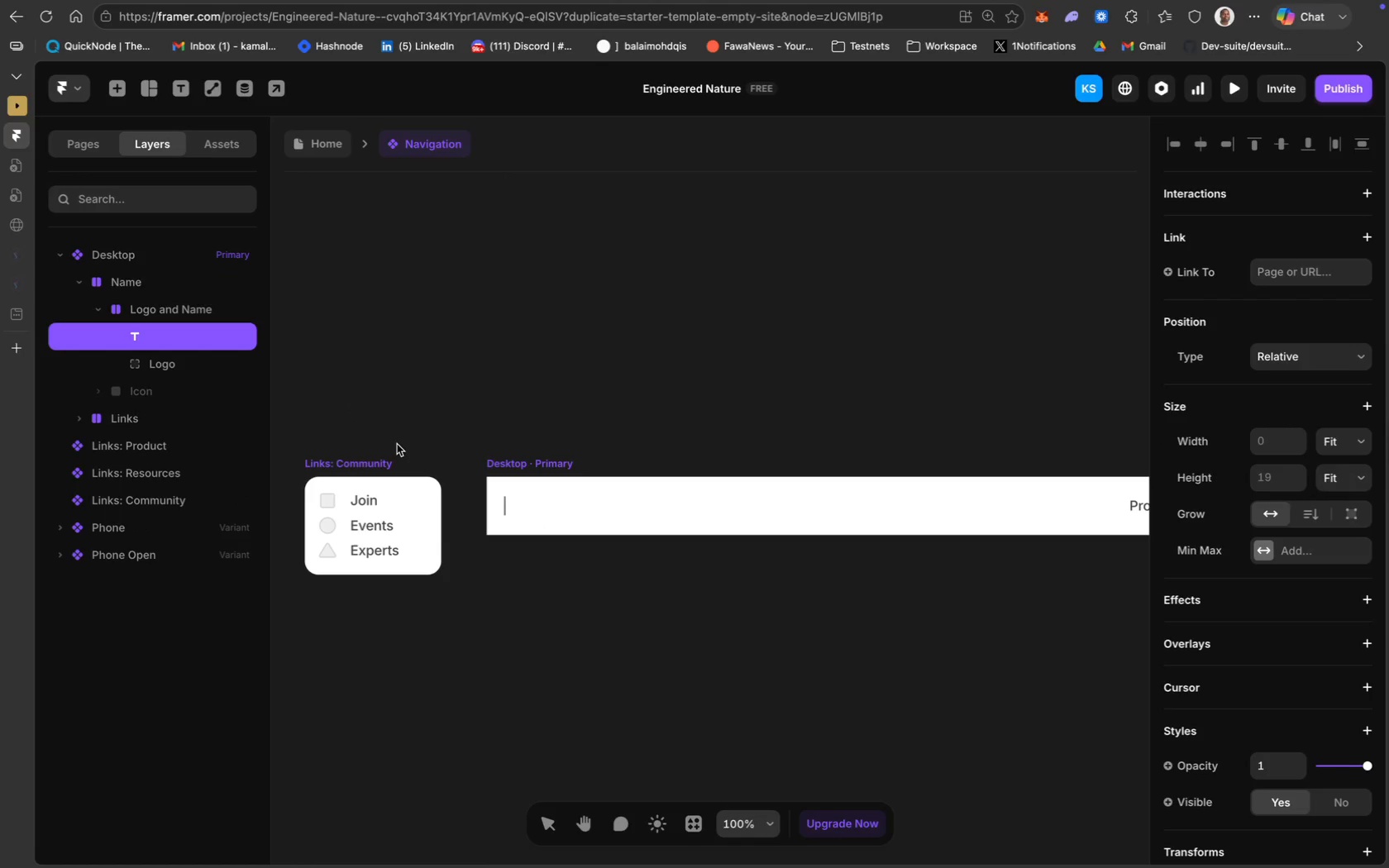 
type(HH)
 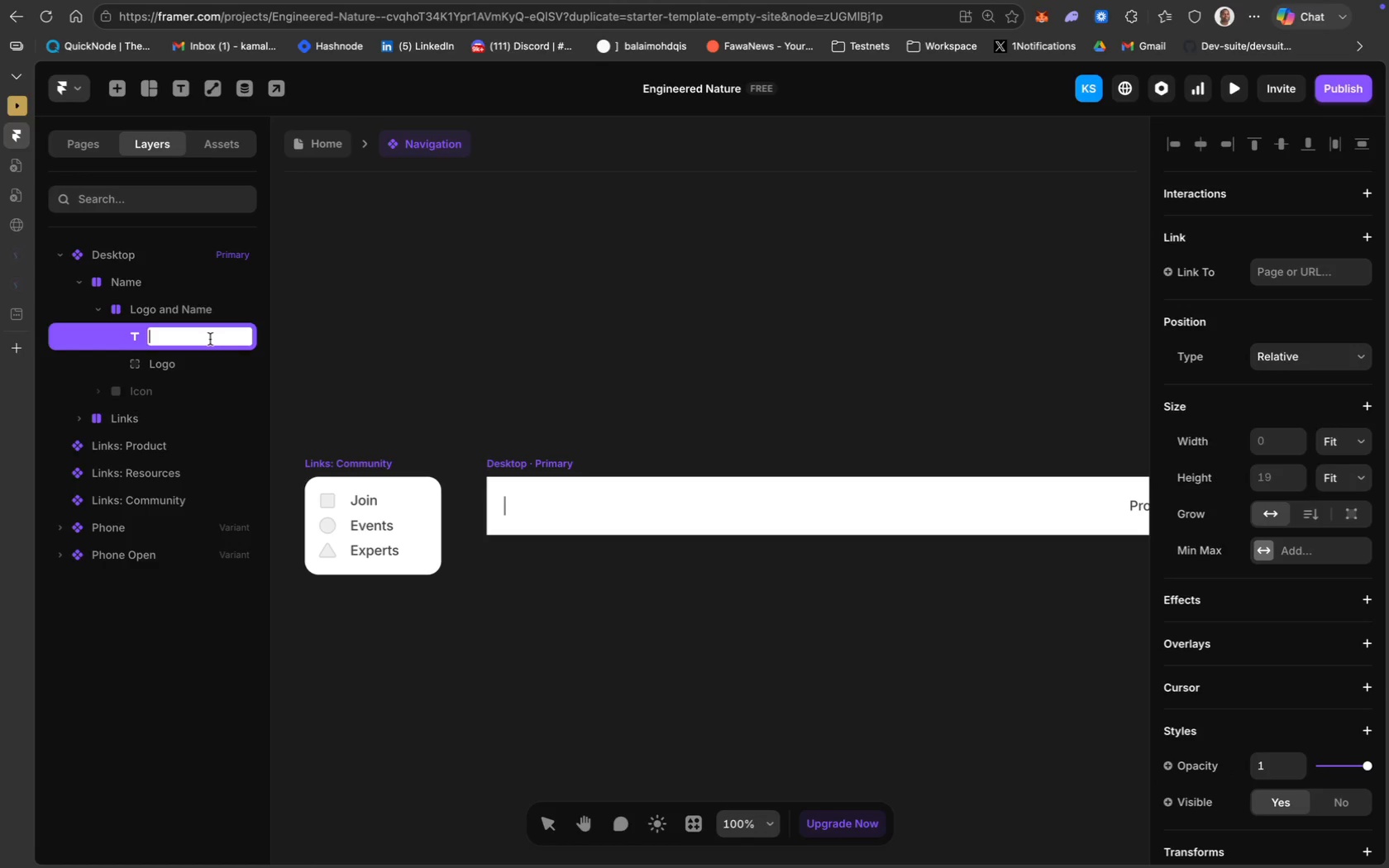 
type(CA)
key(Backspace)
type(anopy Habitats)
 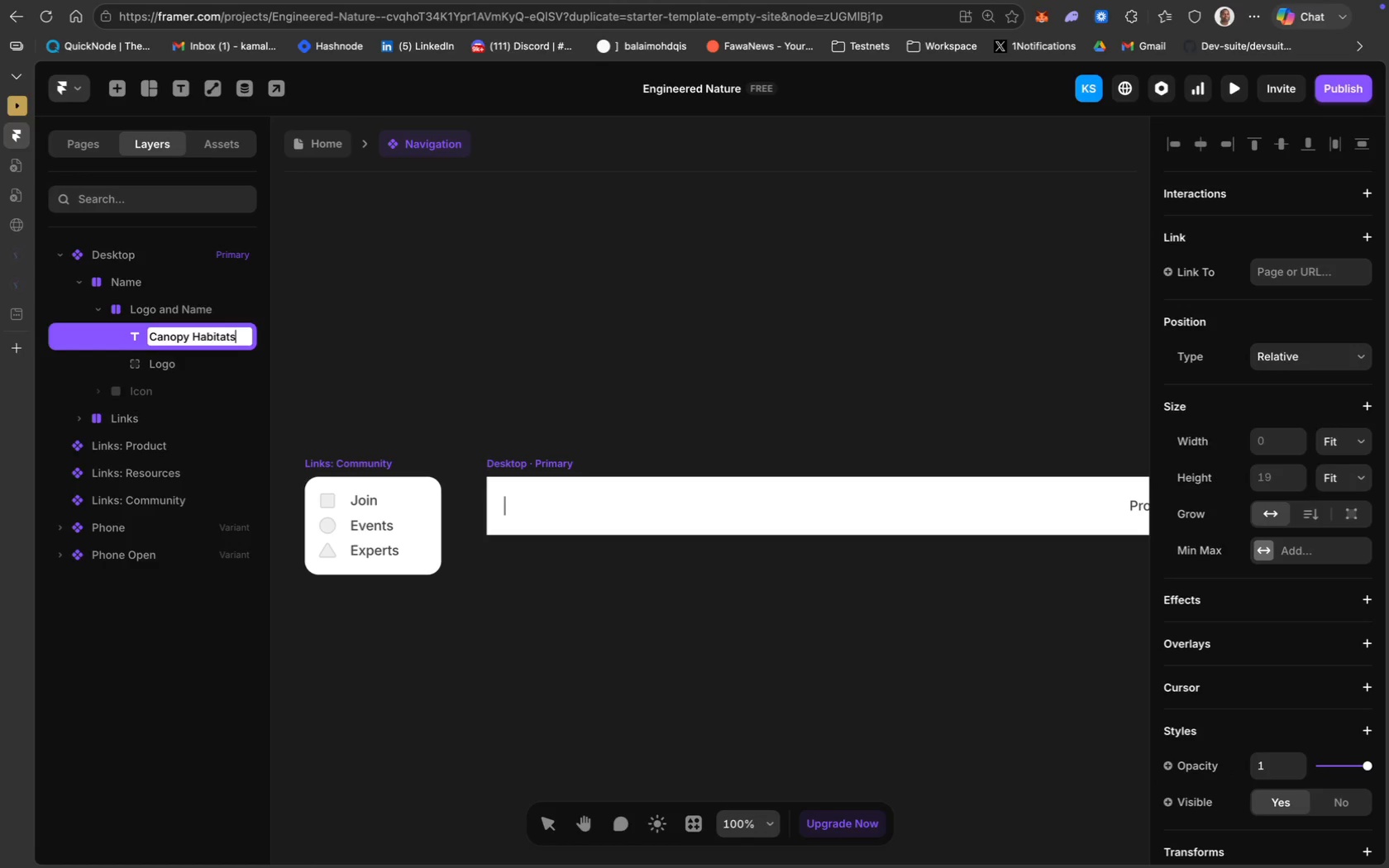 
key(Meta+A)
 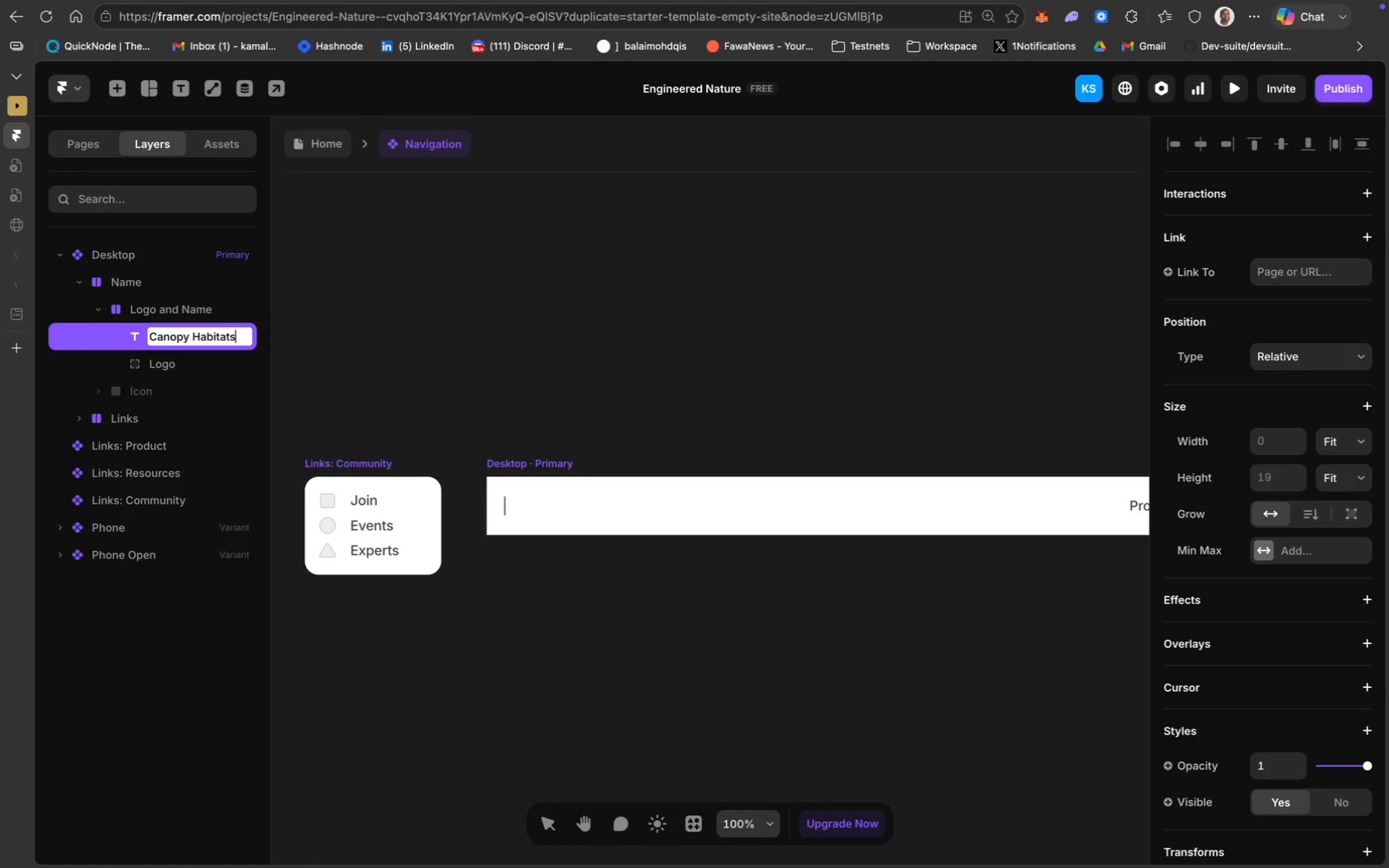 
key(Meta+C)
 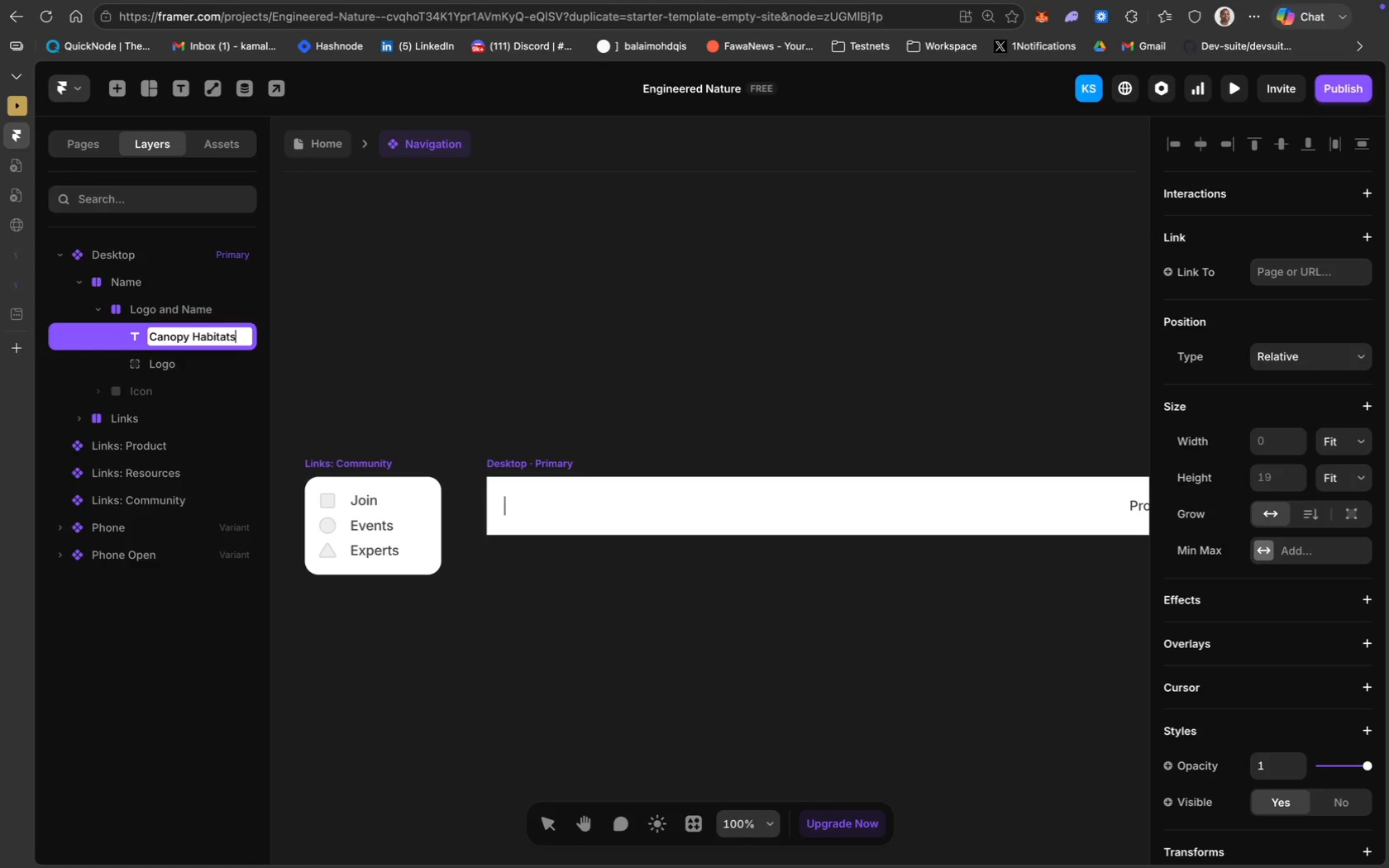 
key(Meta+C)
 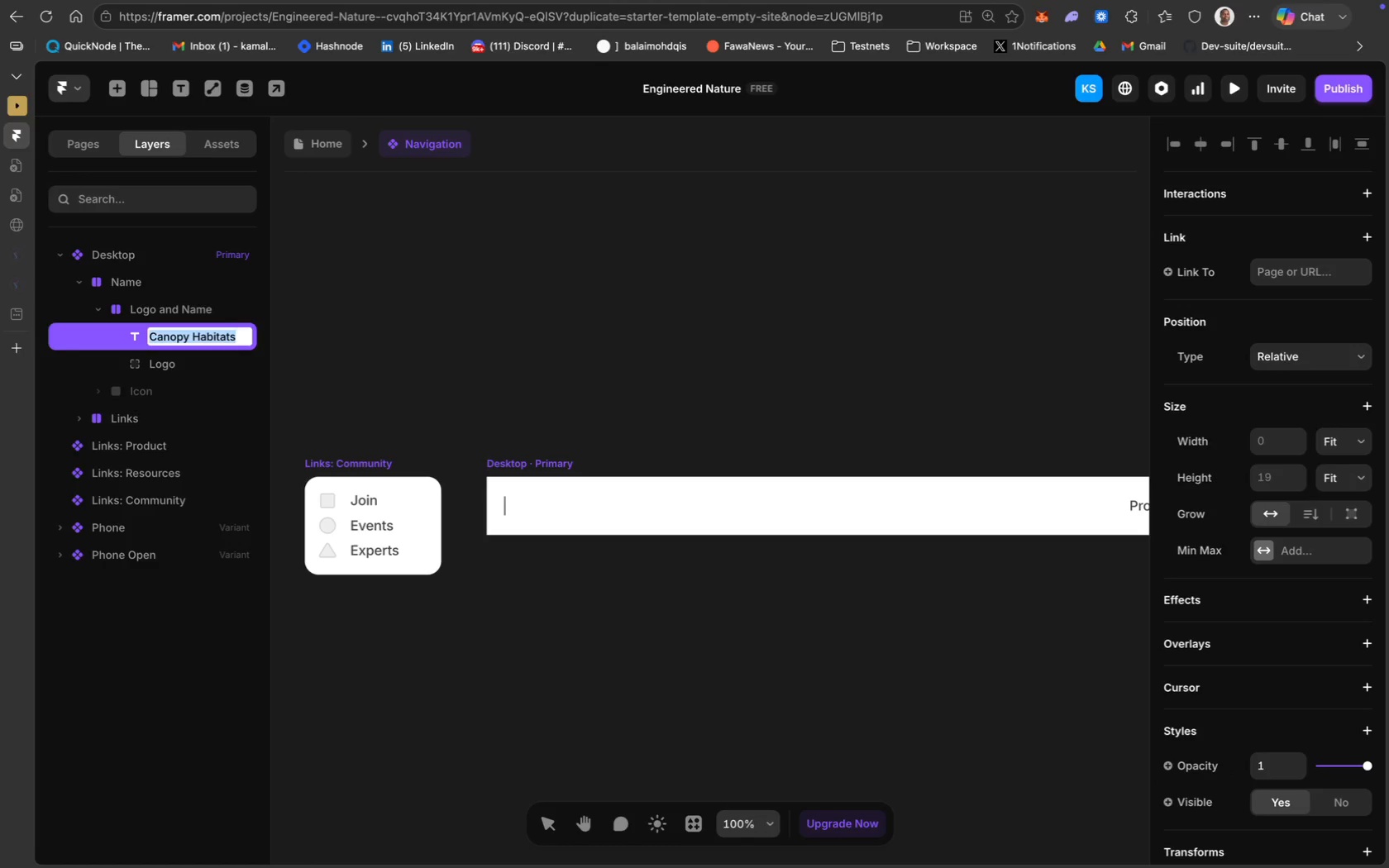 
key(Enter)
 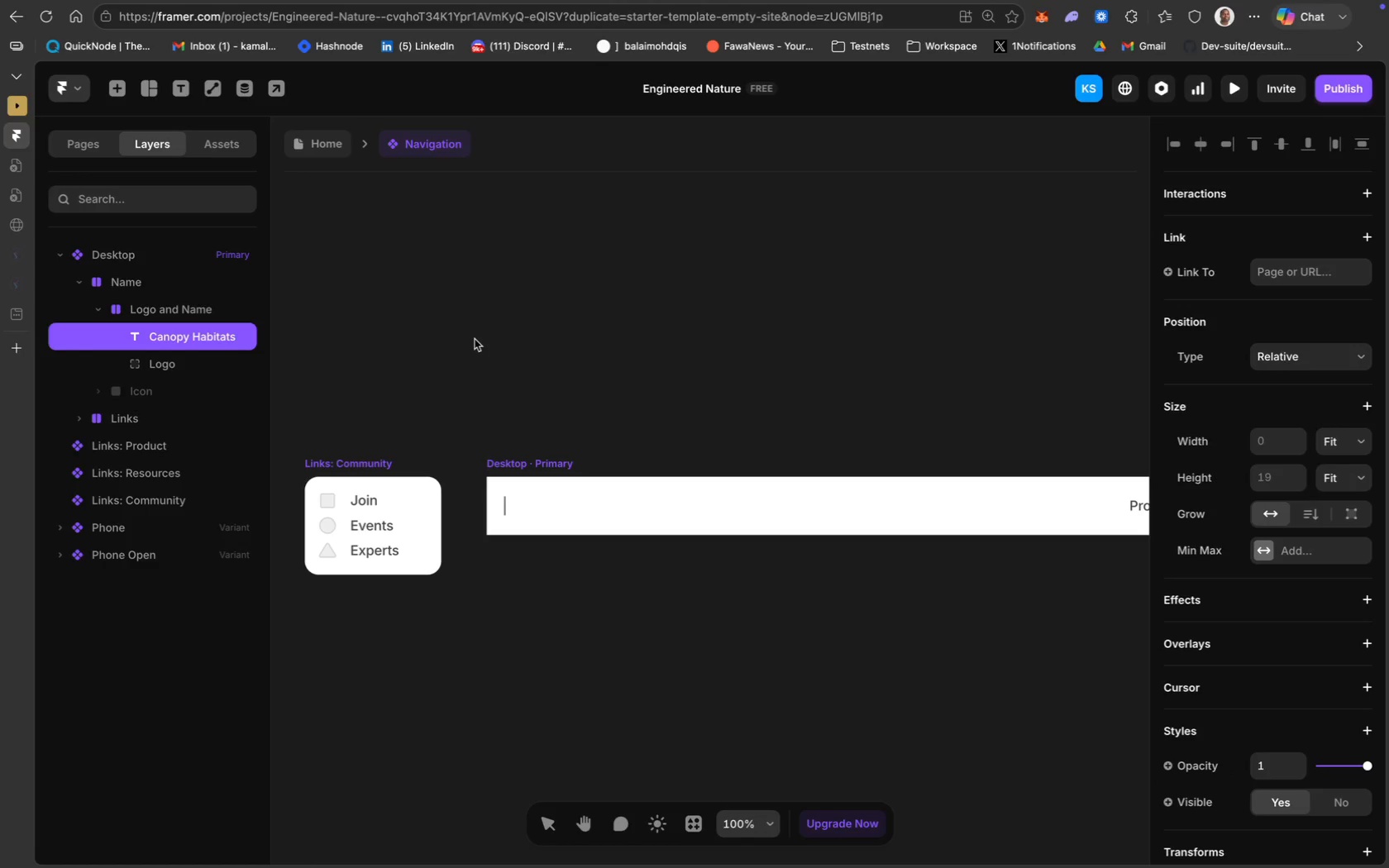 
left_click([546, 330])
 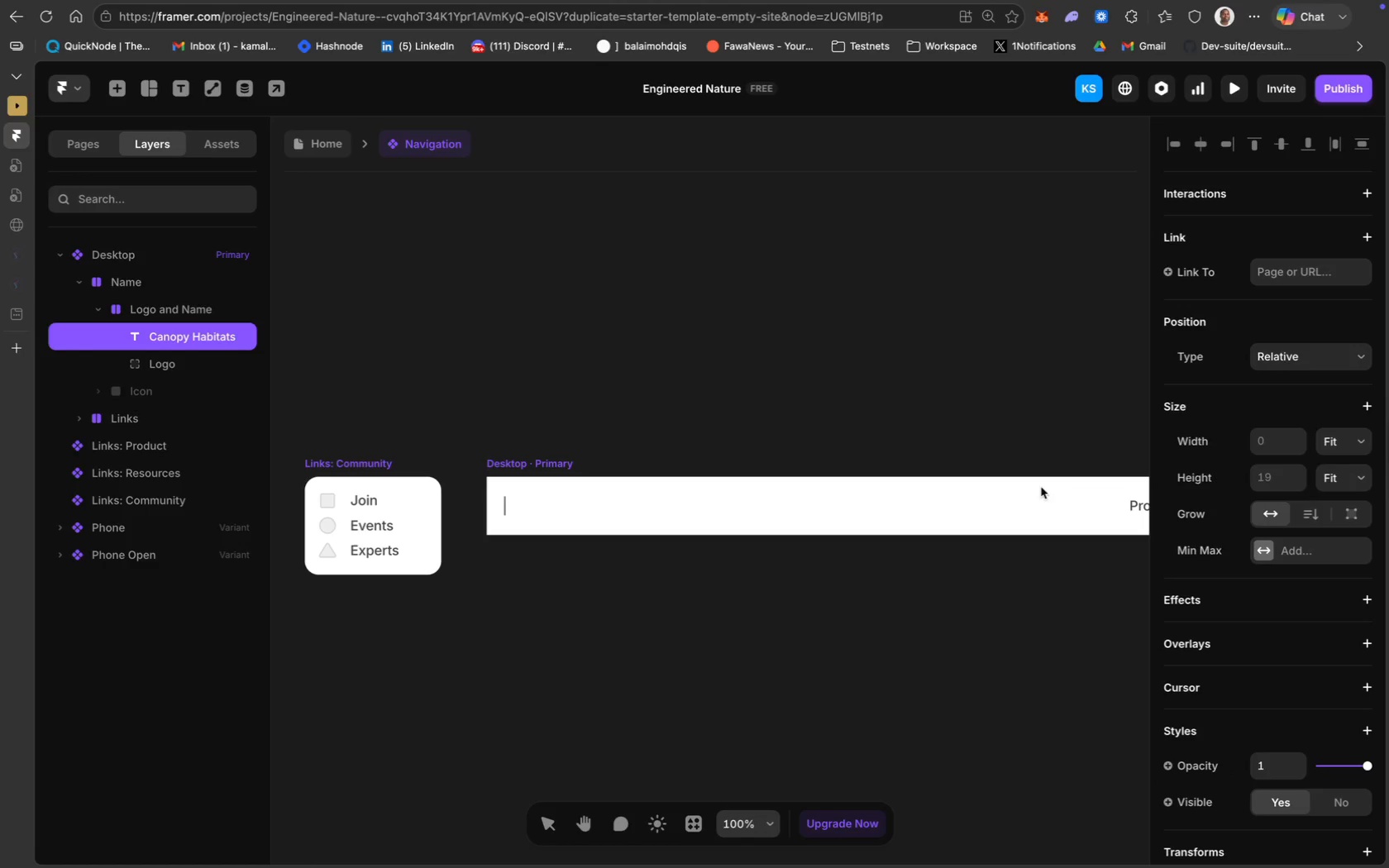 
scroll: coordinate [1296, 598], scroll_direction: down, amount: 31.0
 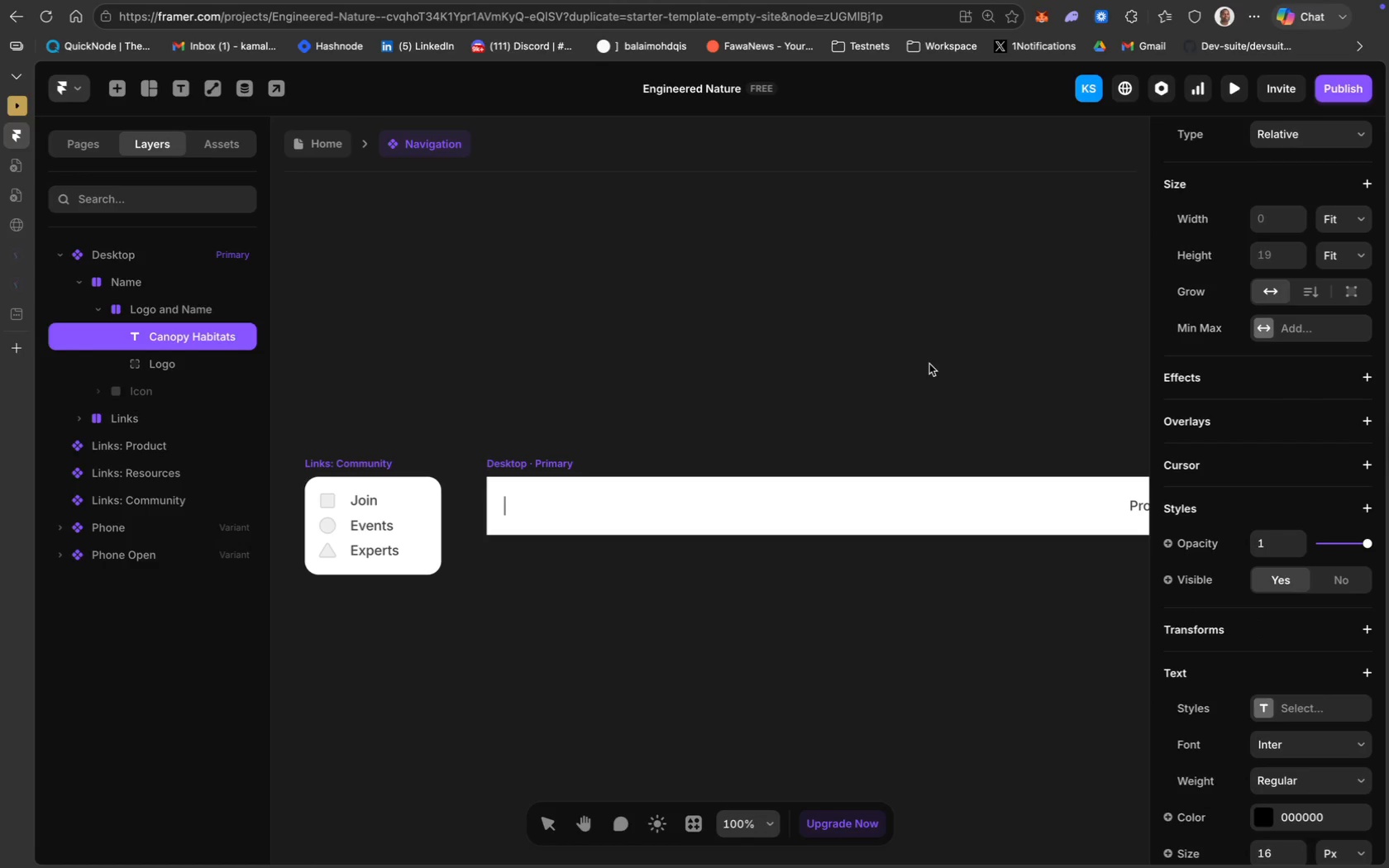 
left_click([730, 579])
 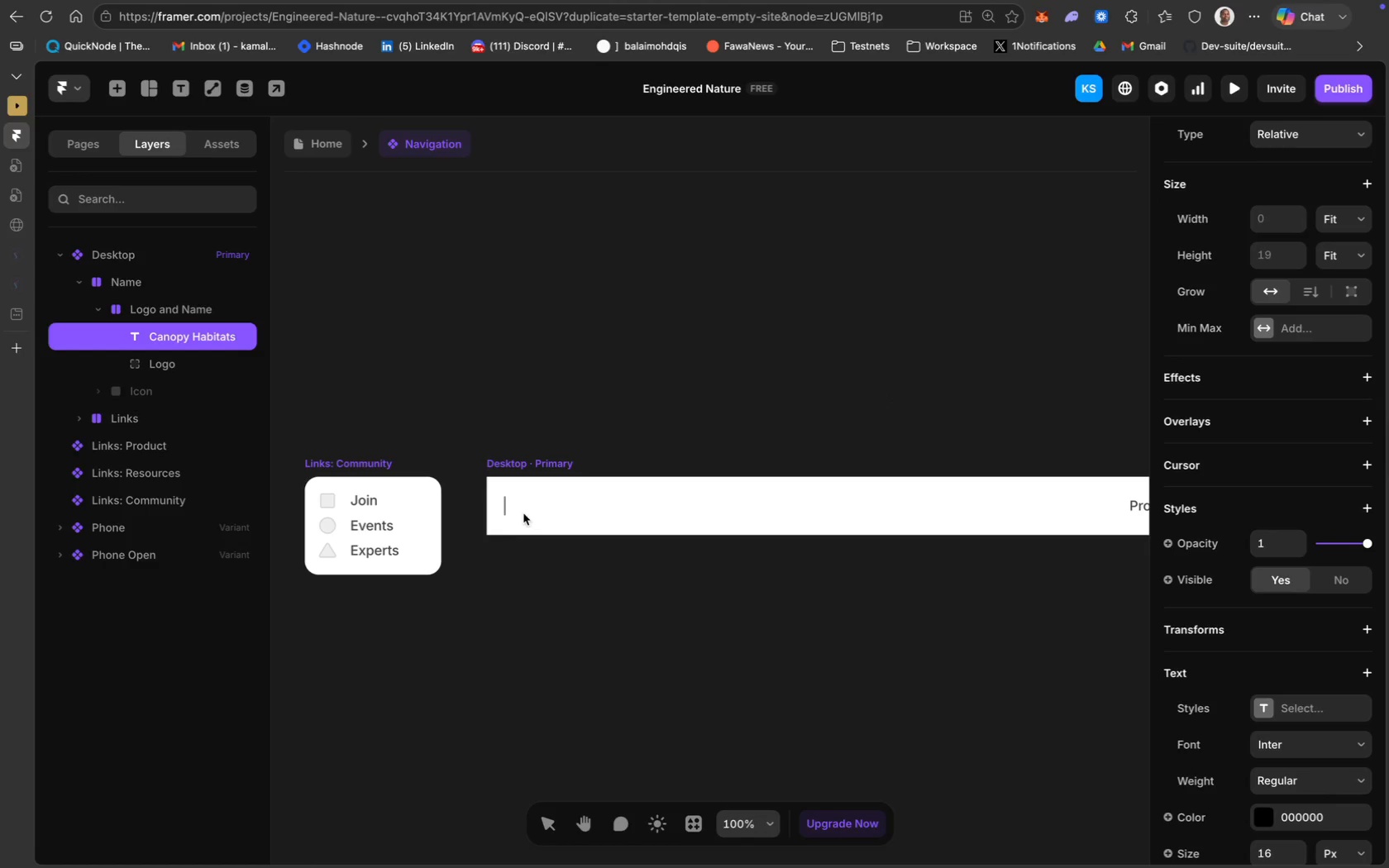 
left_click([506, 504])
 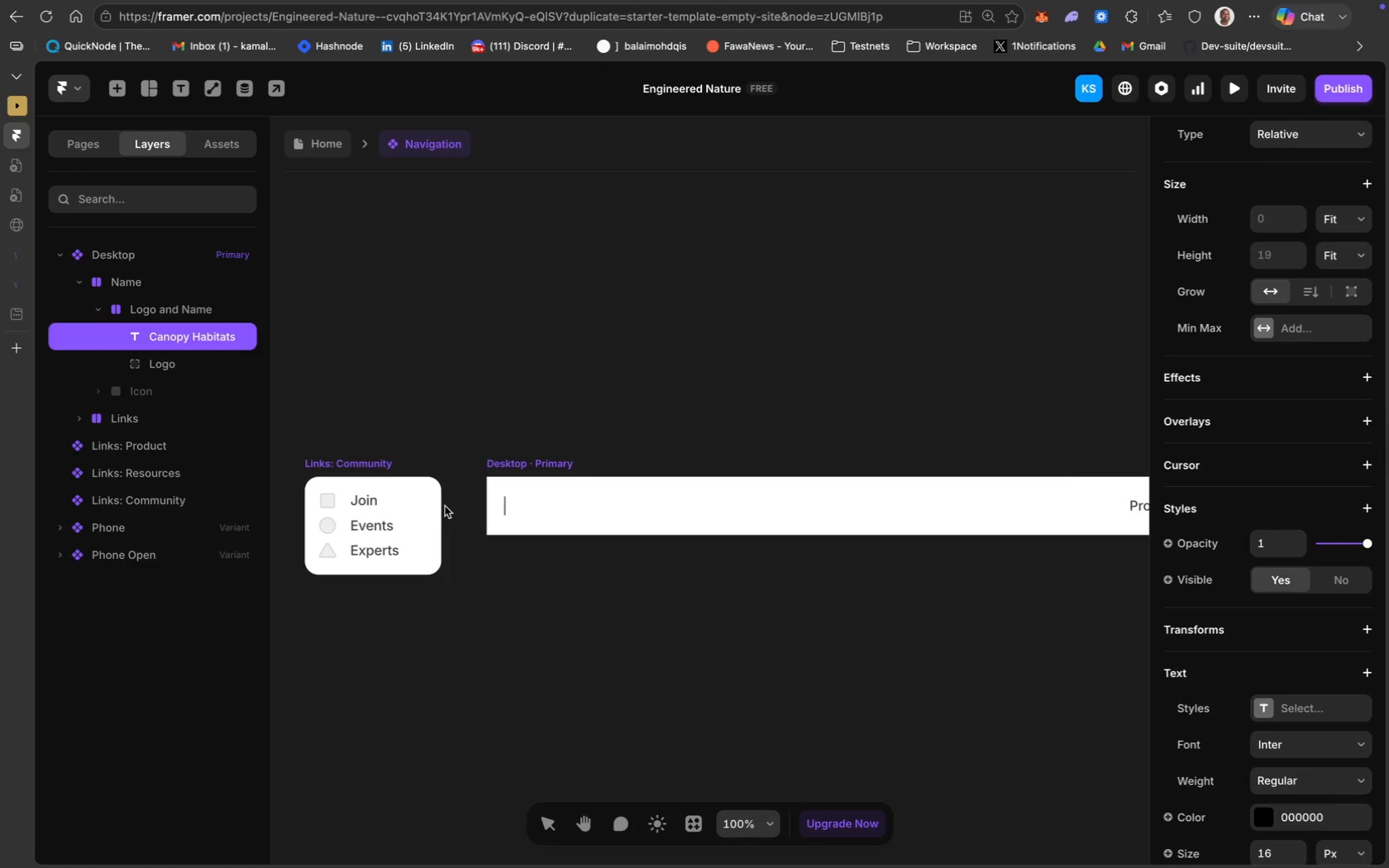 
scroll: coordinate [1298, 578], scroll_direction: down, amount: 31.0
 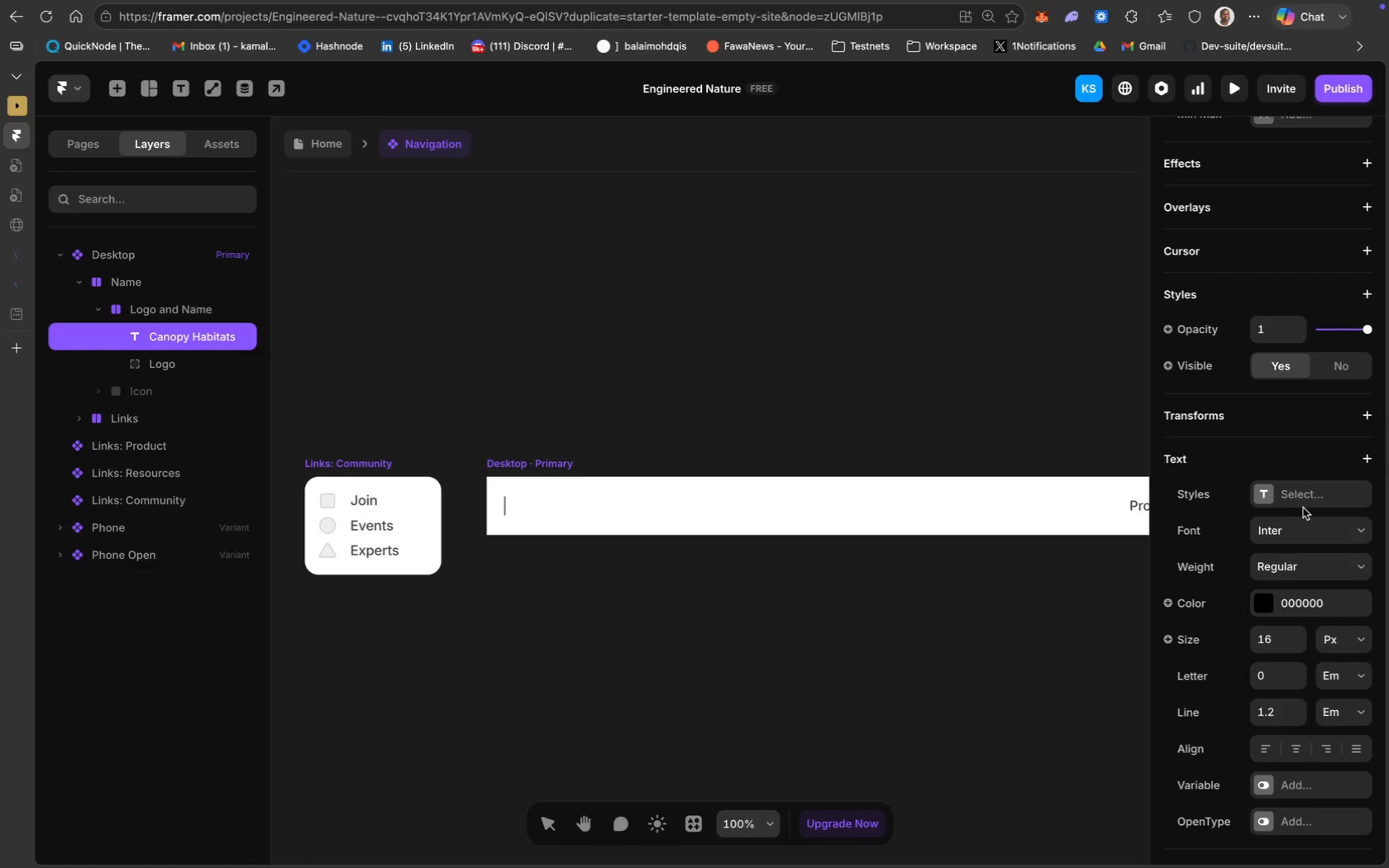 
scroll: coordinate [1311, 462], scroll_direction: up, amount: 14.0
 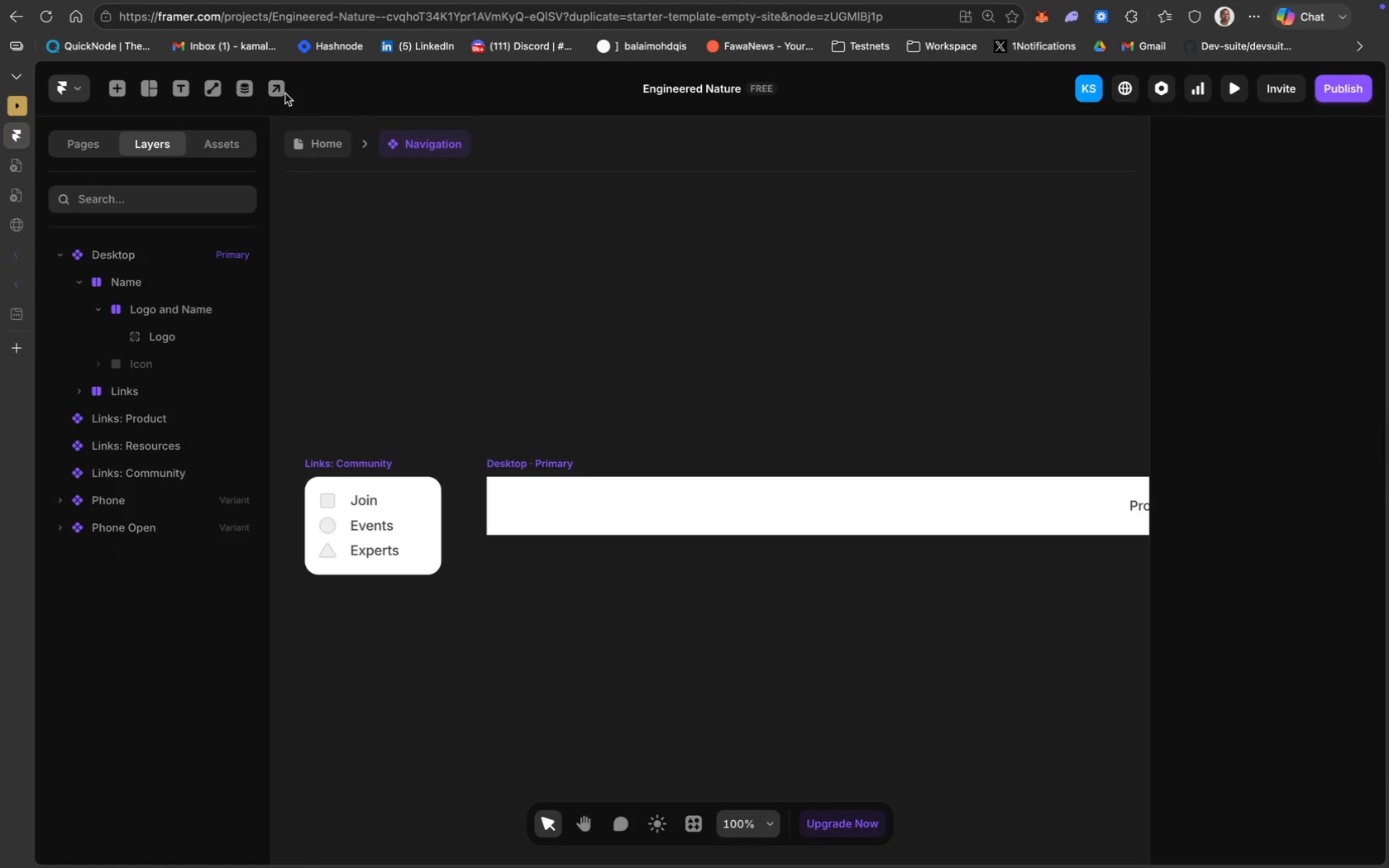 
left_click([187, 89])
 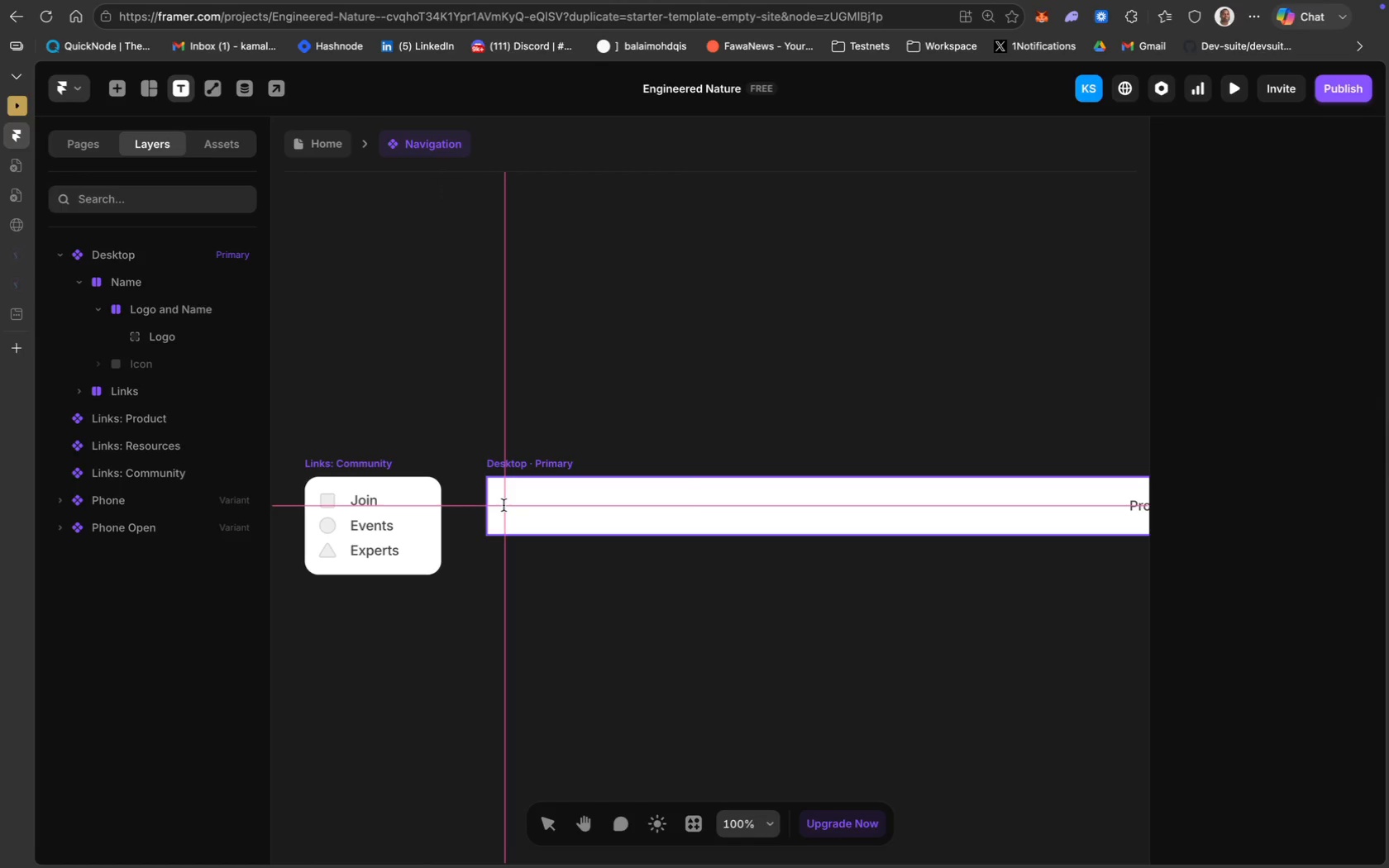 
left_click([502, 505])
 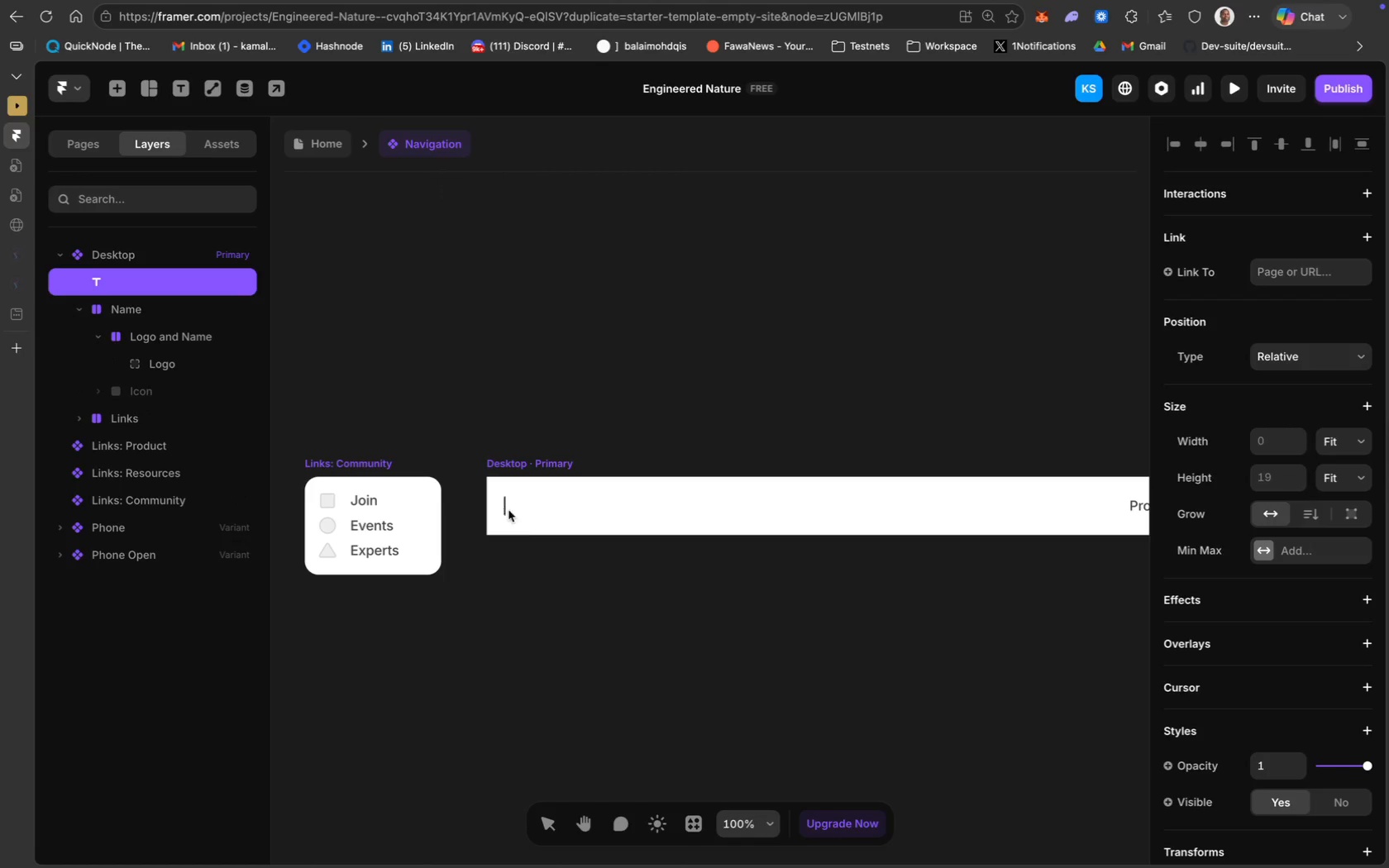 
key(Meta+V)
 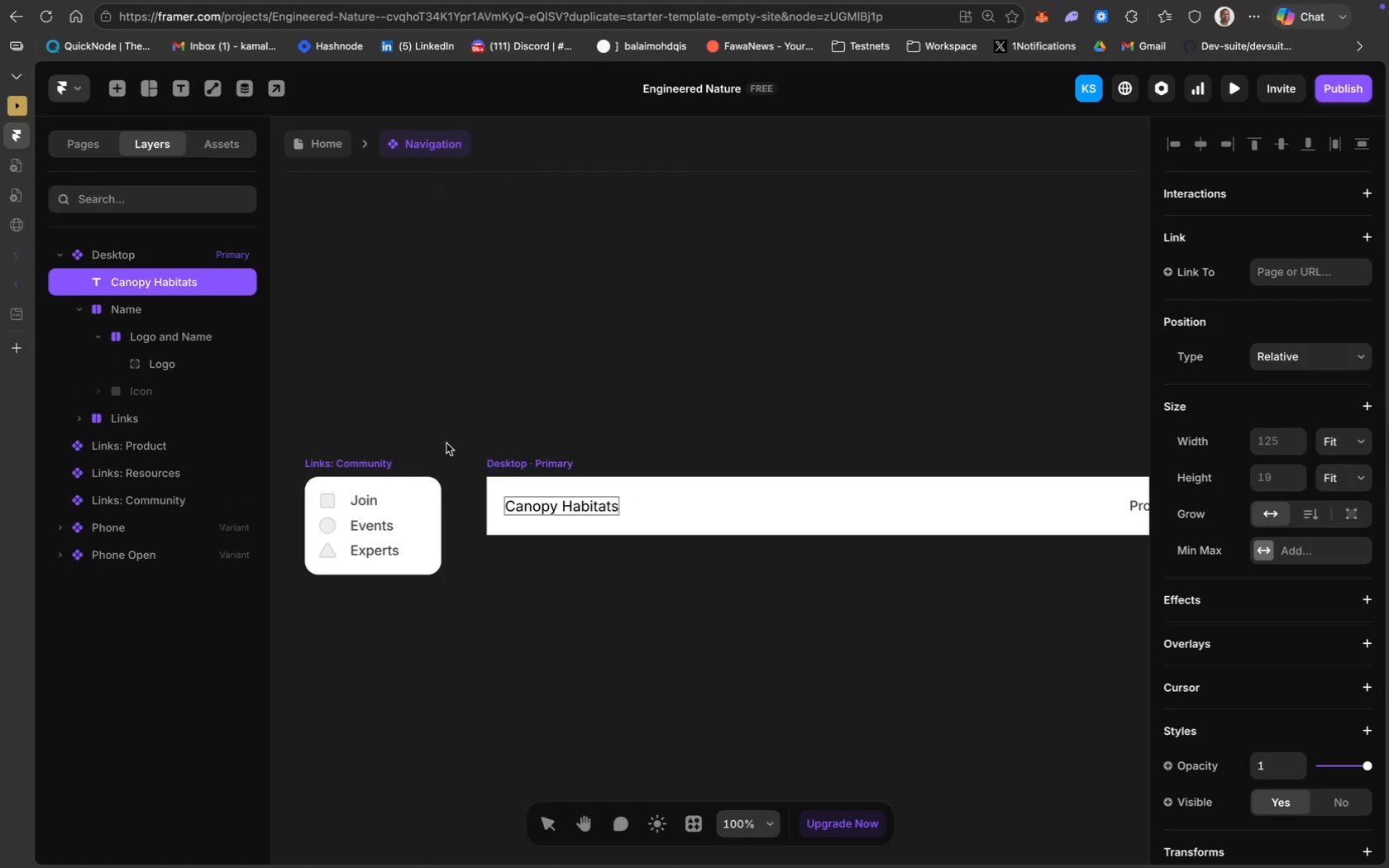 
wait(7.29)
 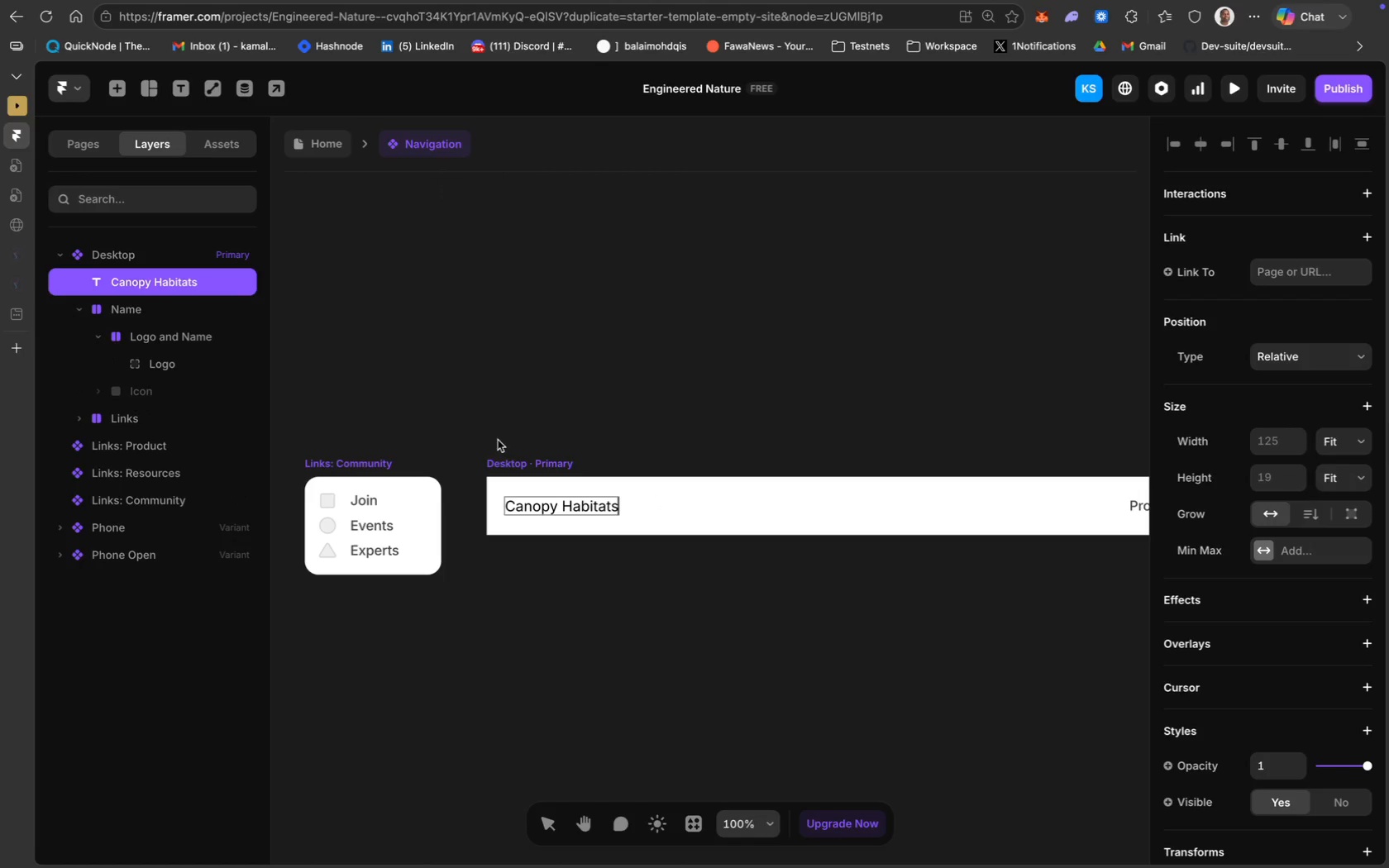 
left_click_drag(start_coordinate=[179, 283], to_coordinate=[187, 346])
 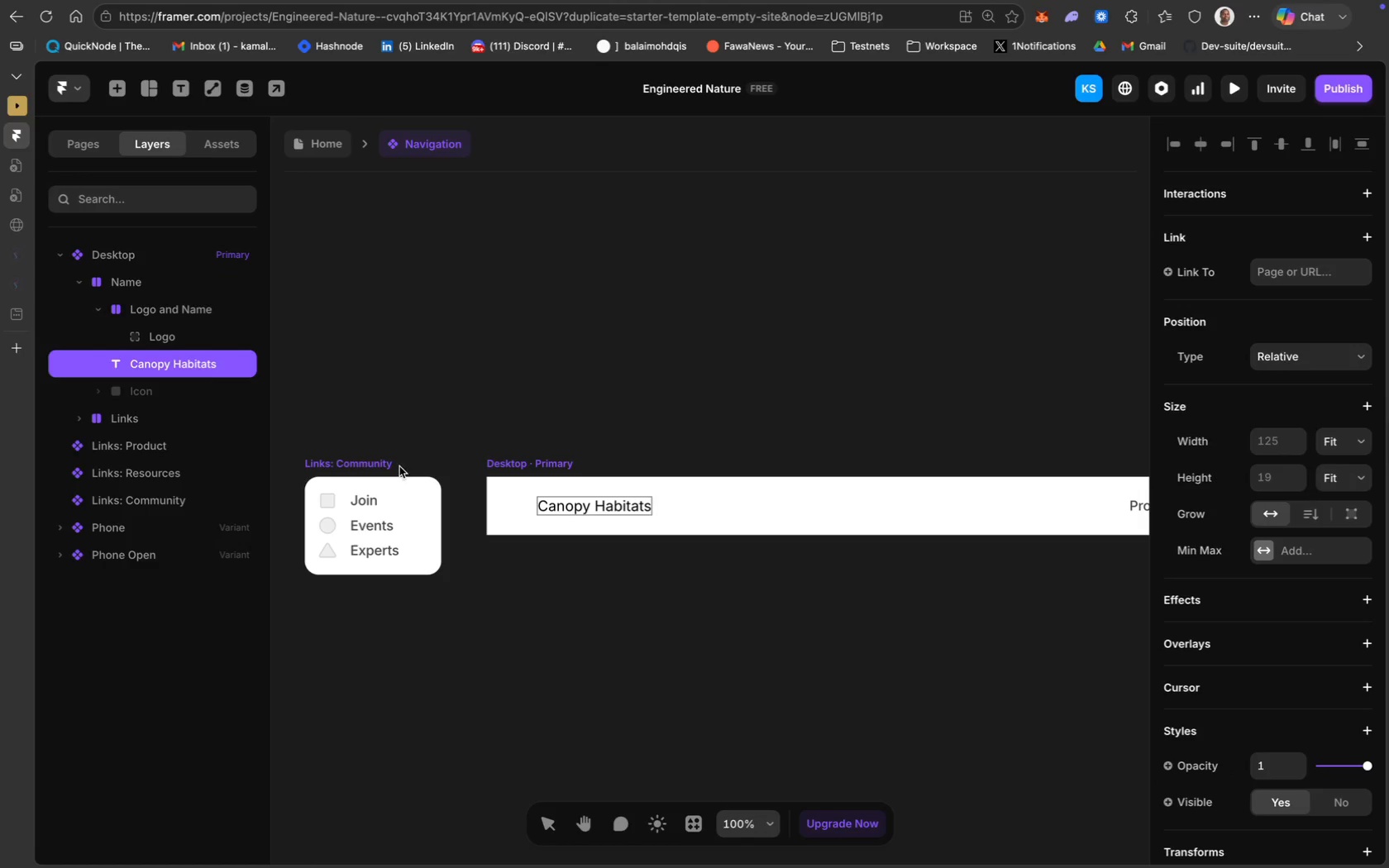 
left_click_drag(start_coordinate=[199, 367], to_coordinate=[196, 325])
 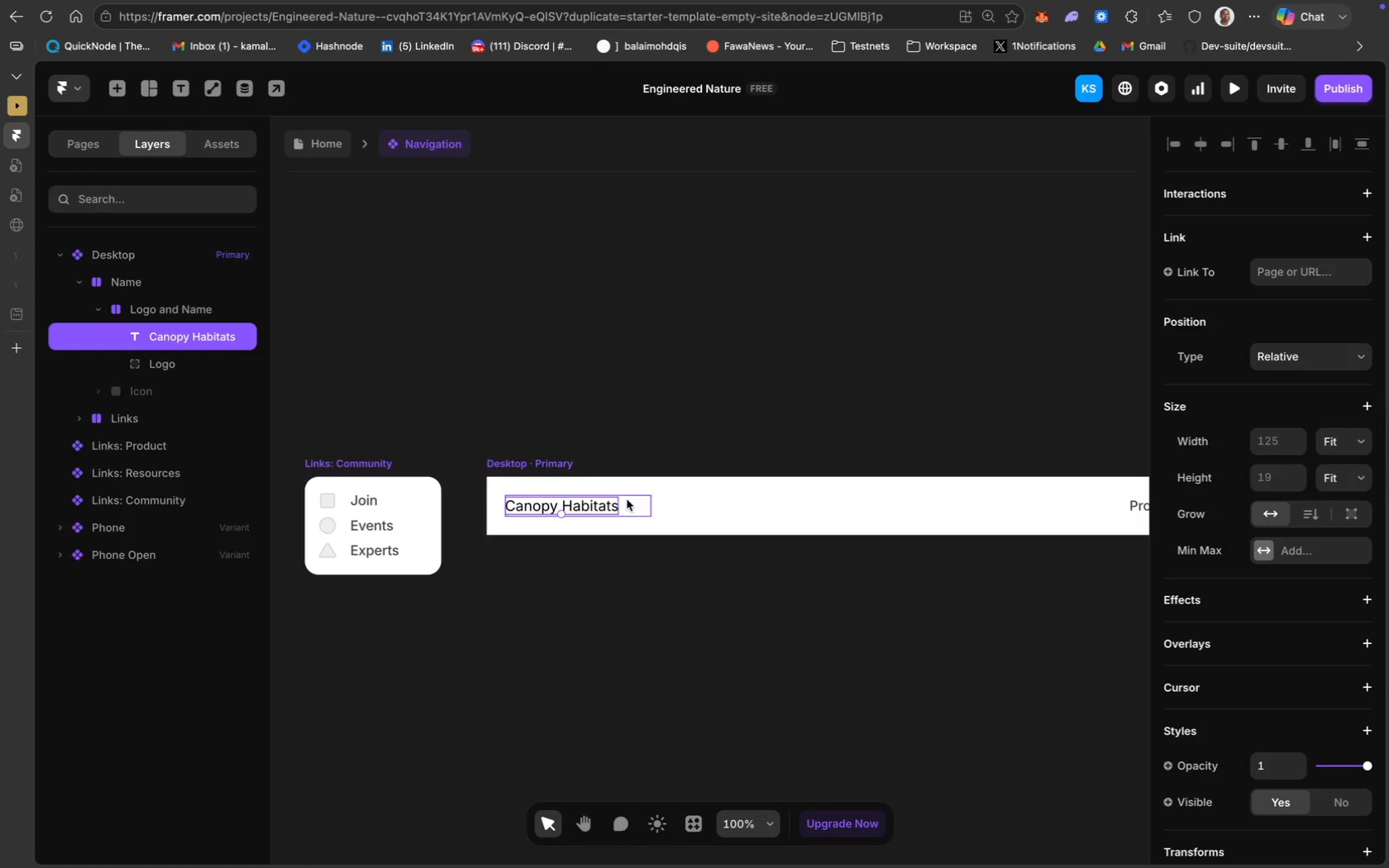 
left_click([170, 364])
 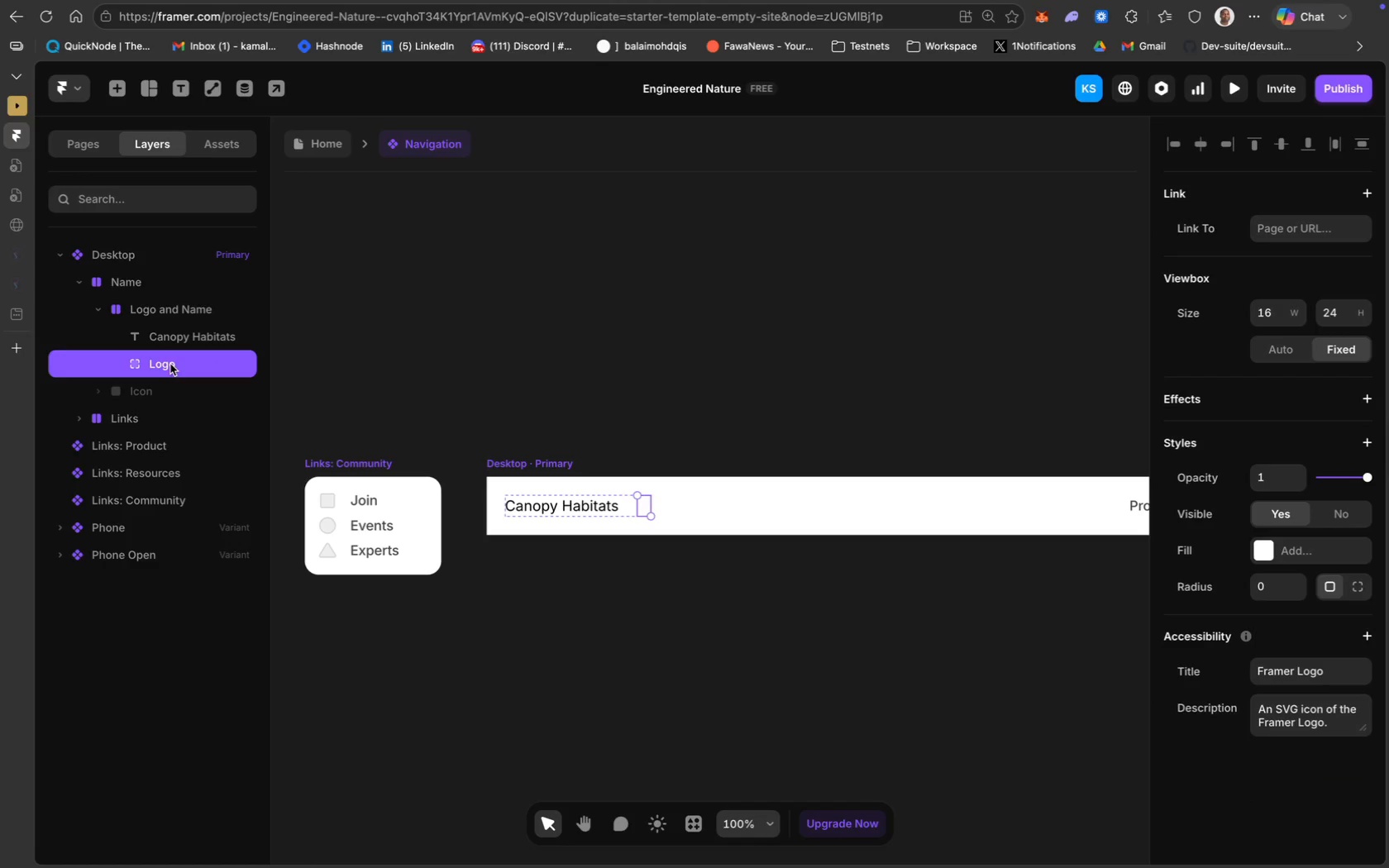 
key(Backspace)
 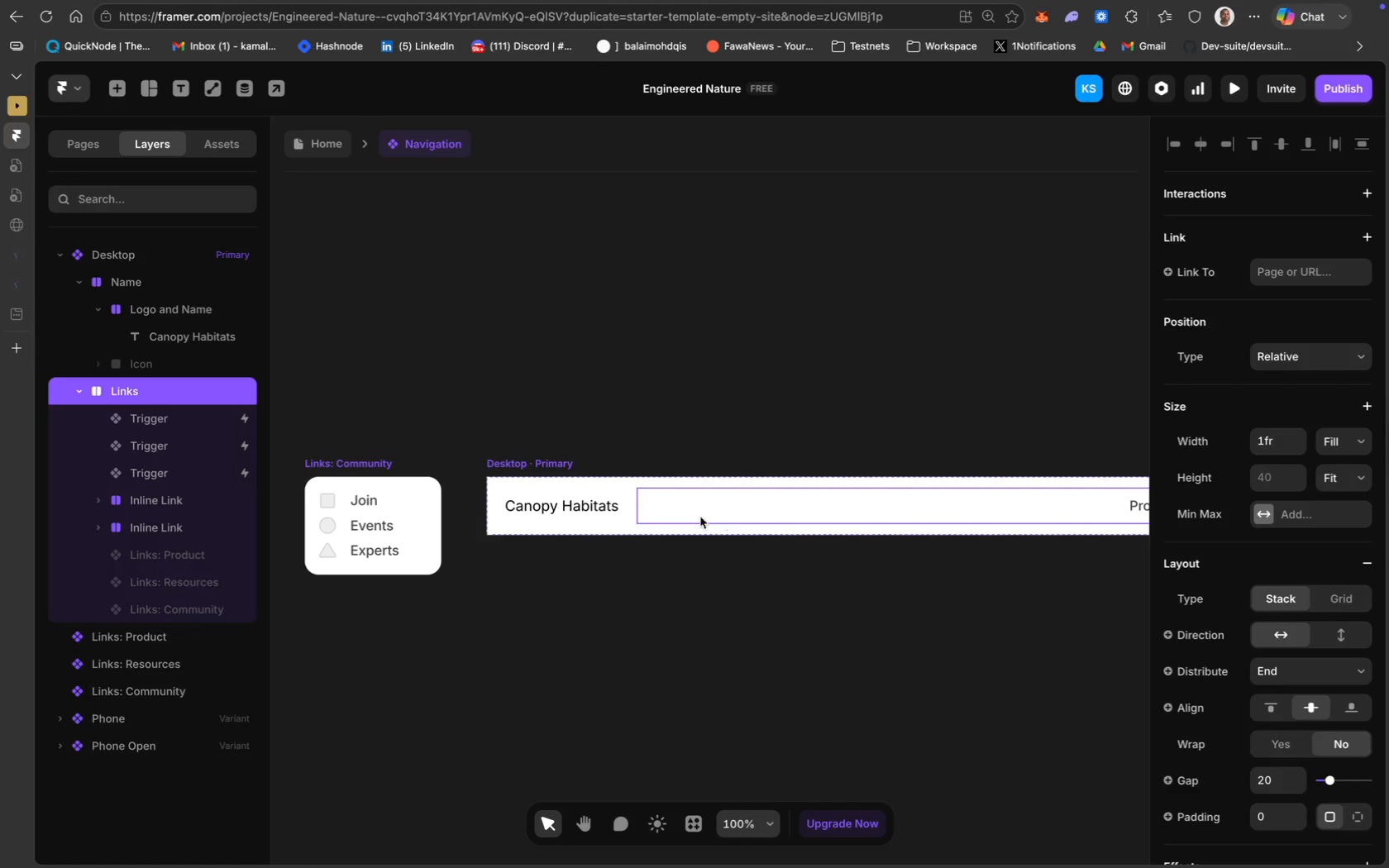 
left_click([507, 465])
 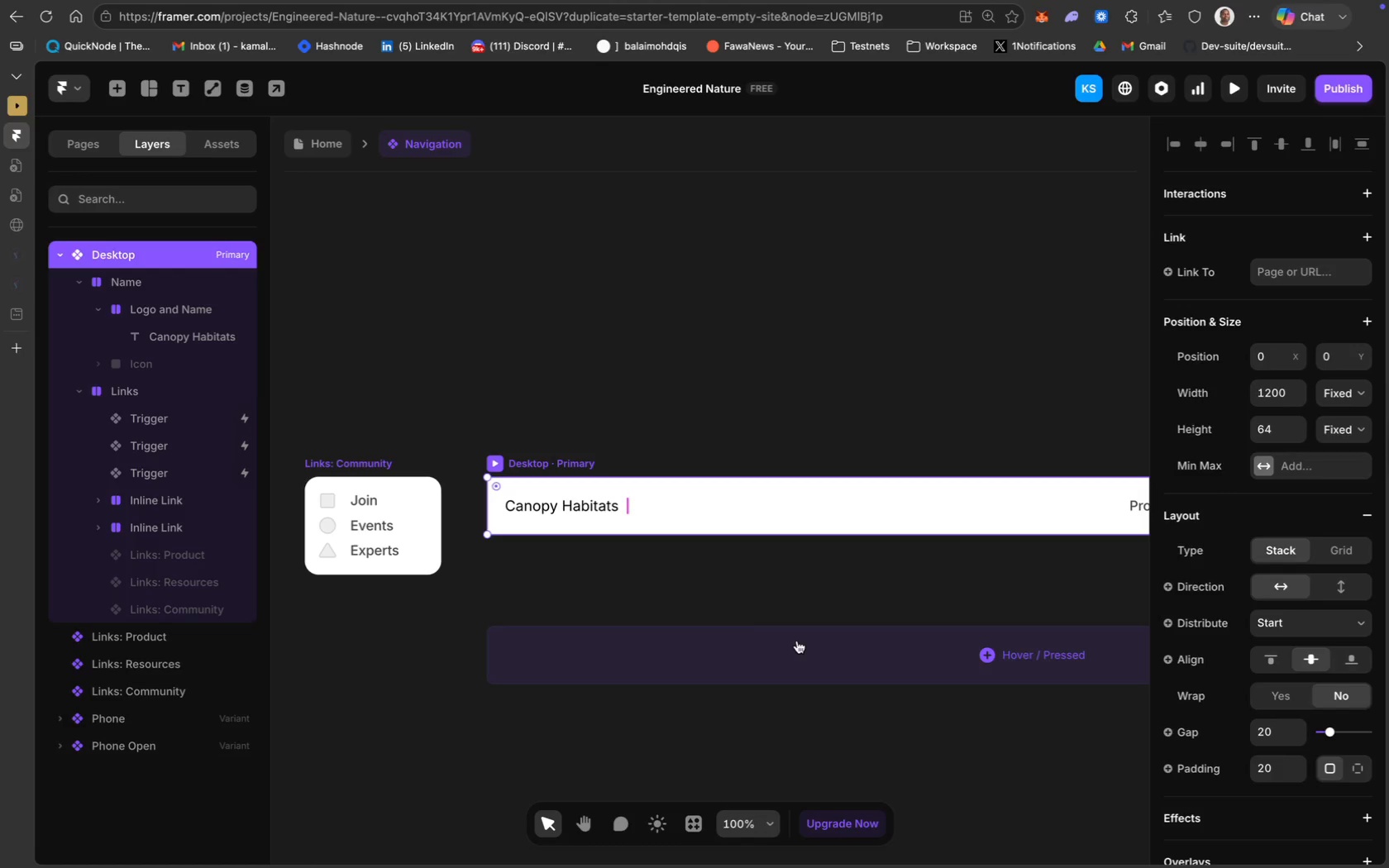 
wait(6.74)
 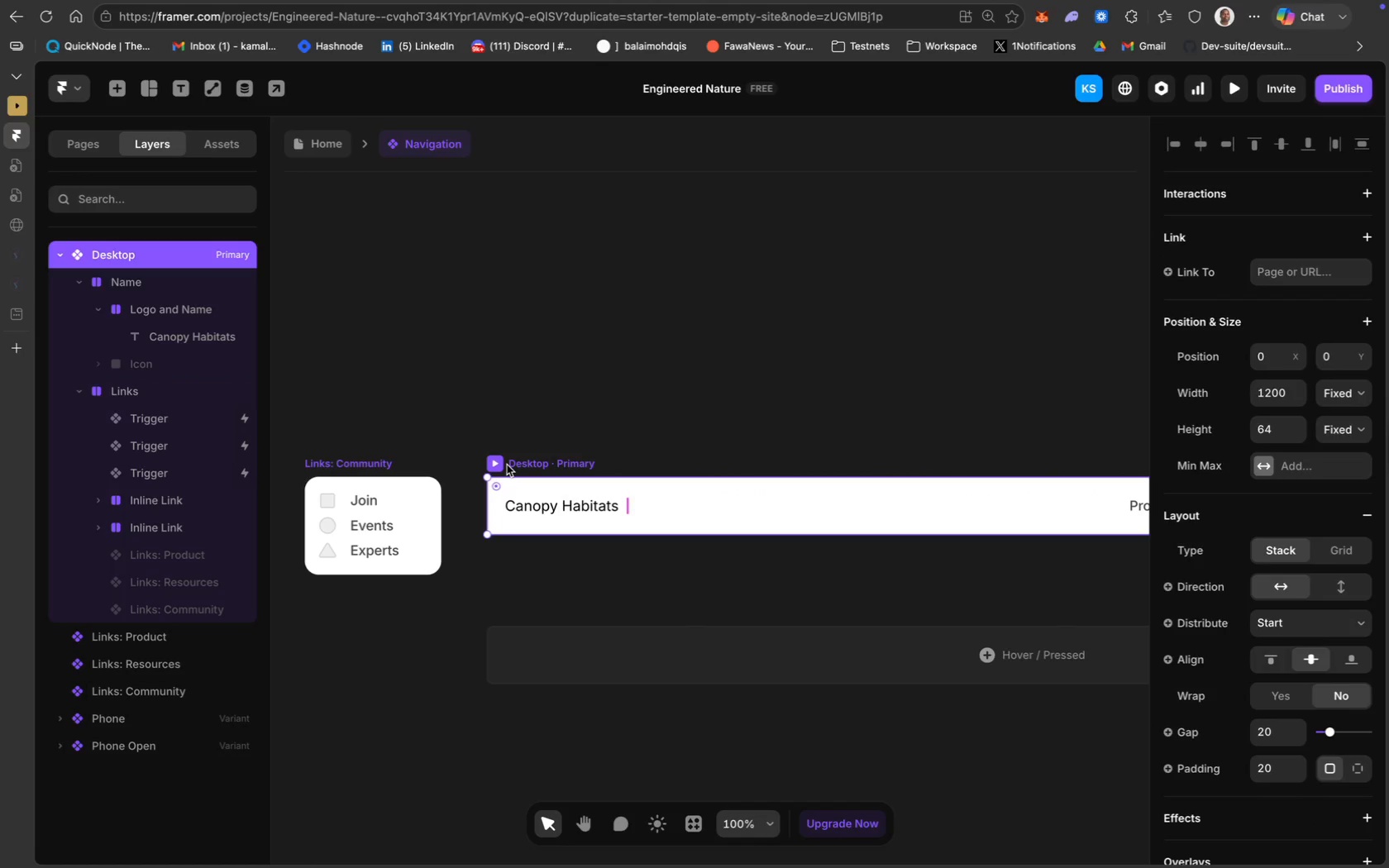 
scroll: coordinate [1272, 426], scroll_direction: down, amount: 46.0
 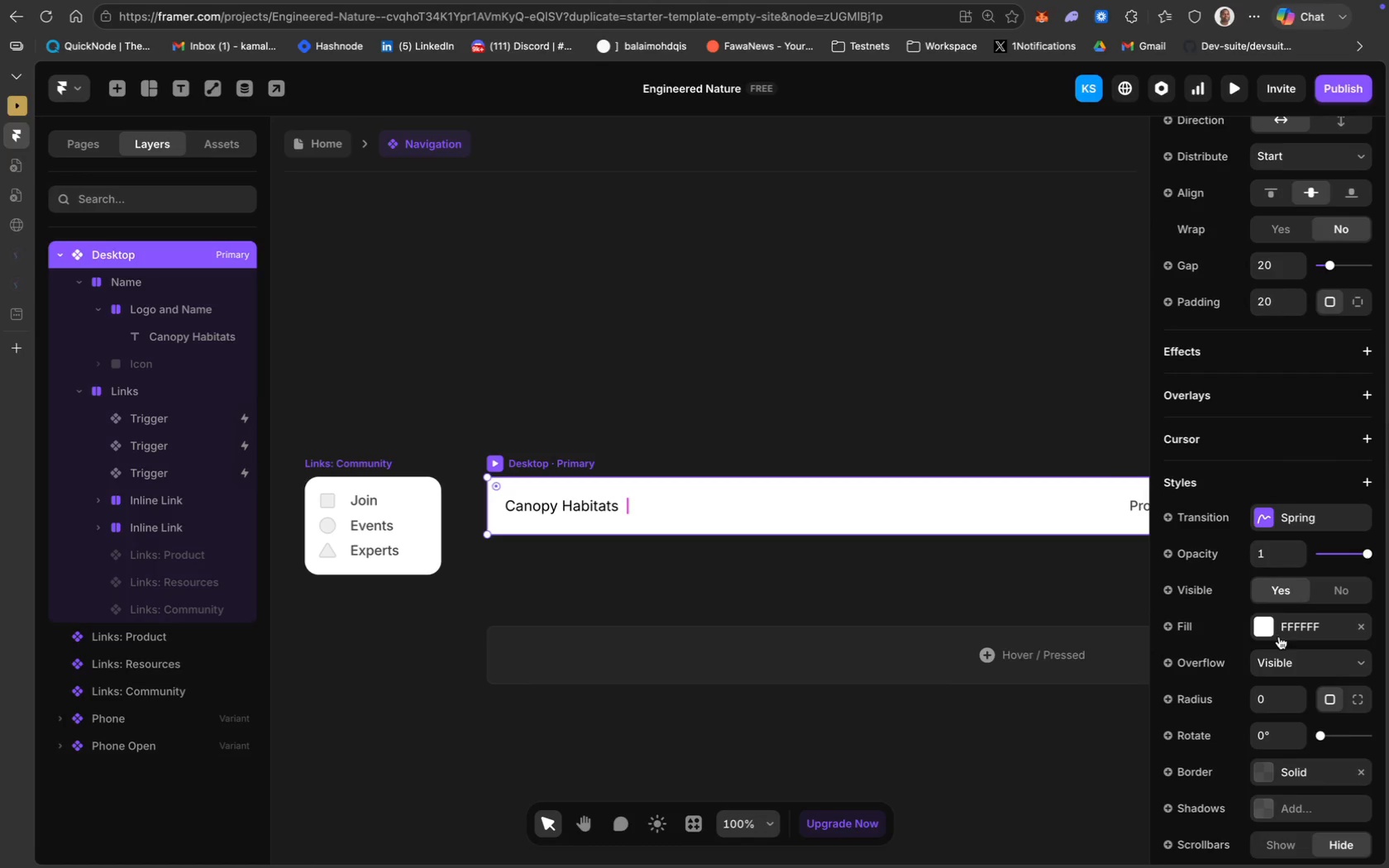 
left_click([1299, 631])
 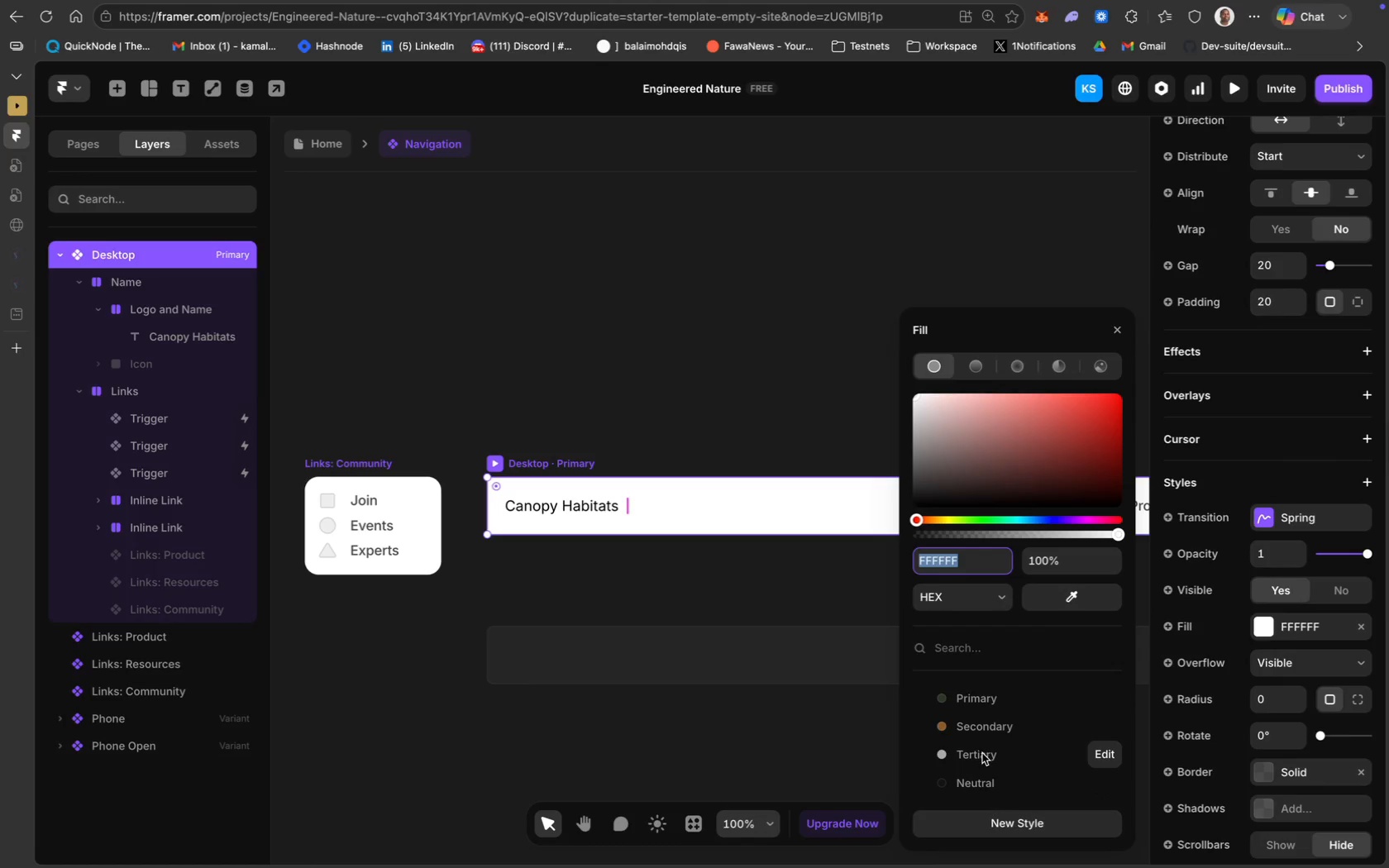 
left_click([977, 780])
 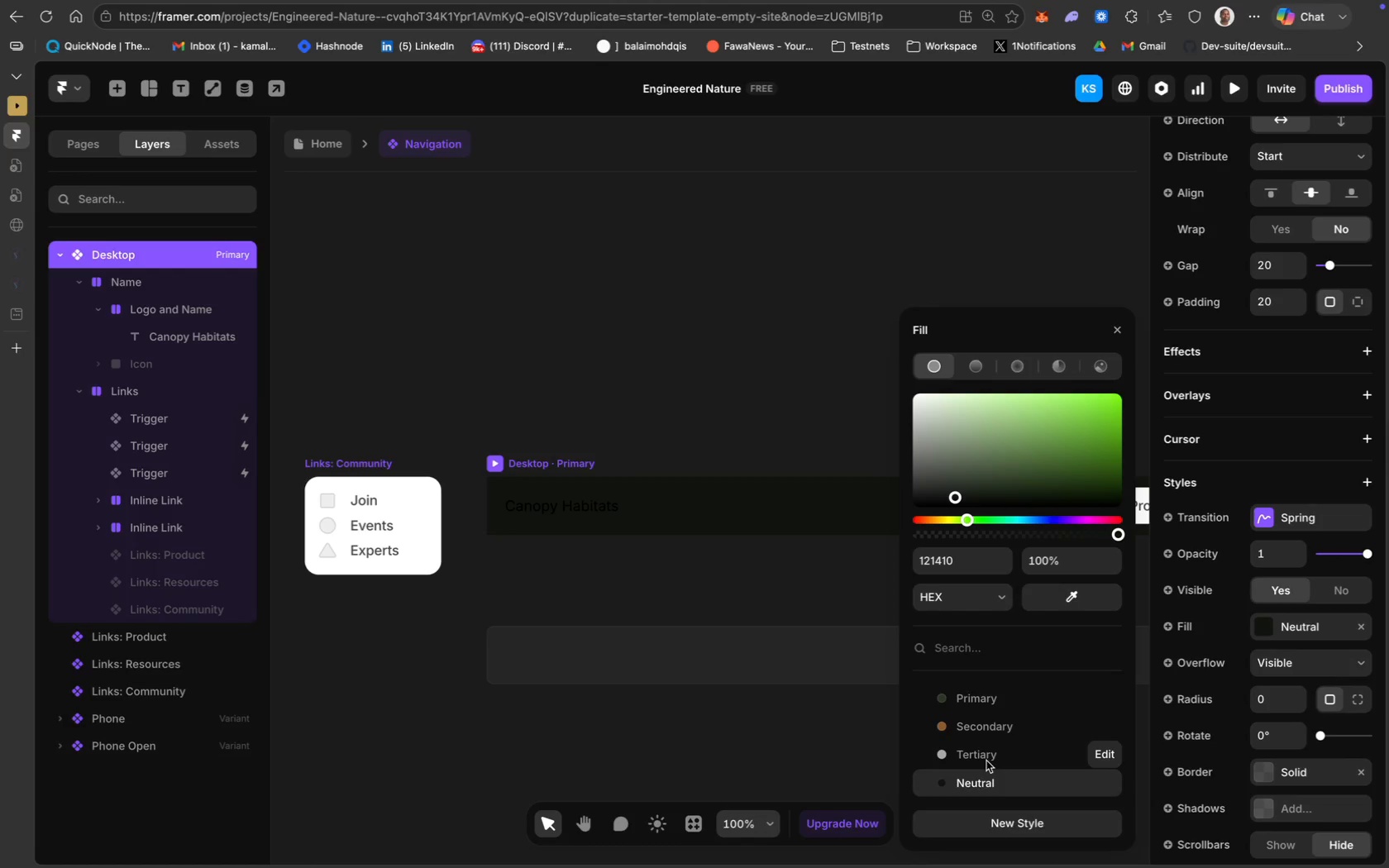 
left_click([978, 758])
 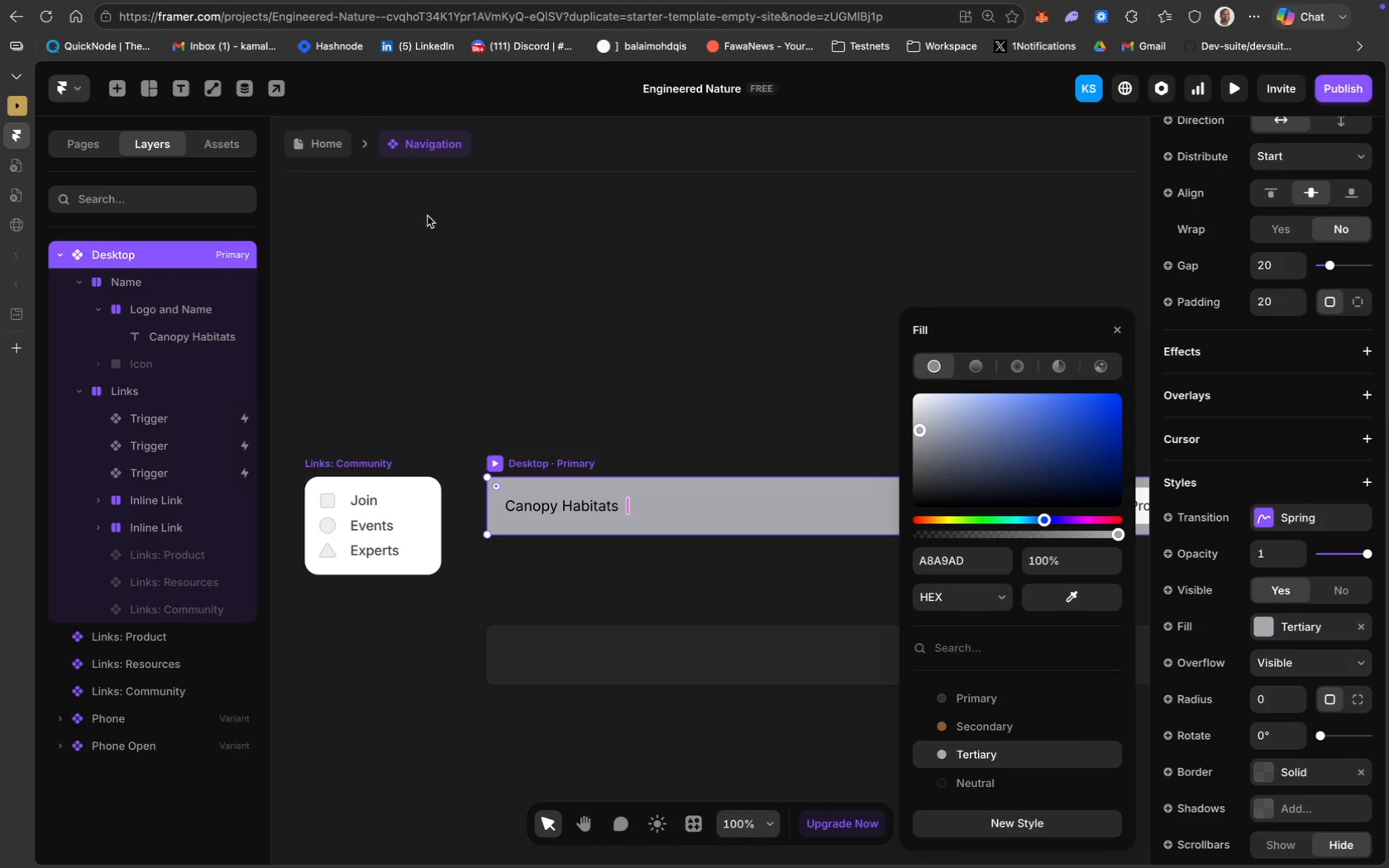 
left_click([331, 145])
 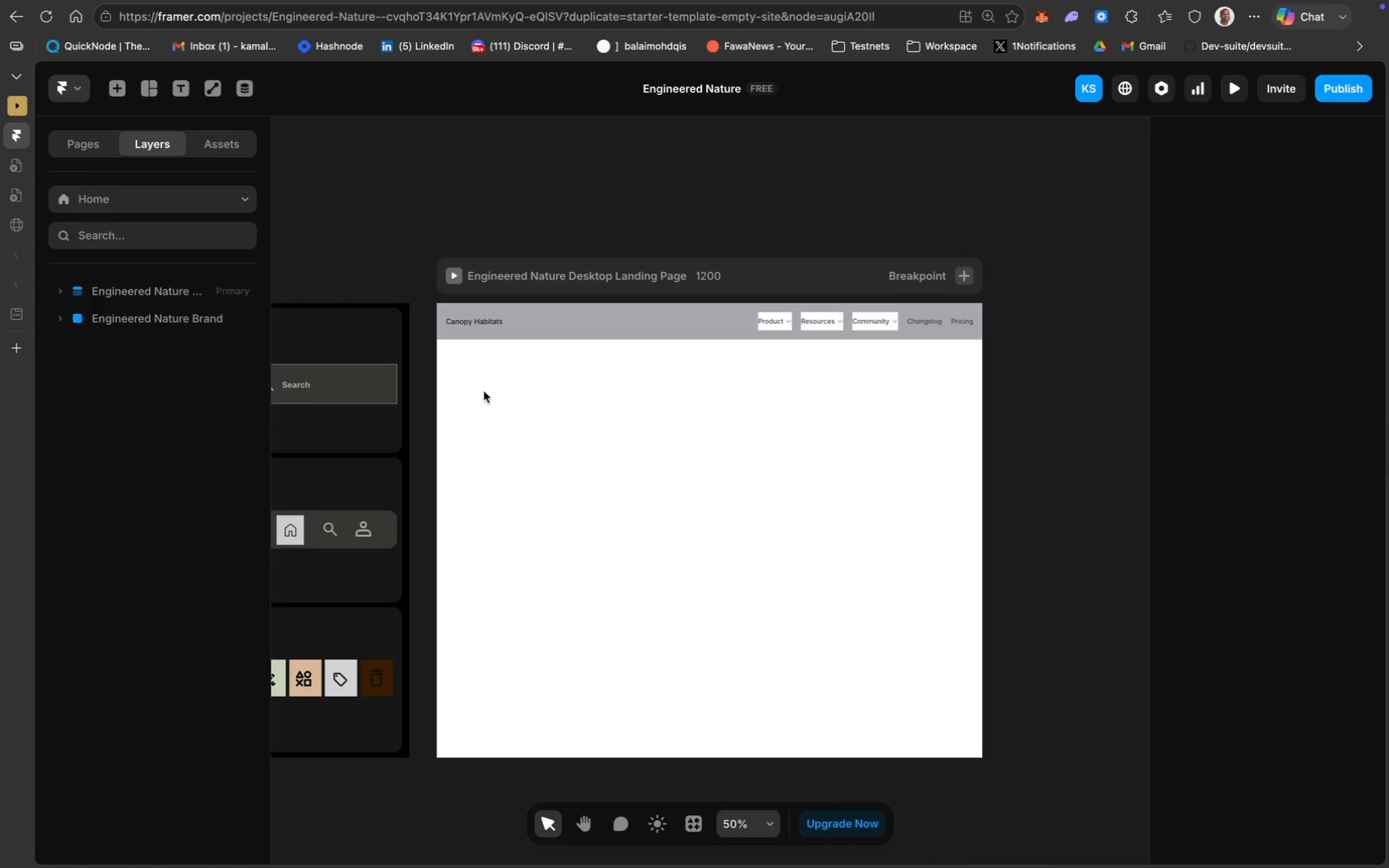 
scroll: coordinate [405, 395], scroll_direction: up, amount: 70.0
 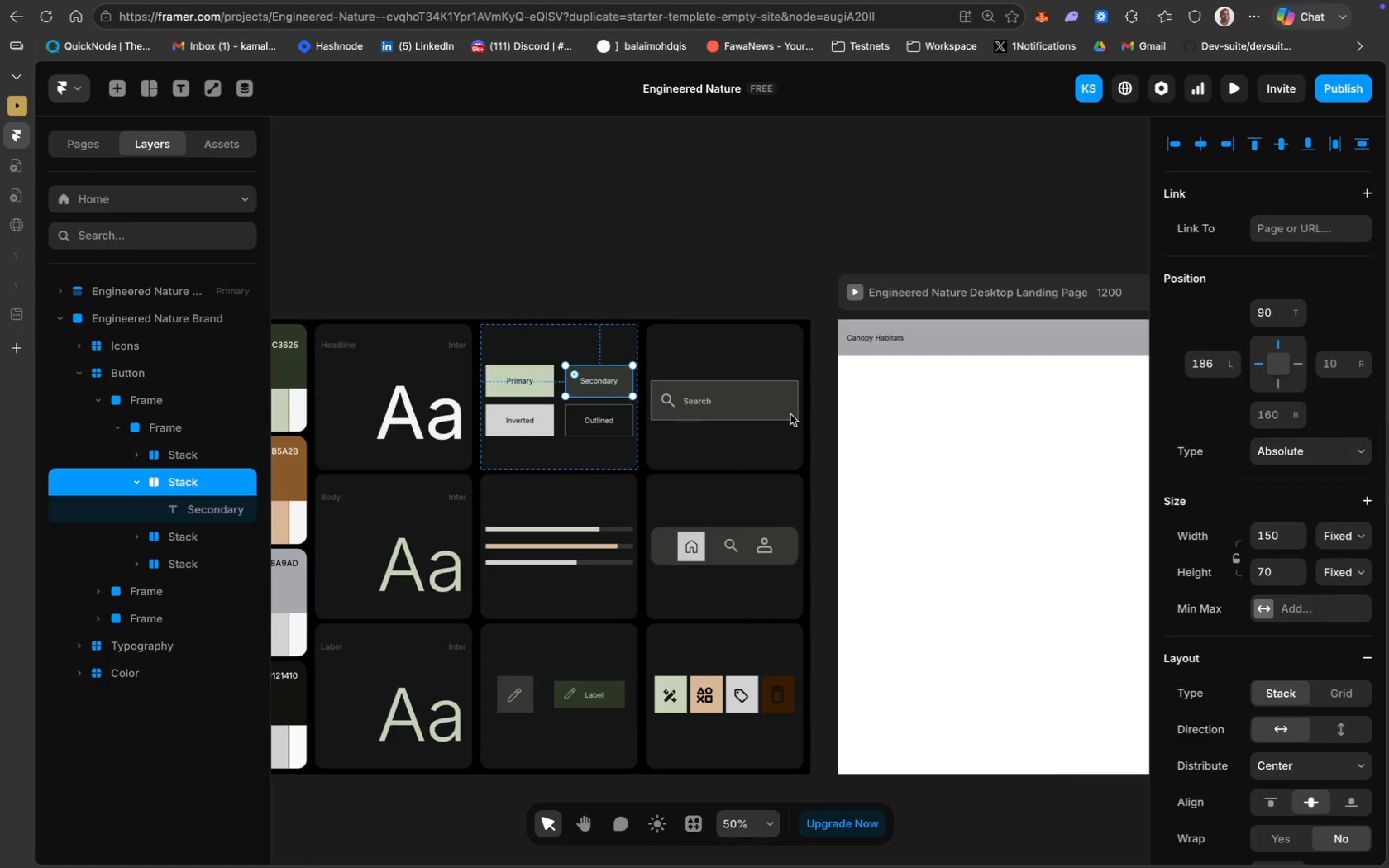 
scroll: coordinate [1251, 602], scroll_direction: down, amount: 71.0
 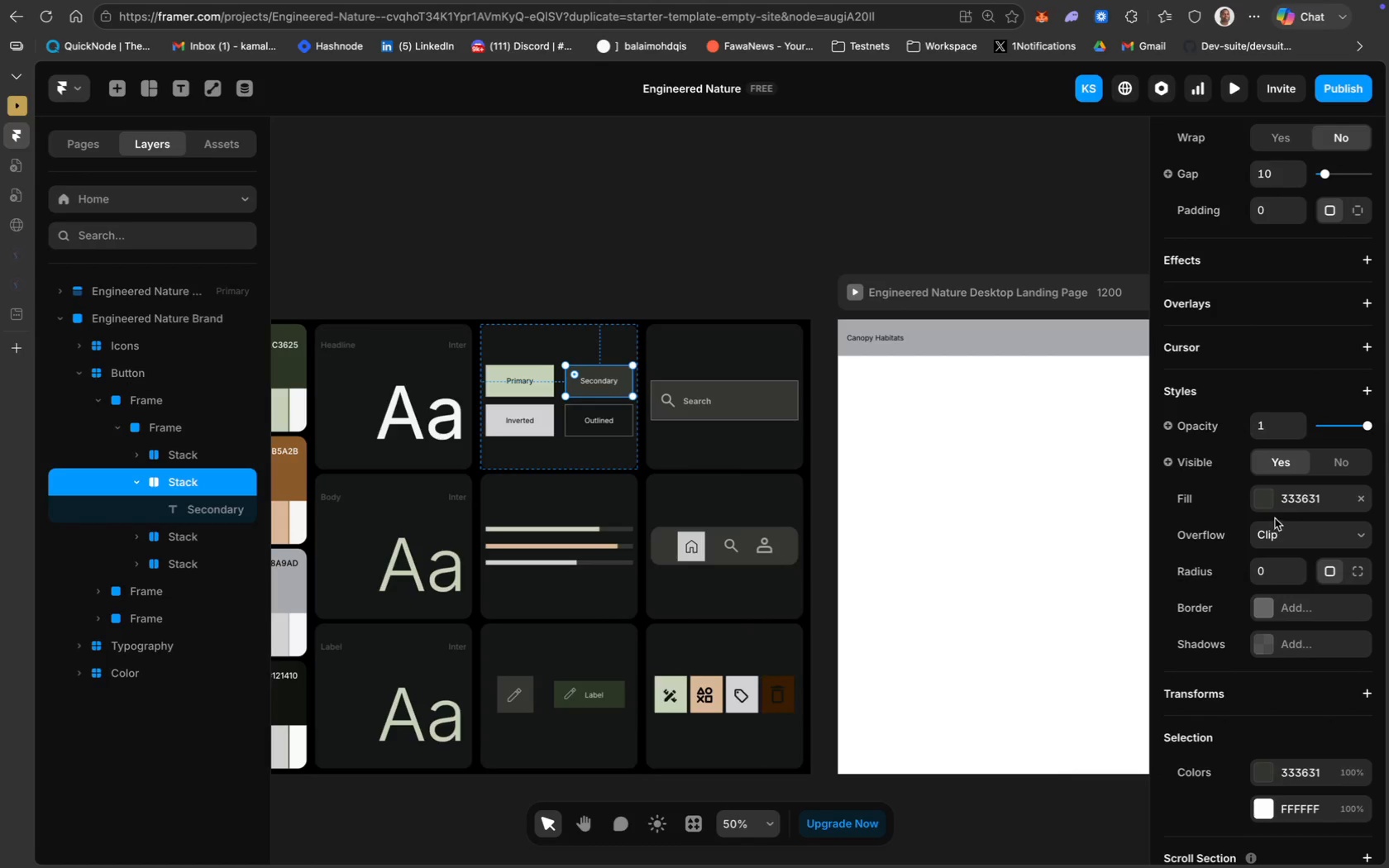 
left_click([1291, 508])
 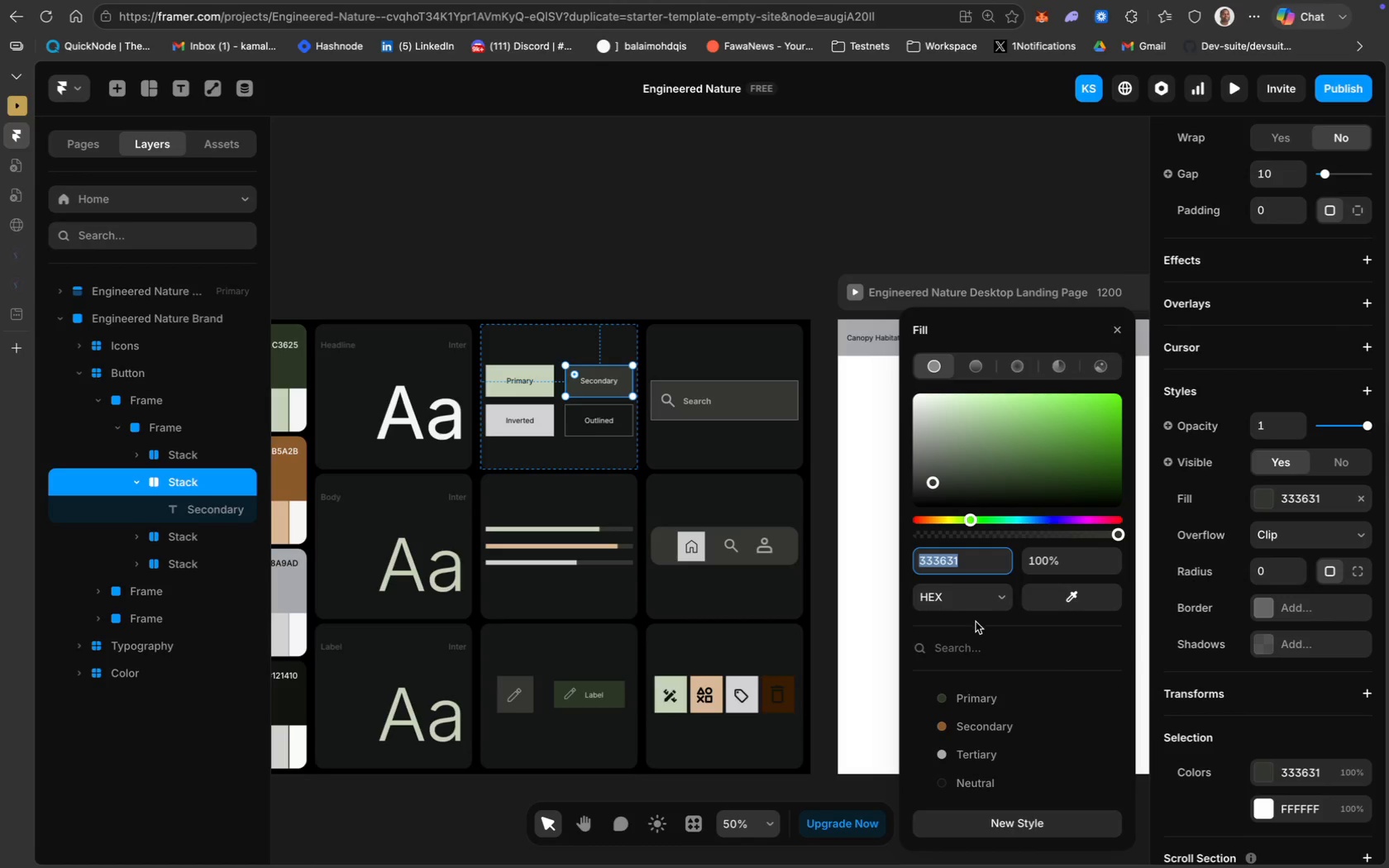 
key(Meta+C)
 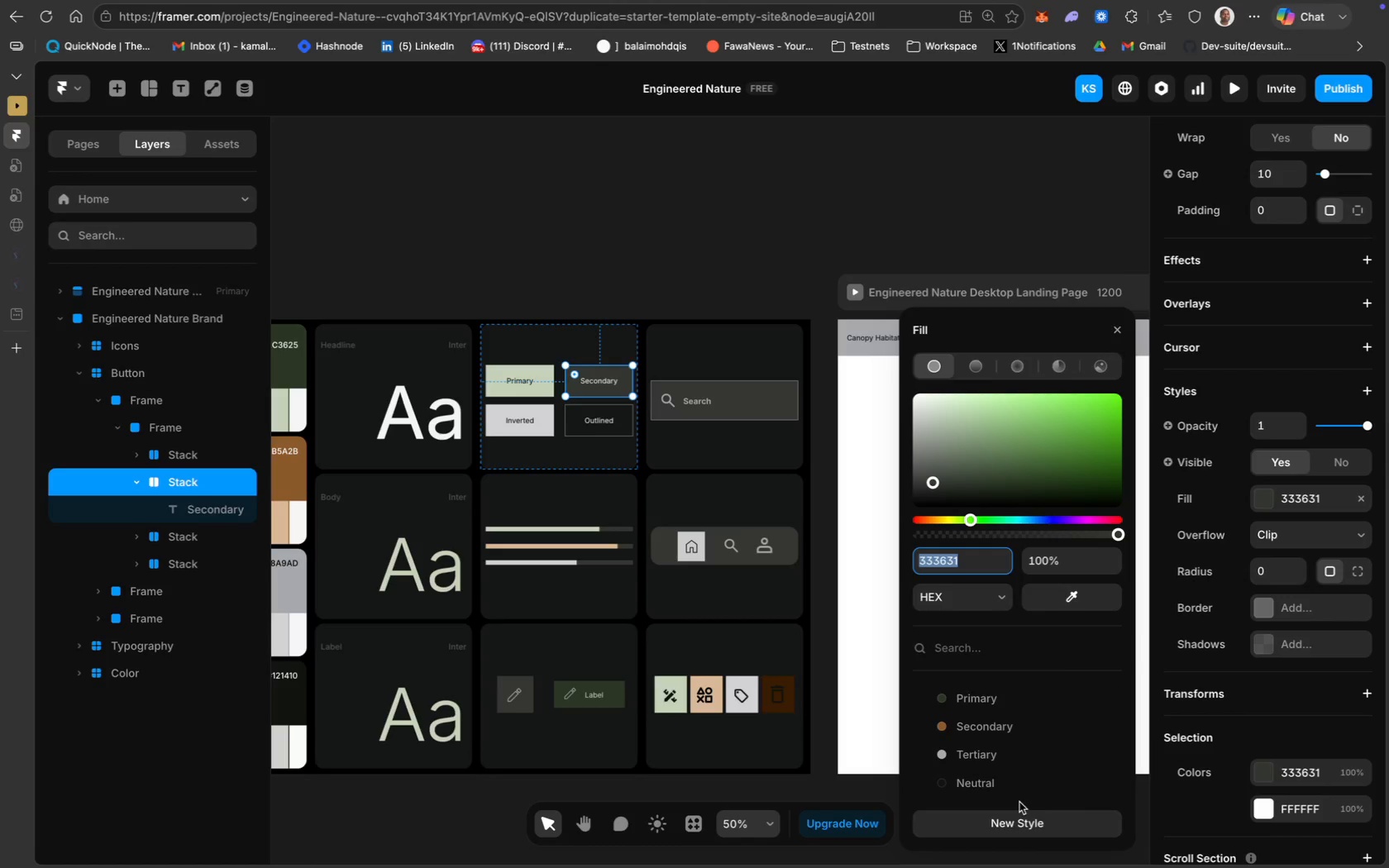 
key(Meta+C)
 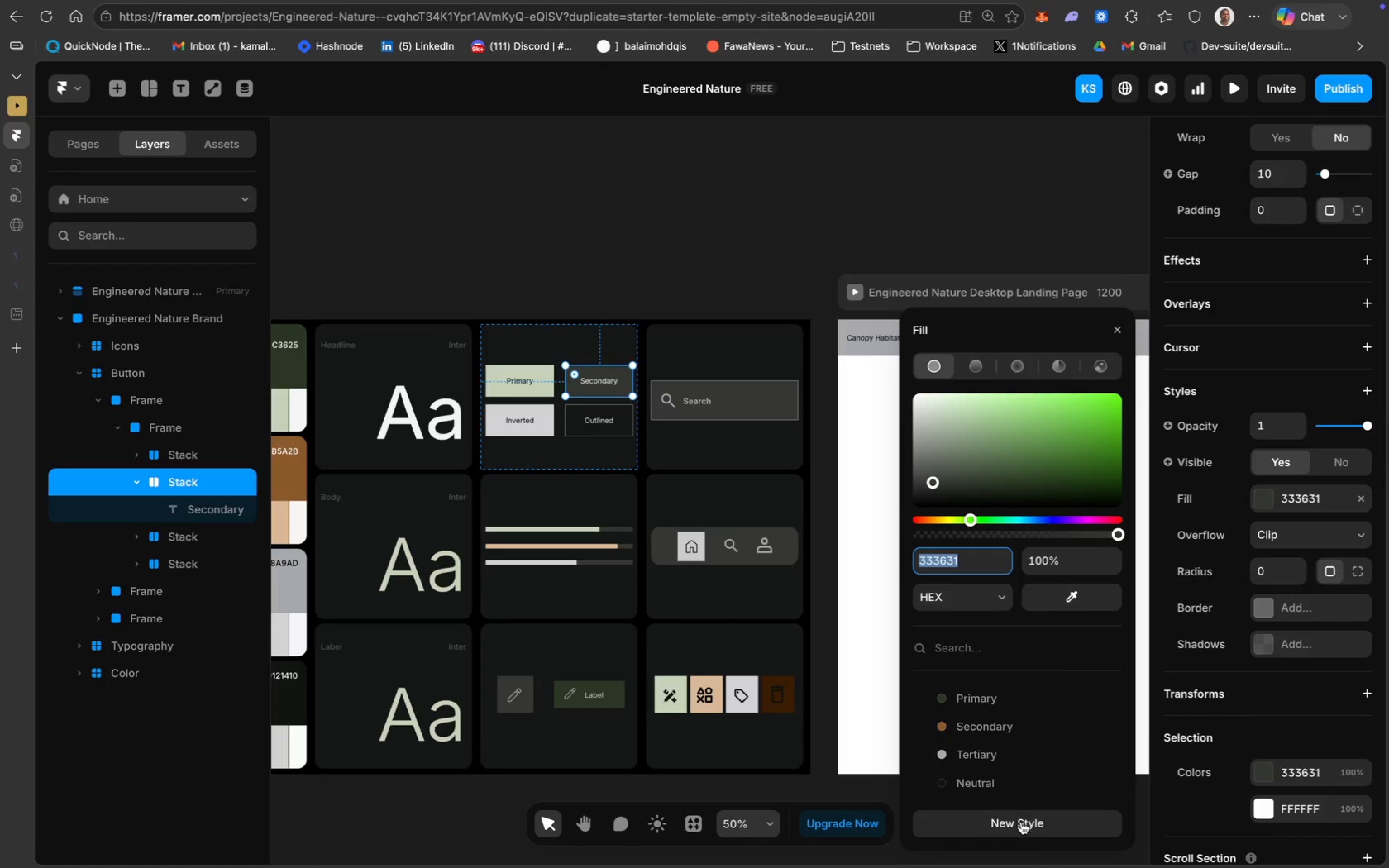 
left_click([1022, 826])
 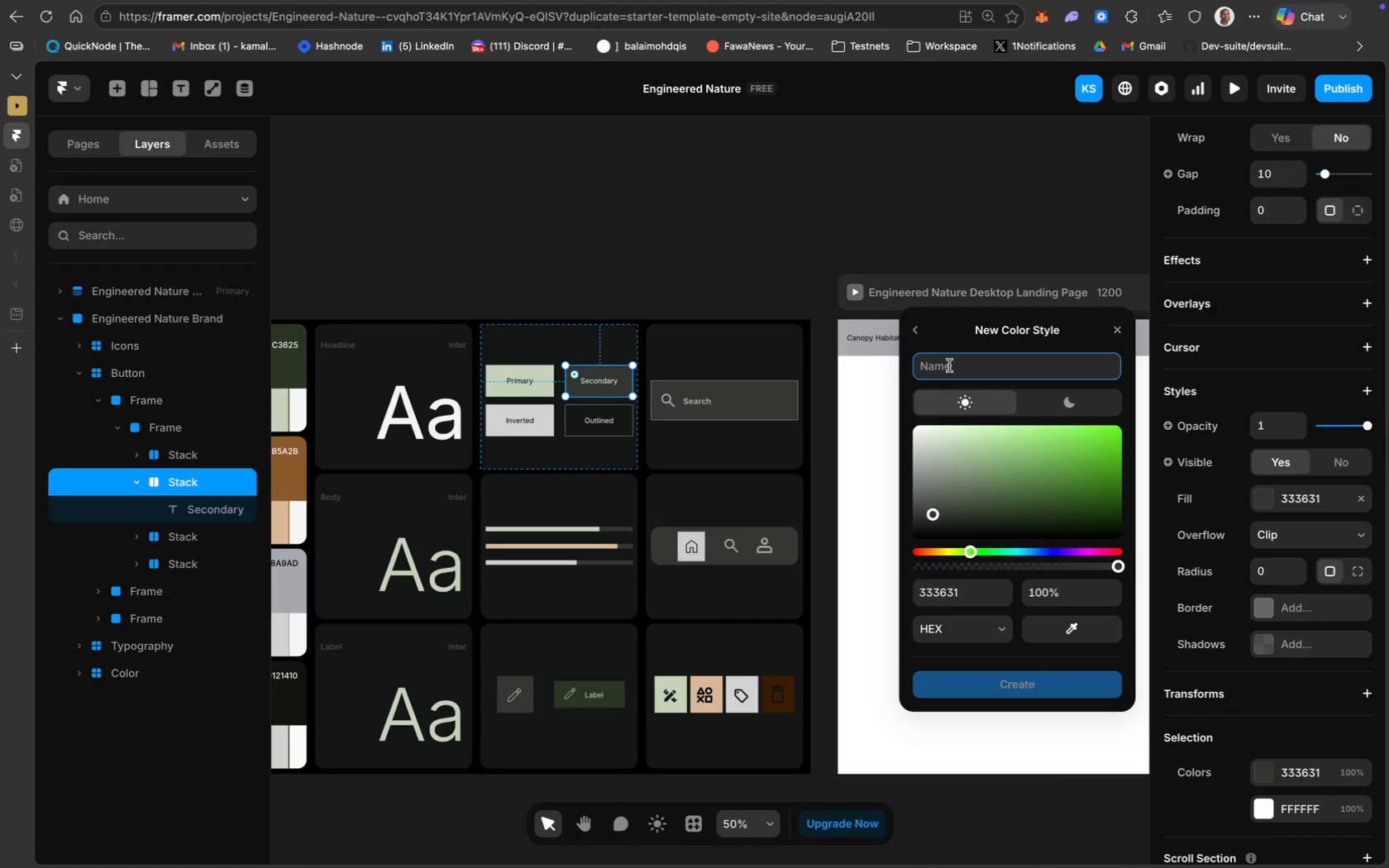 
type(b-bg)
 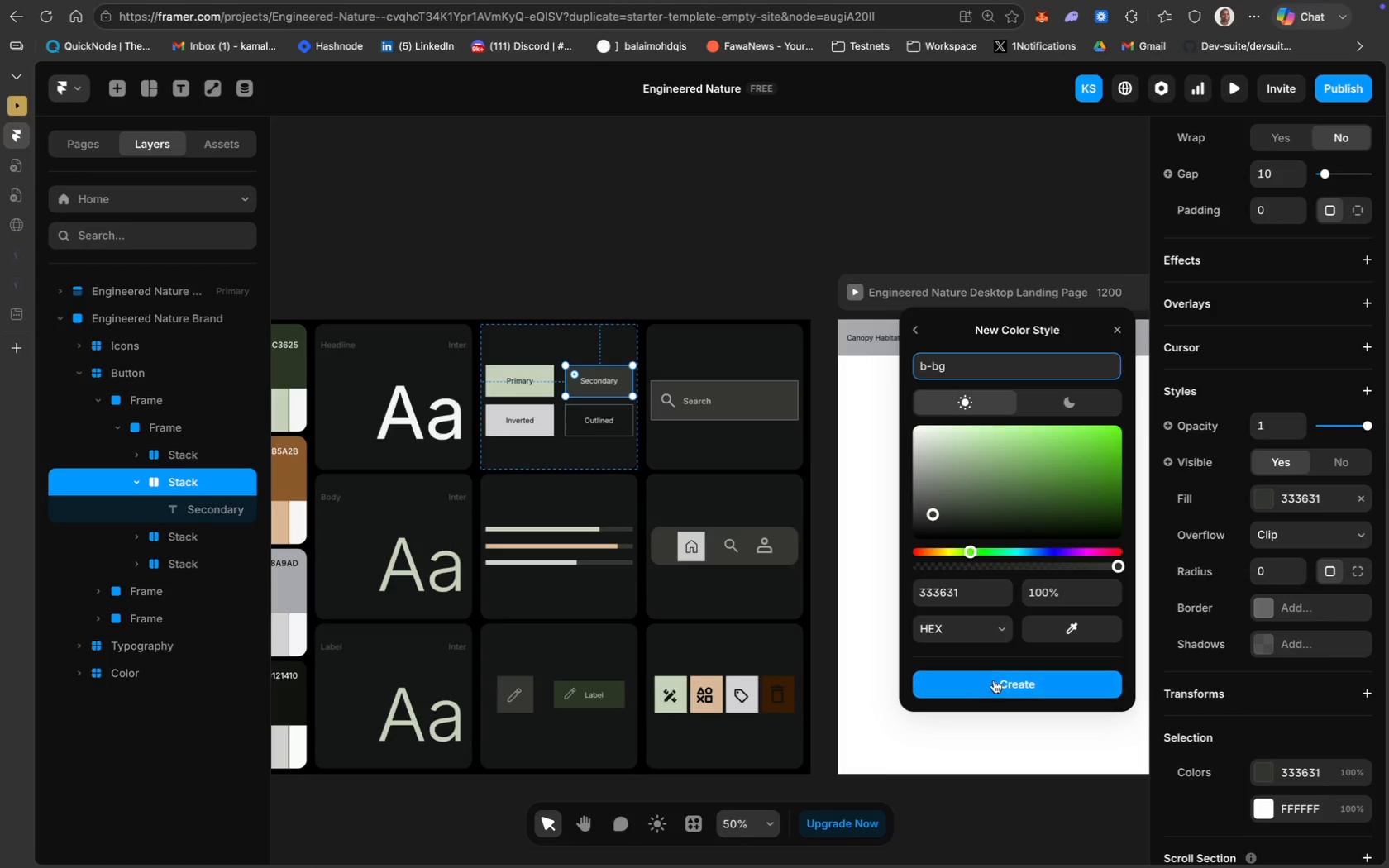 
left_click([994, 680])
 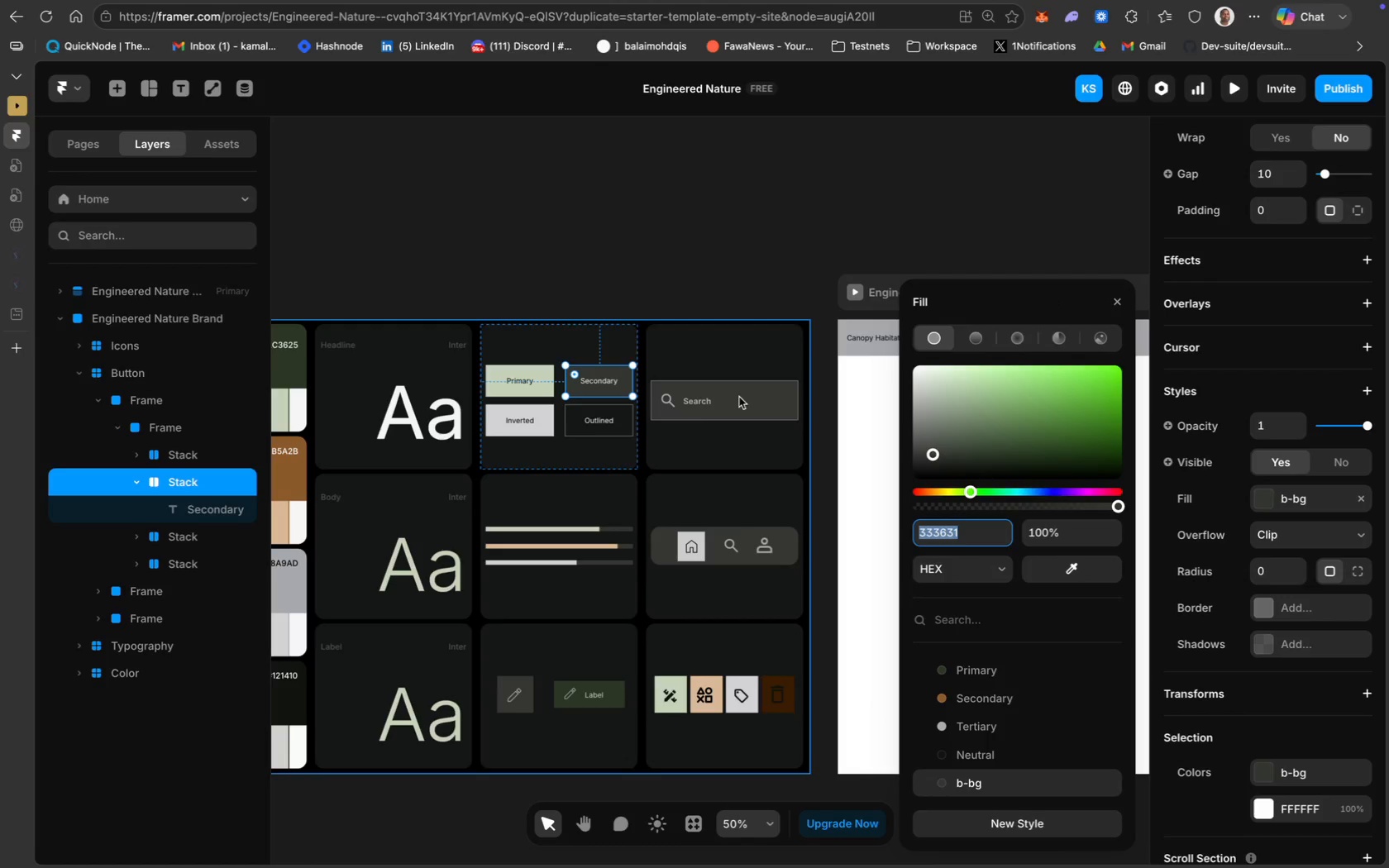 
scroll: coordinate [628, 474], scroll_direction: down, amount: 15.0
 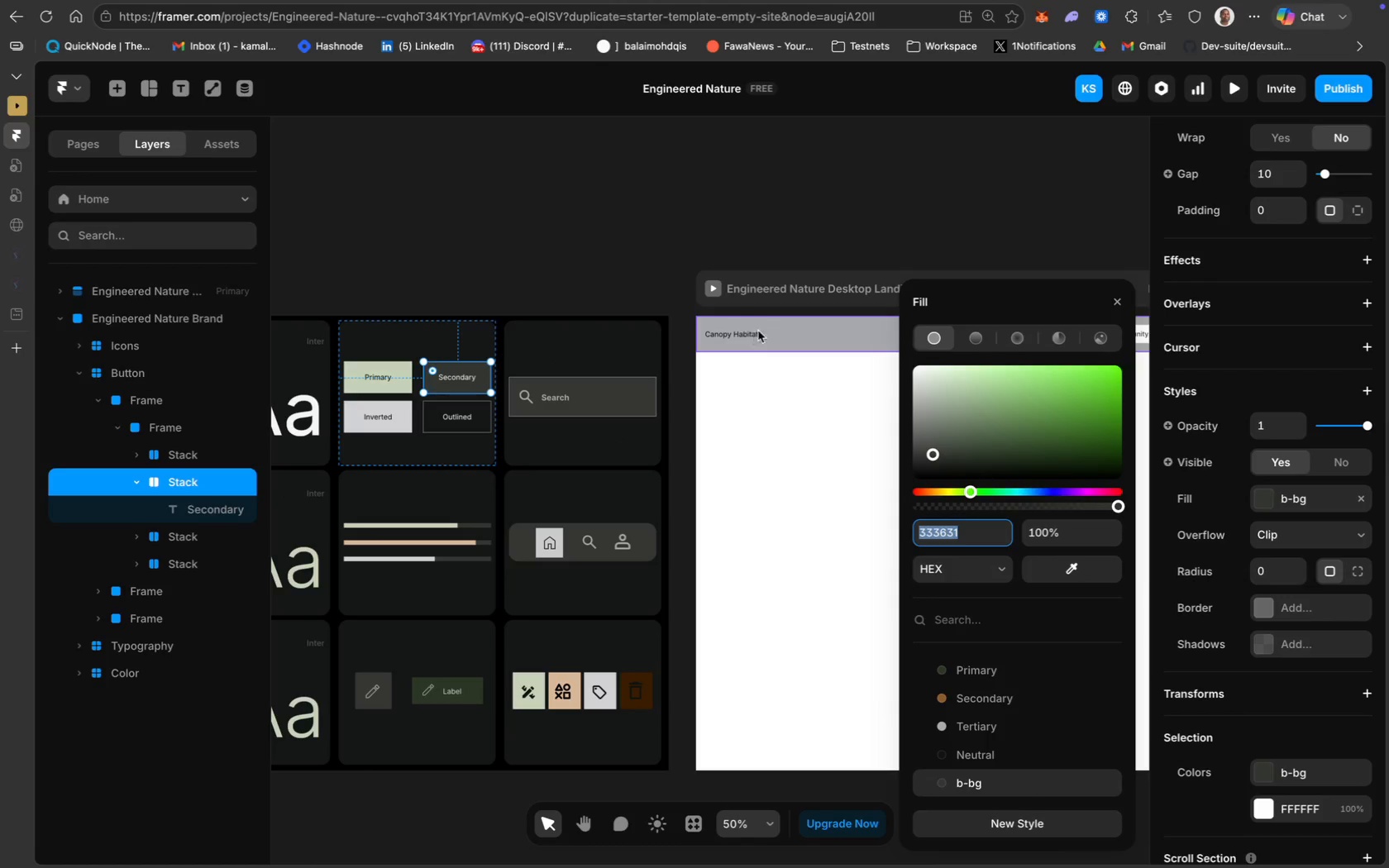 
double_click([780, 331])
 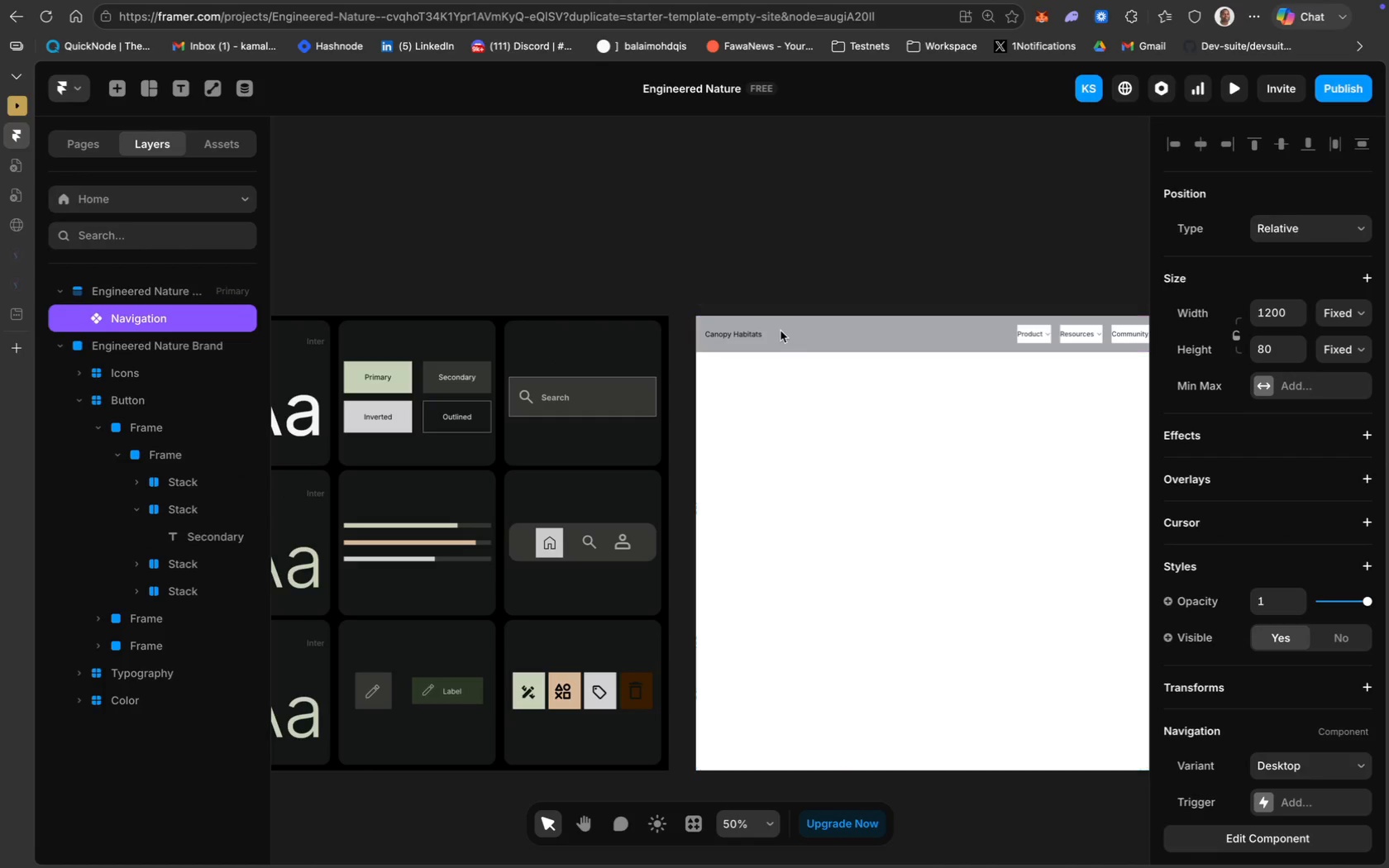 
key(CapsLock)
 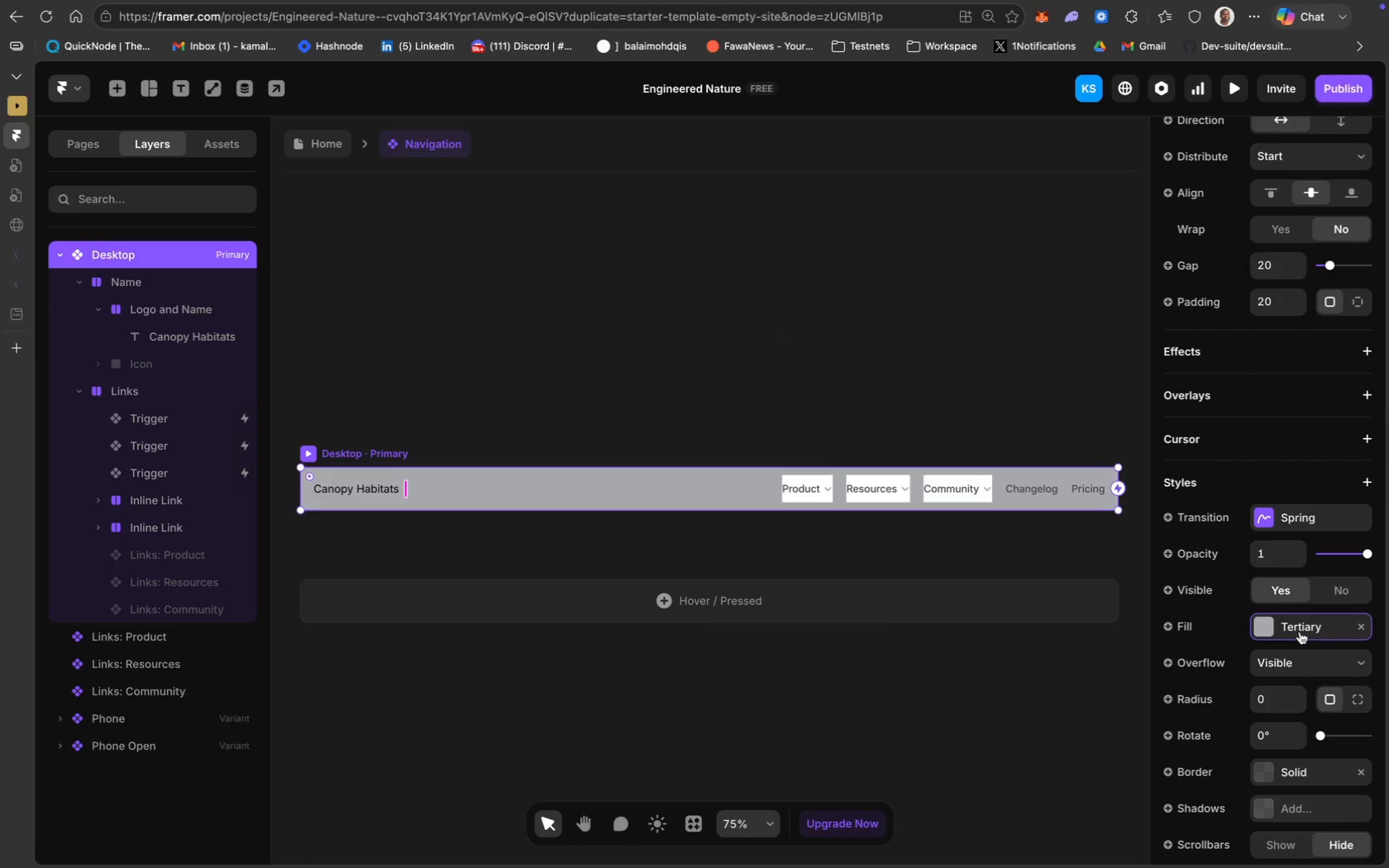 
left_click([972, 788])
 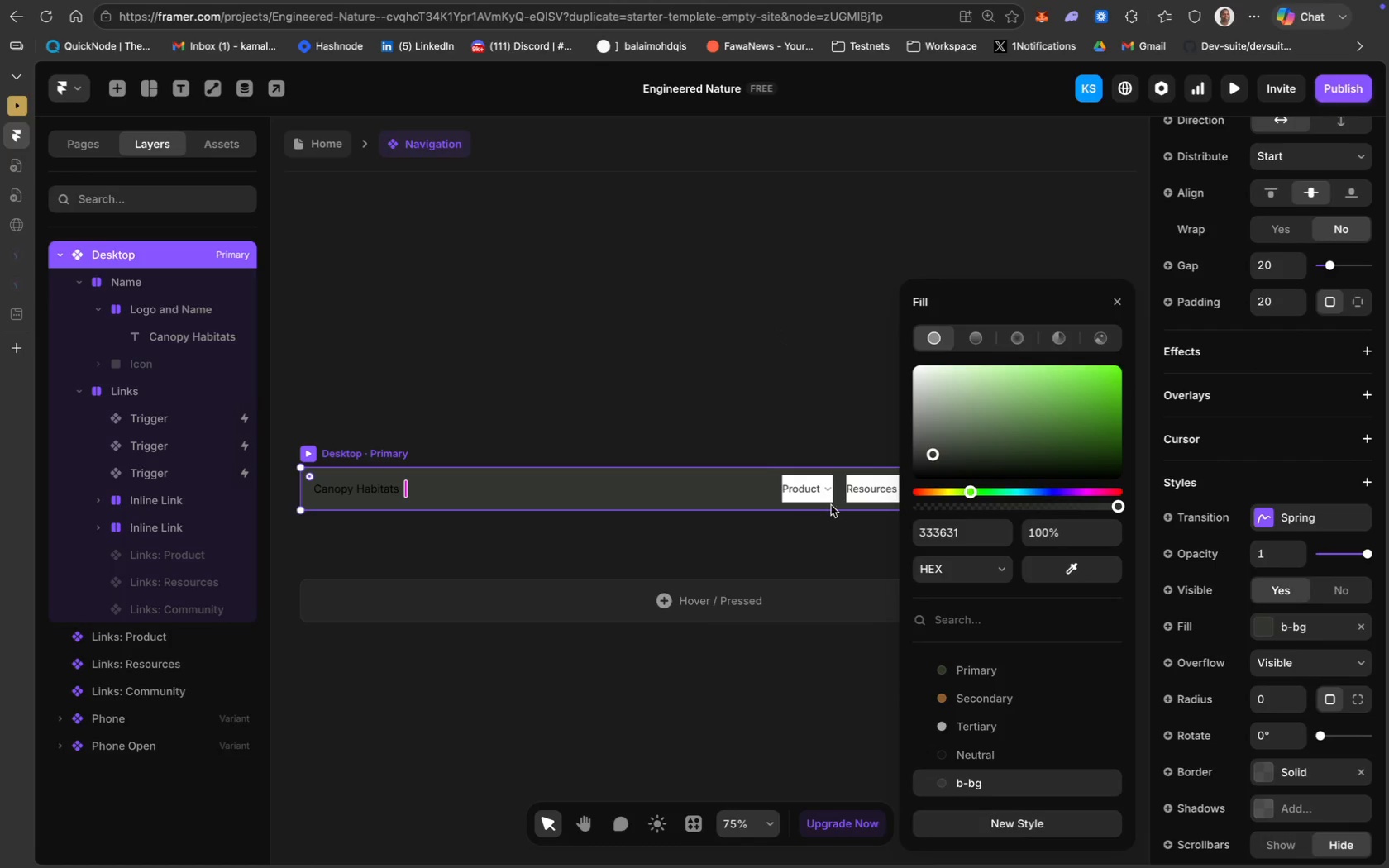 
left_click([828, 497])
 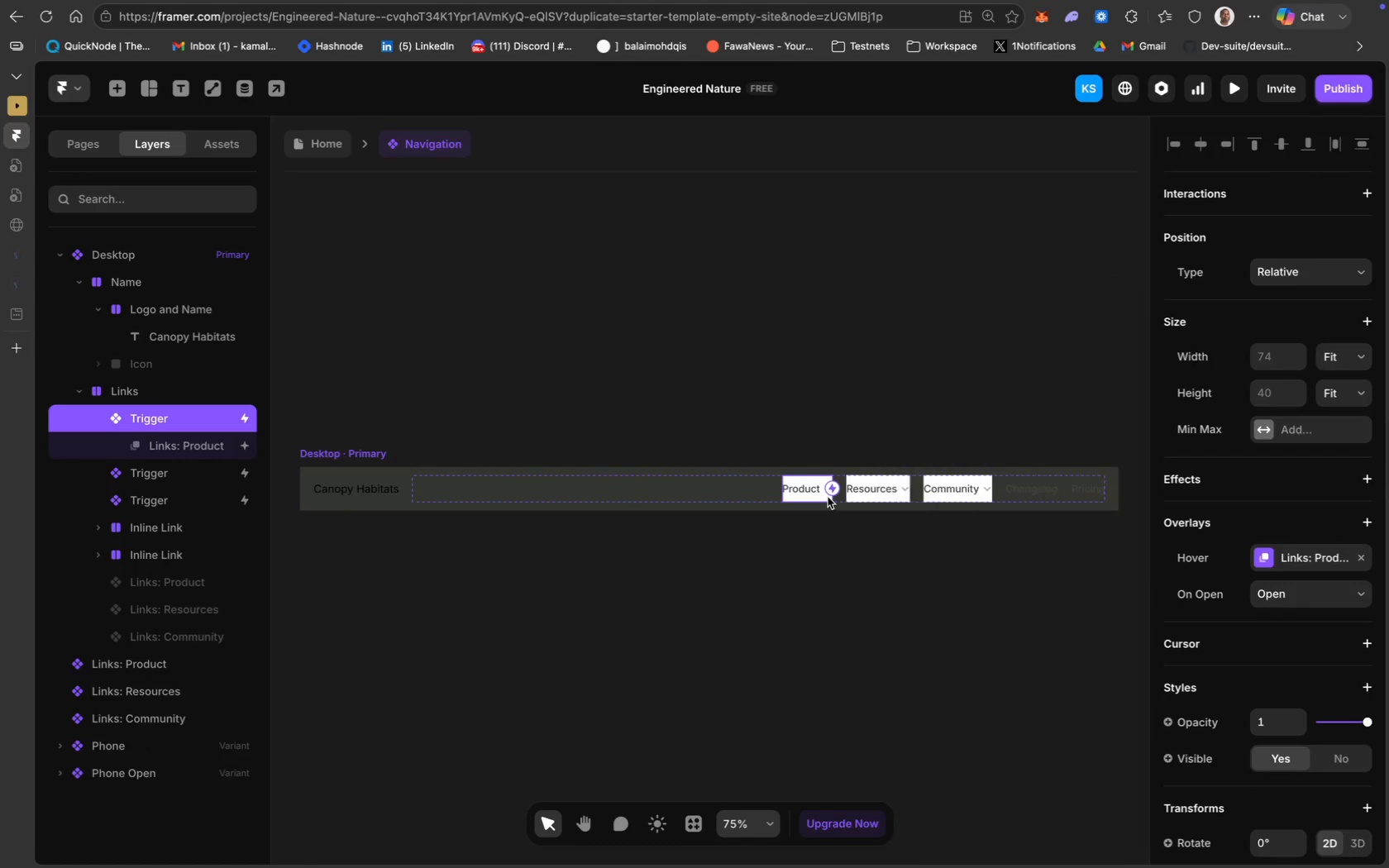 
key(Backspace)
 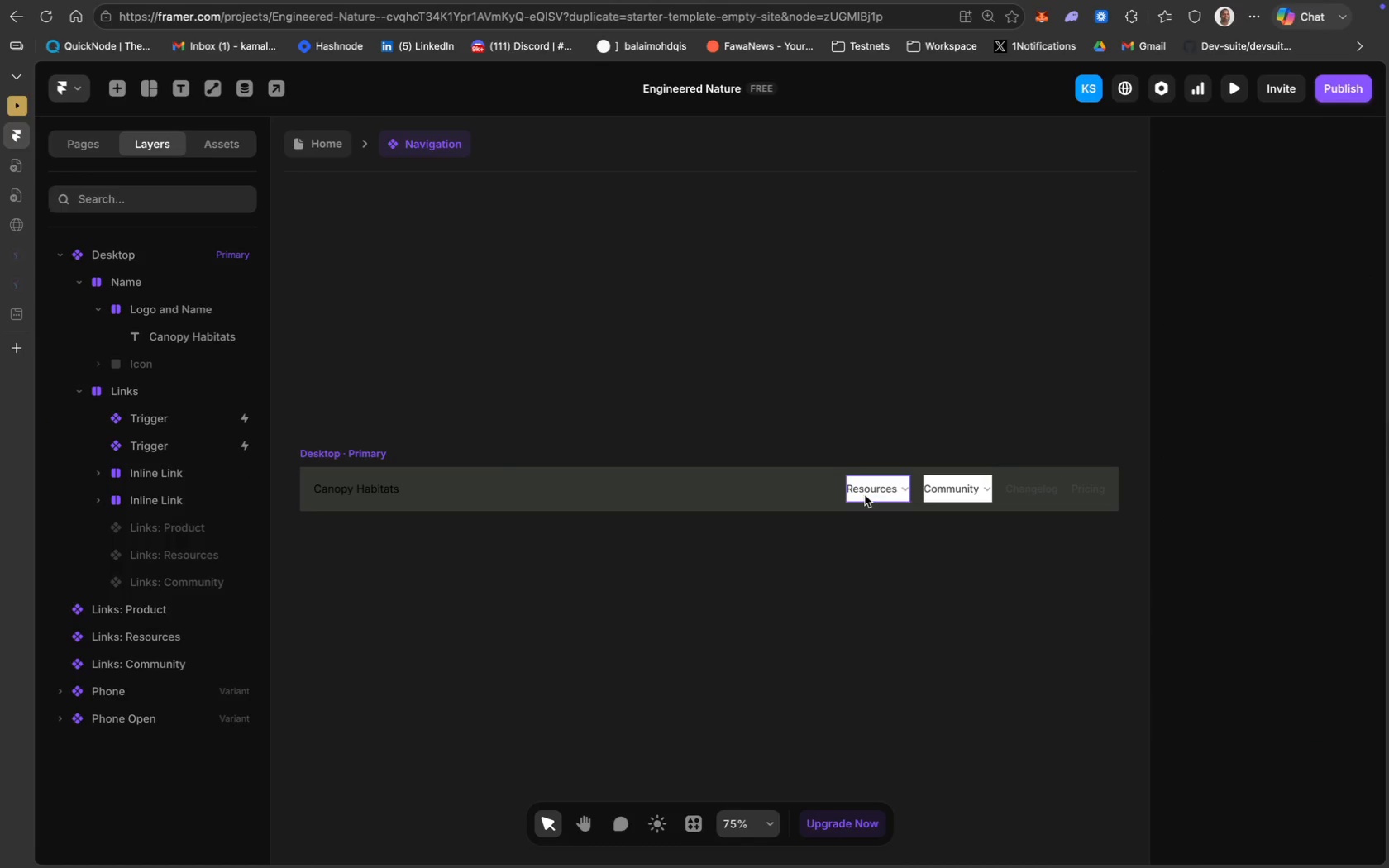 
left_click([866, 495])
 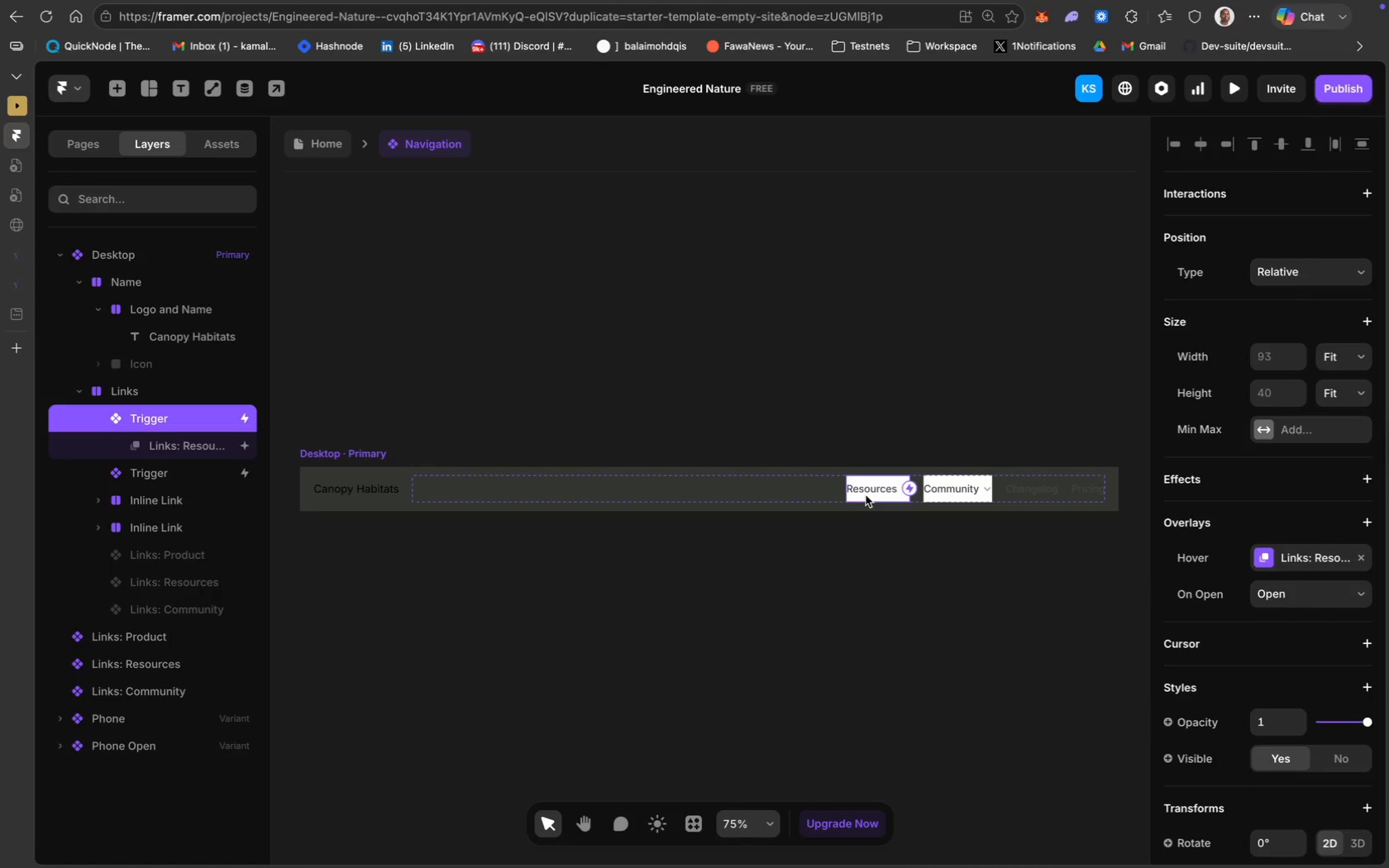 
key(Backspace)
 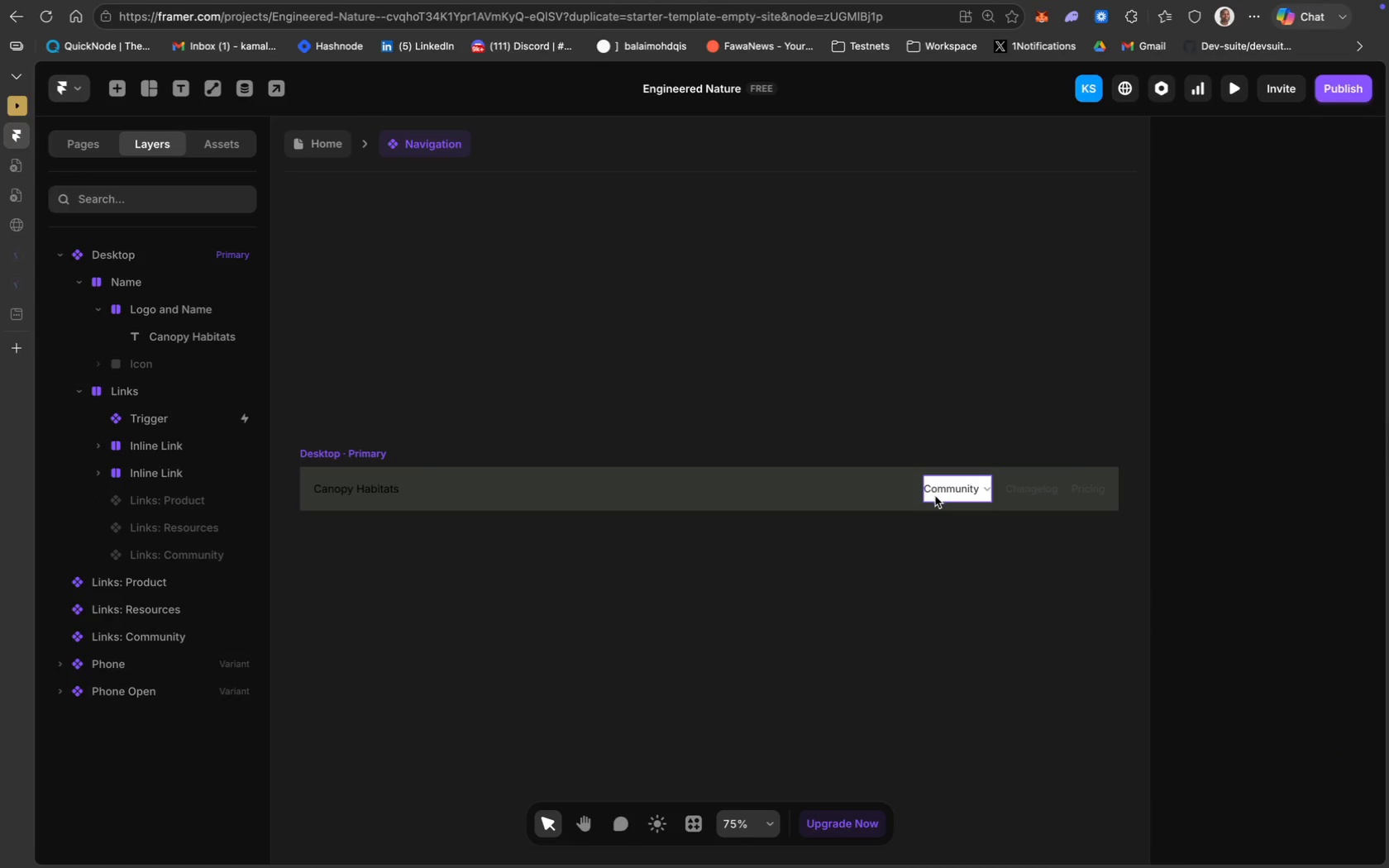 
left_click([938, 497])
 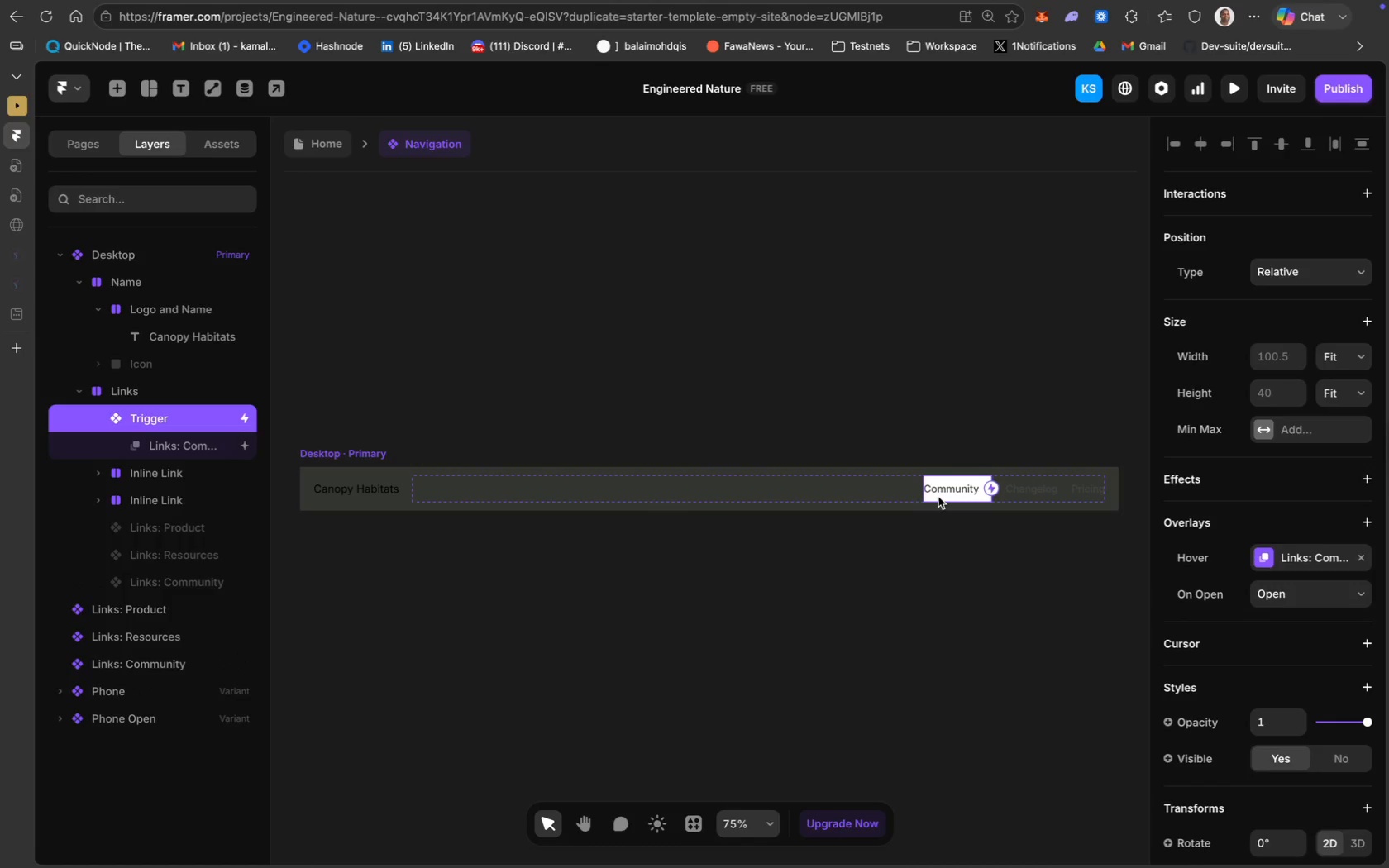 
key(Backspace)
 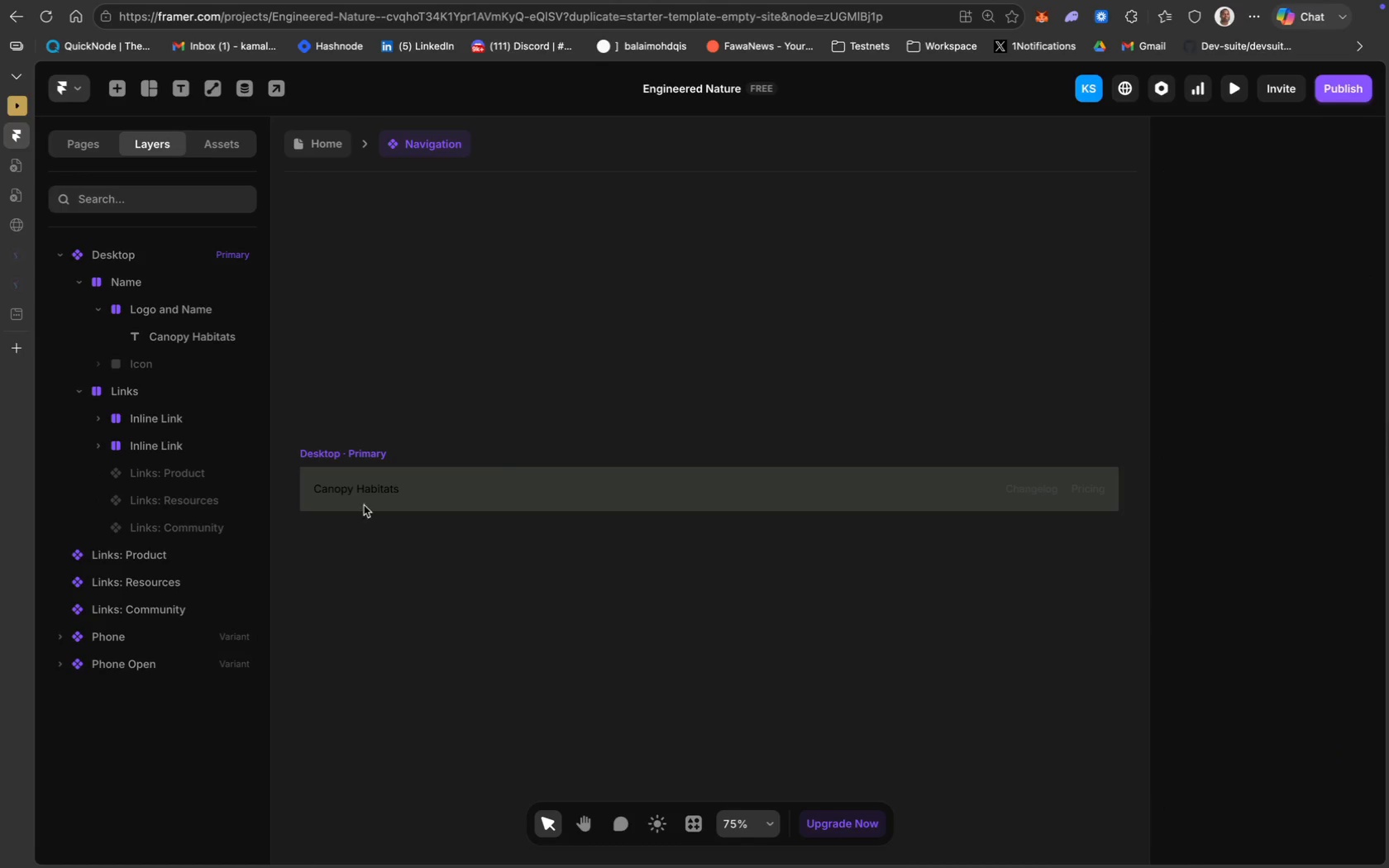 
left_click([361, 491])
 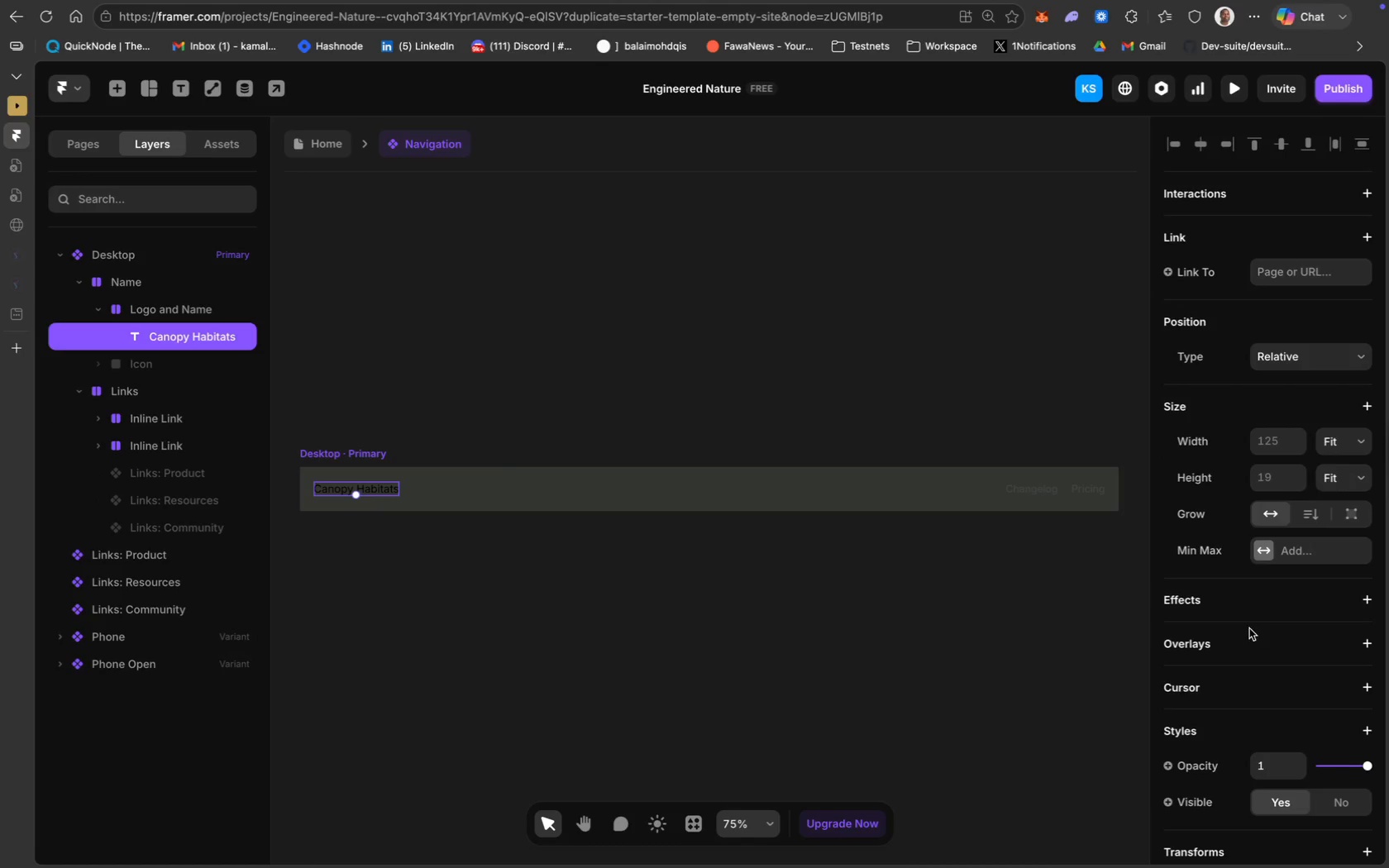 
scroll: coordinate [1283, 643], scroll_direction: down, amount: 70.0
 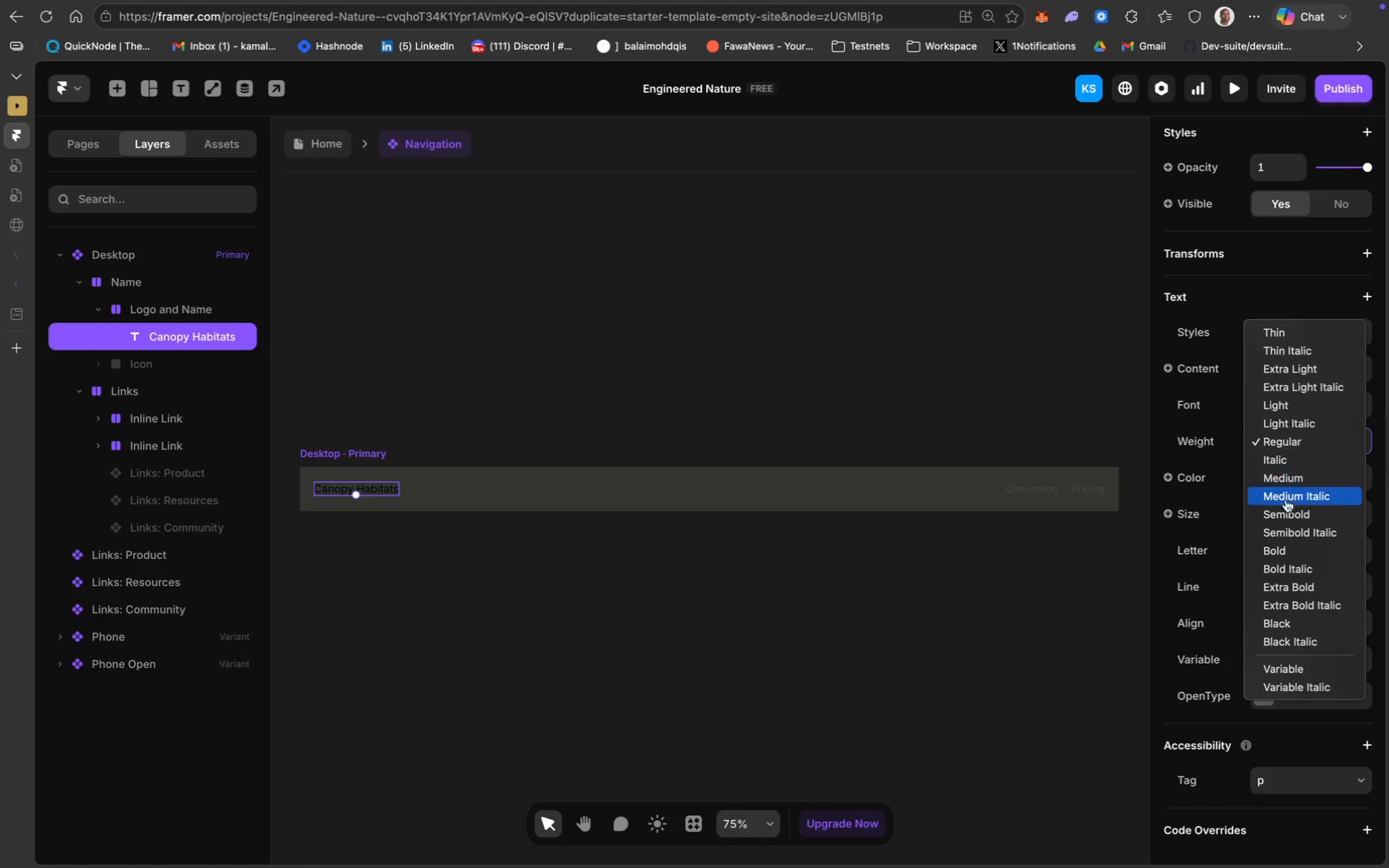 
left_click([1296, 554])
 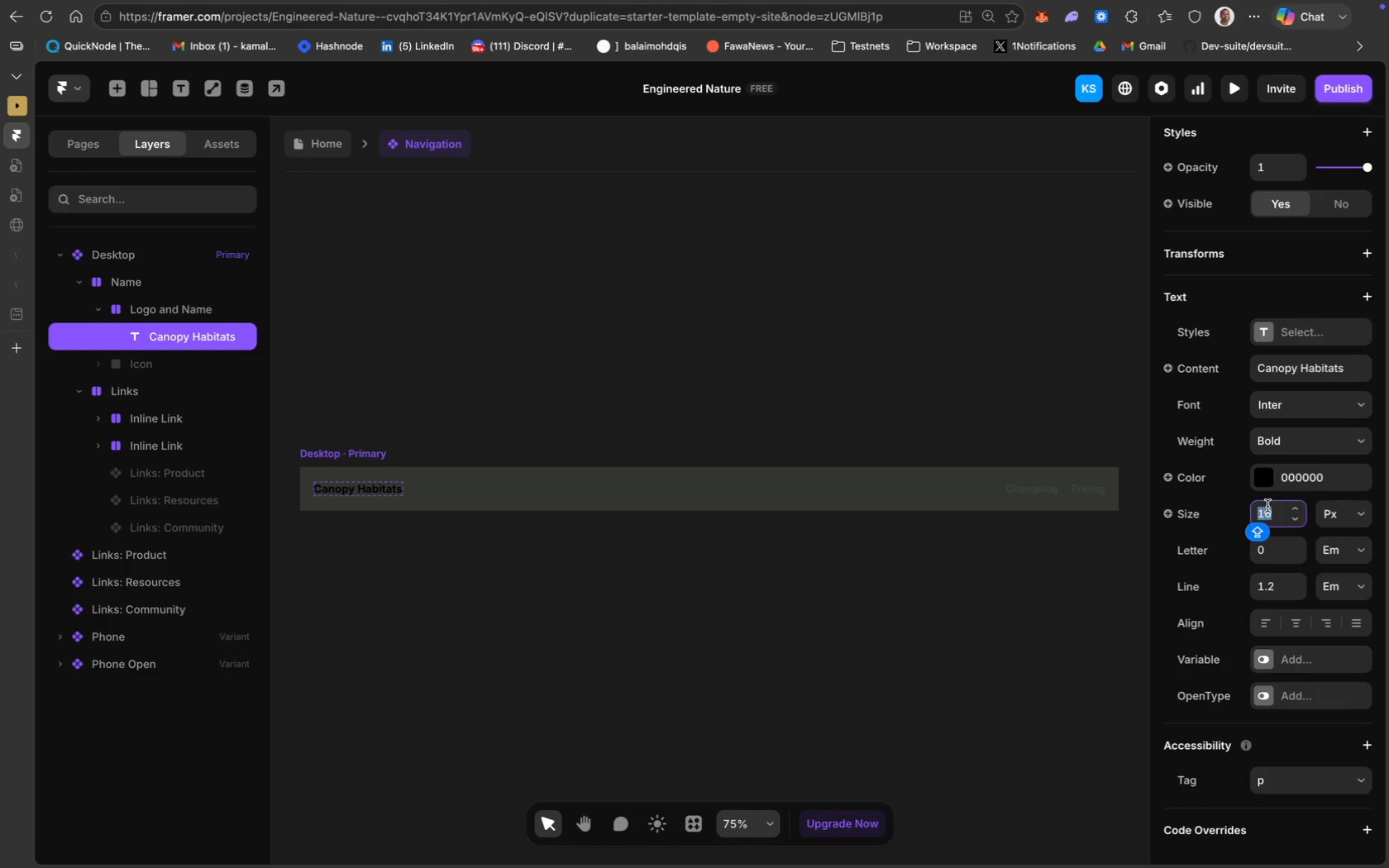 
type(30)
 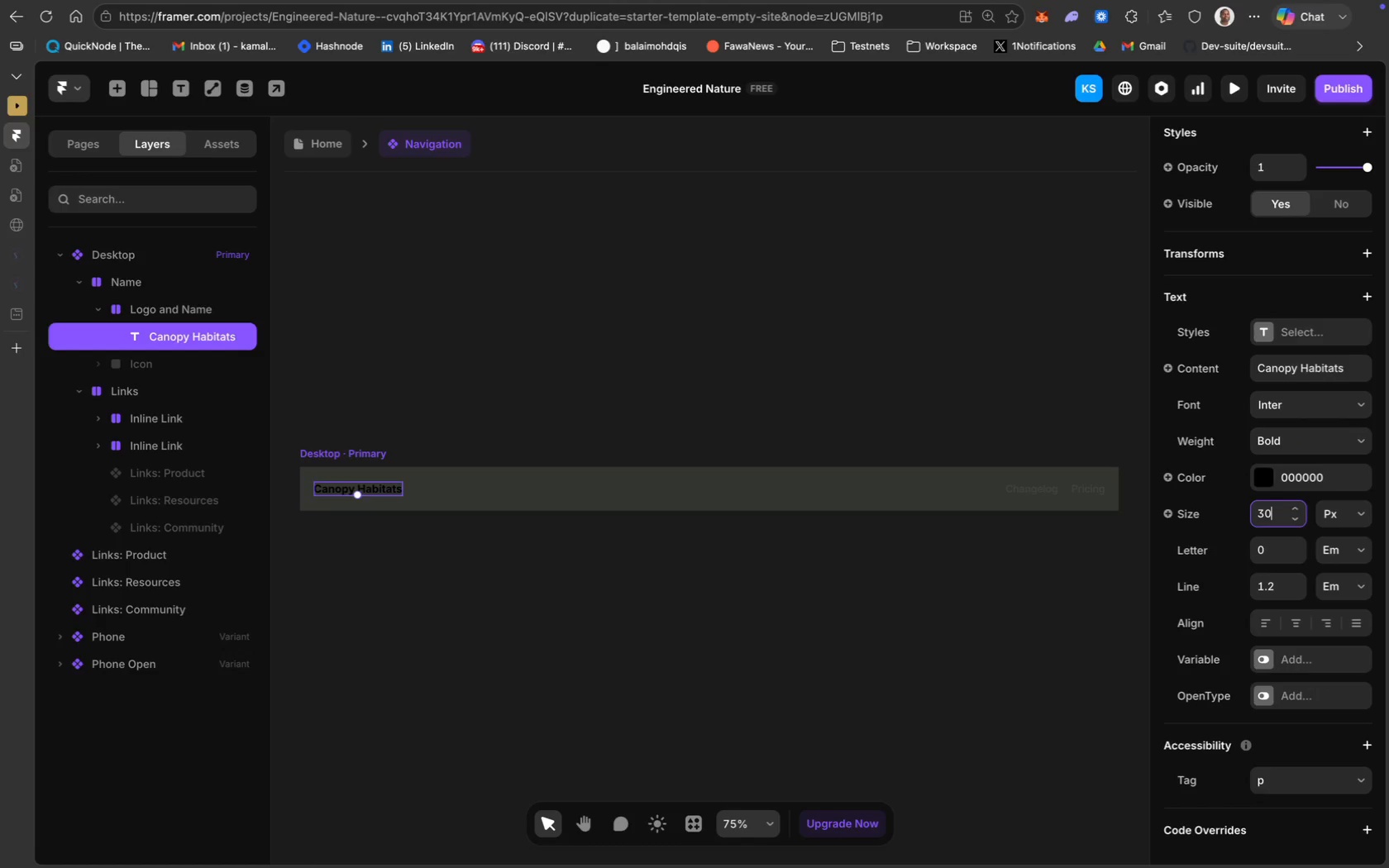 
key(Enter)
 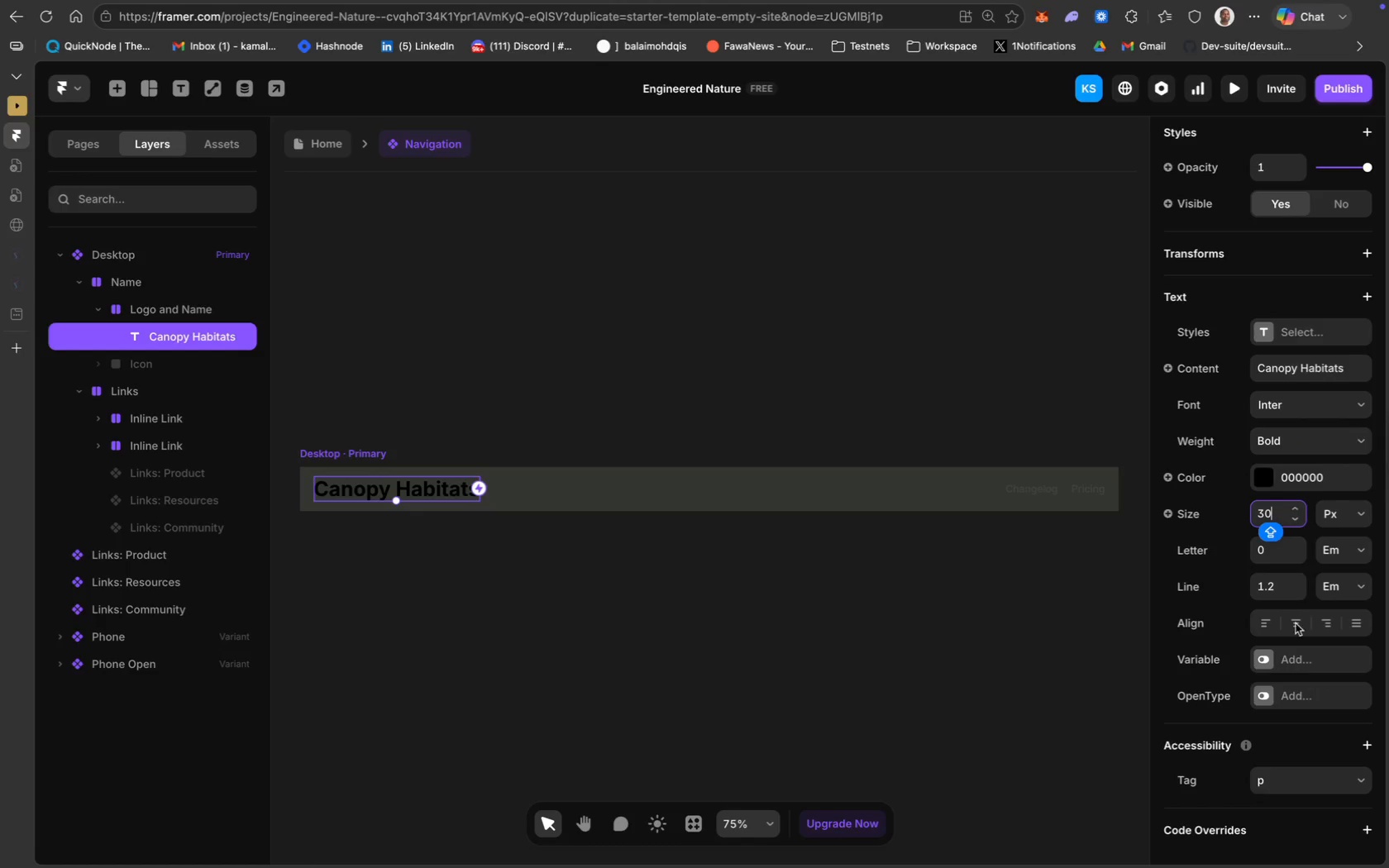 
left_click([1312, 483])
 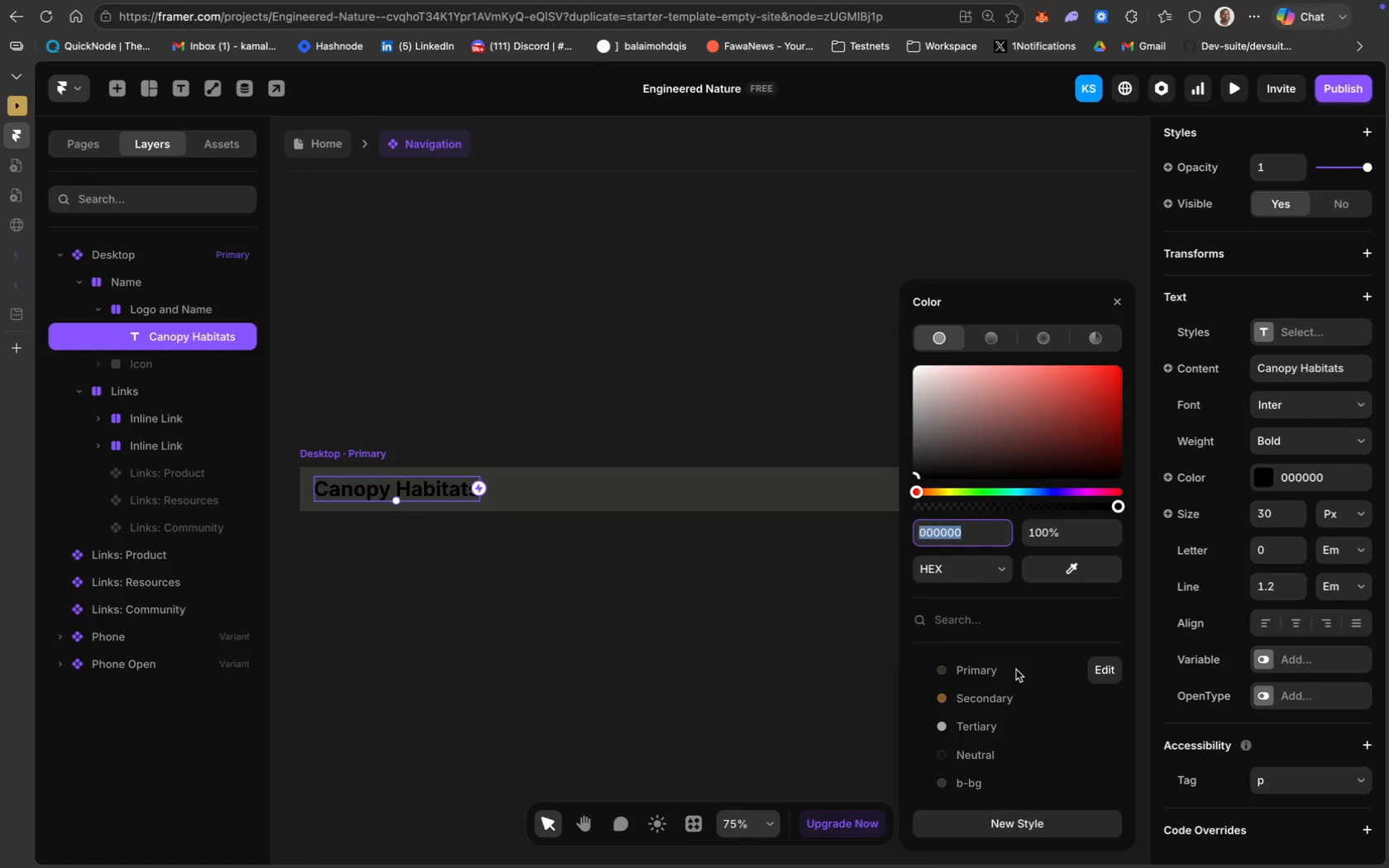 
type(FFFFFF)
 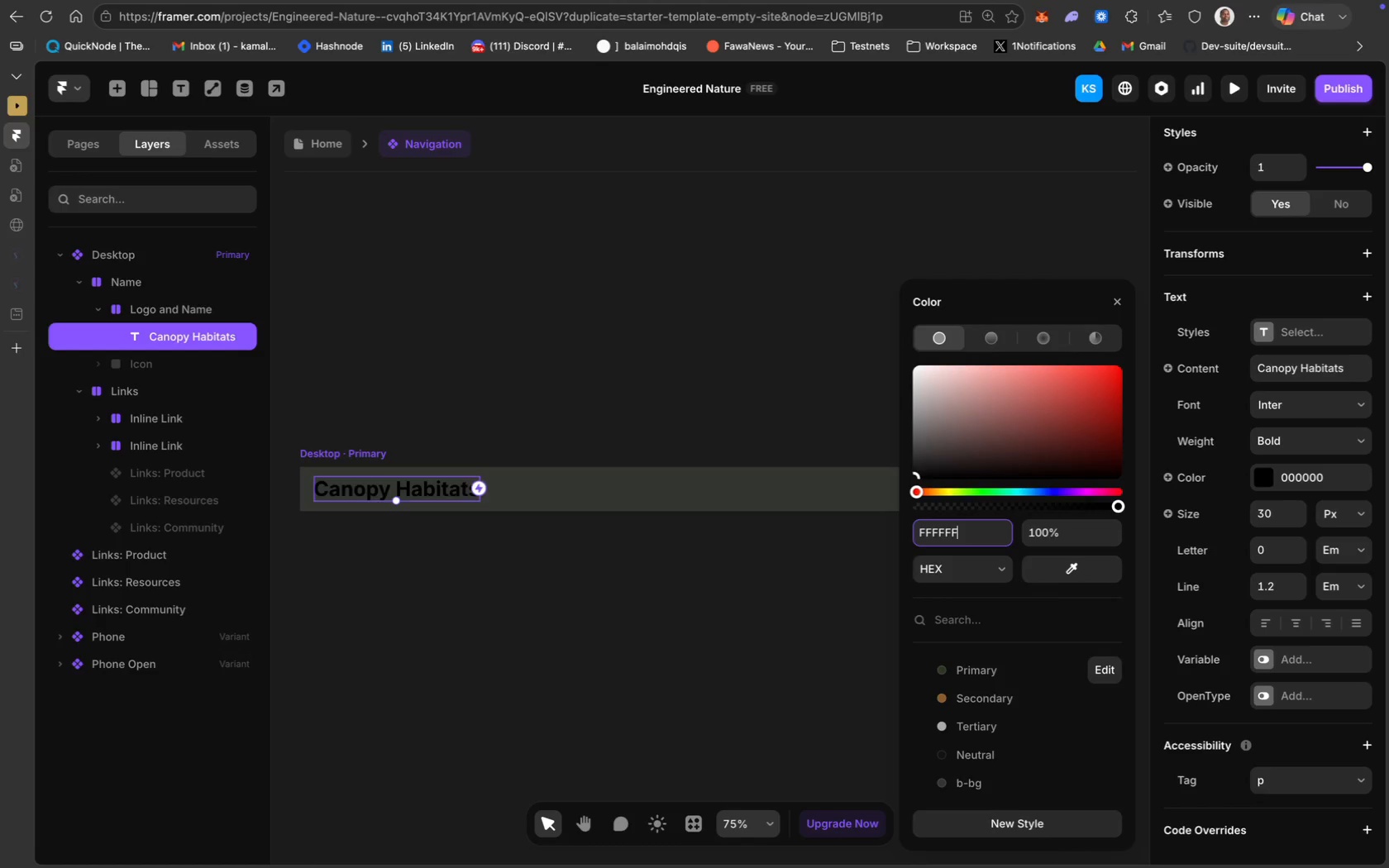 
key(Enter)
 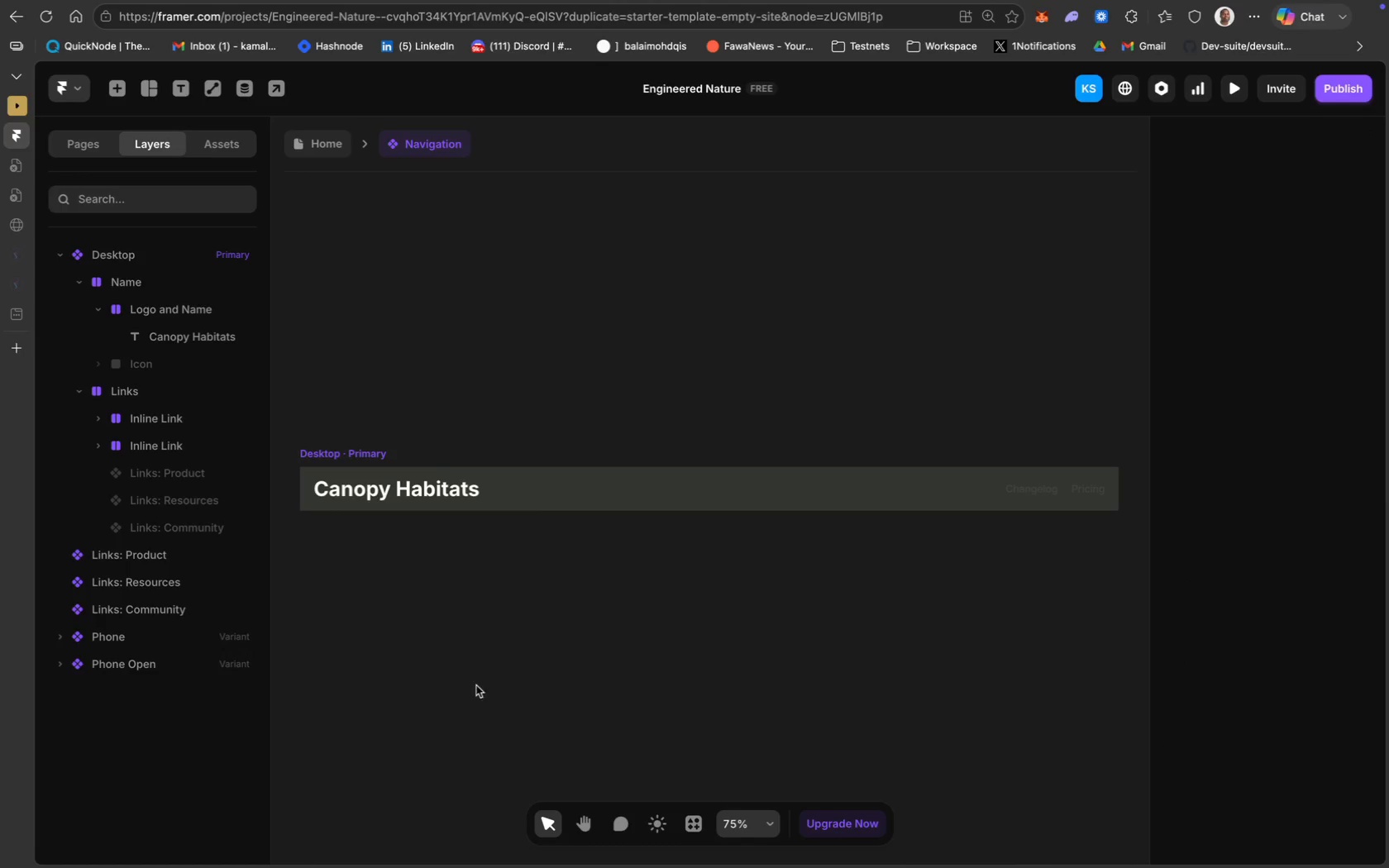 
scroll: coordinate [490, 642], scroll_direction: down, amount: 5.0
 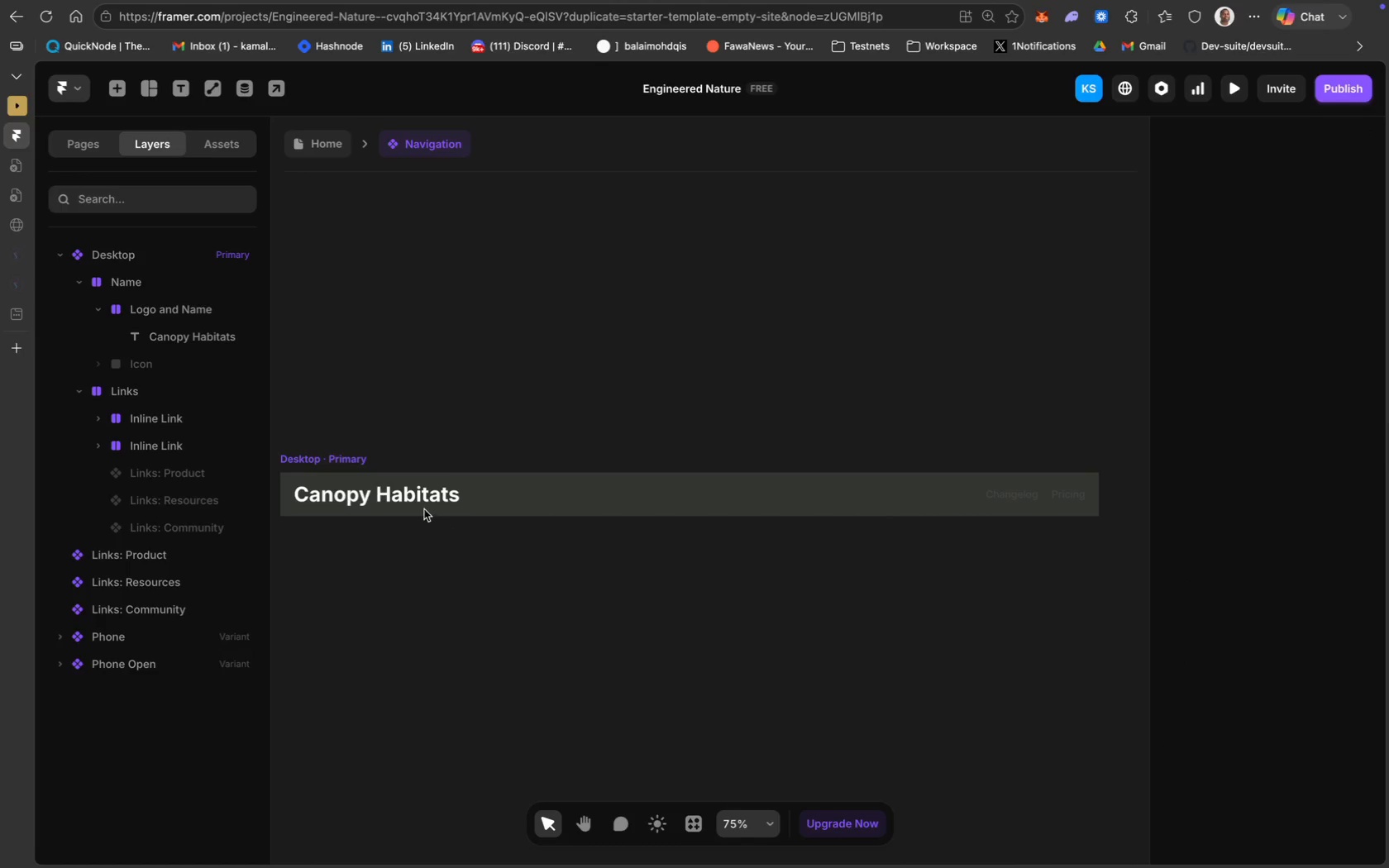 
left_click([421, 497])
 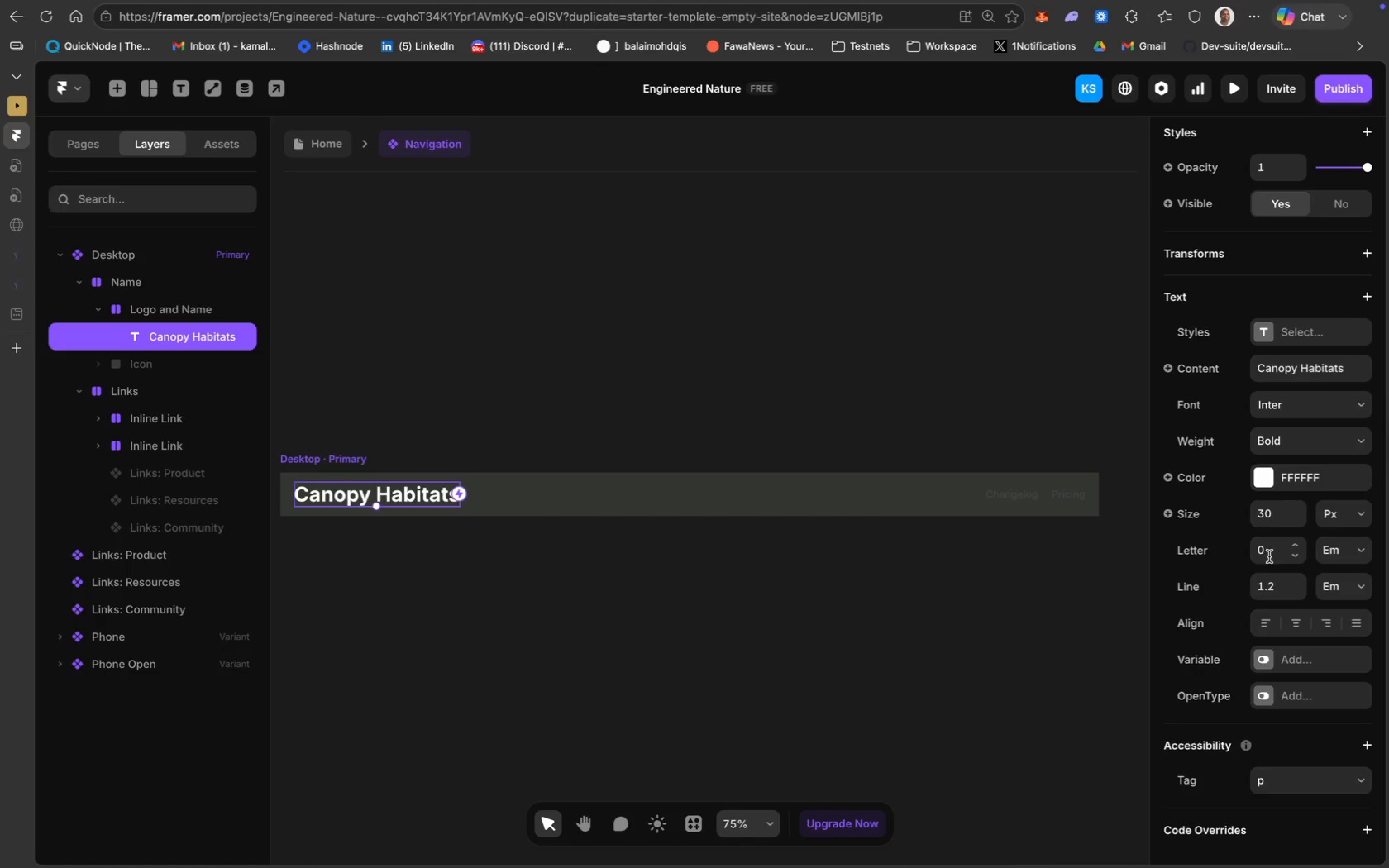 
left_click([1272, 520])
 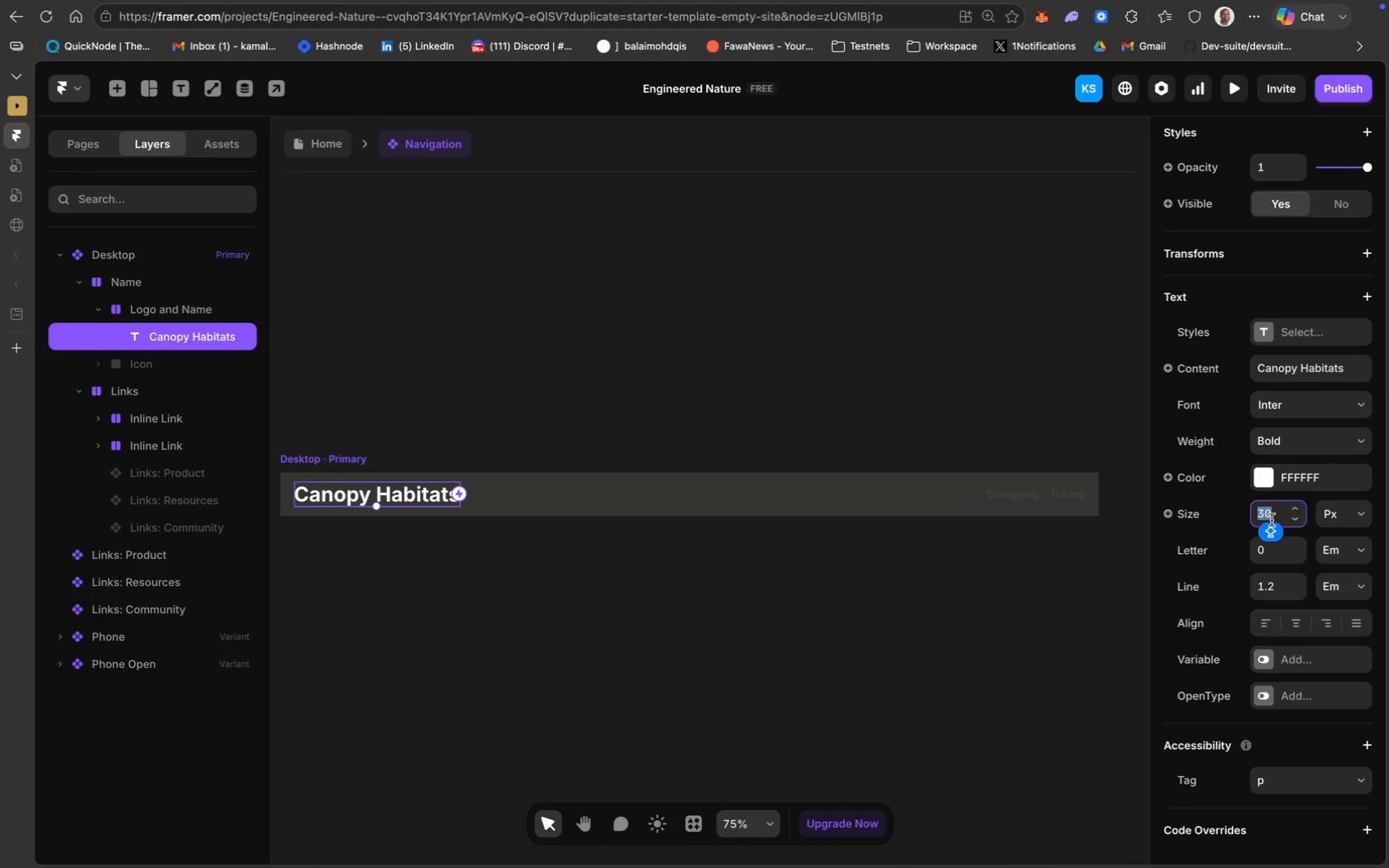 
type(24)
 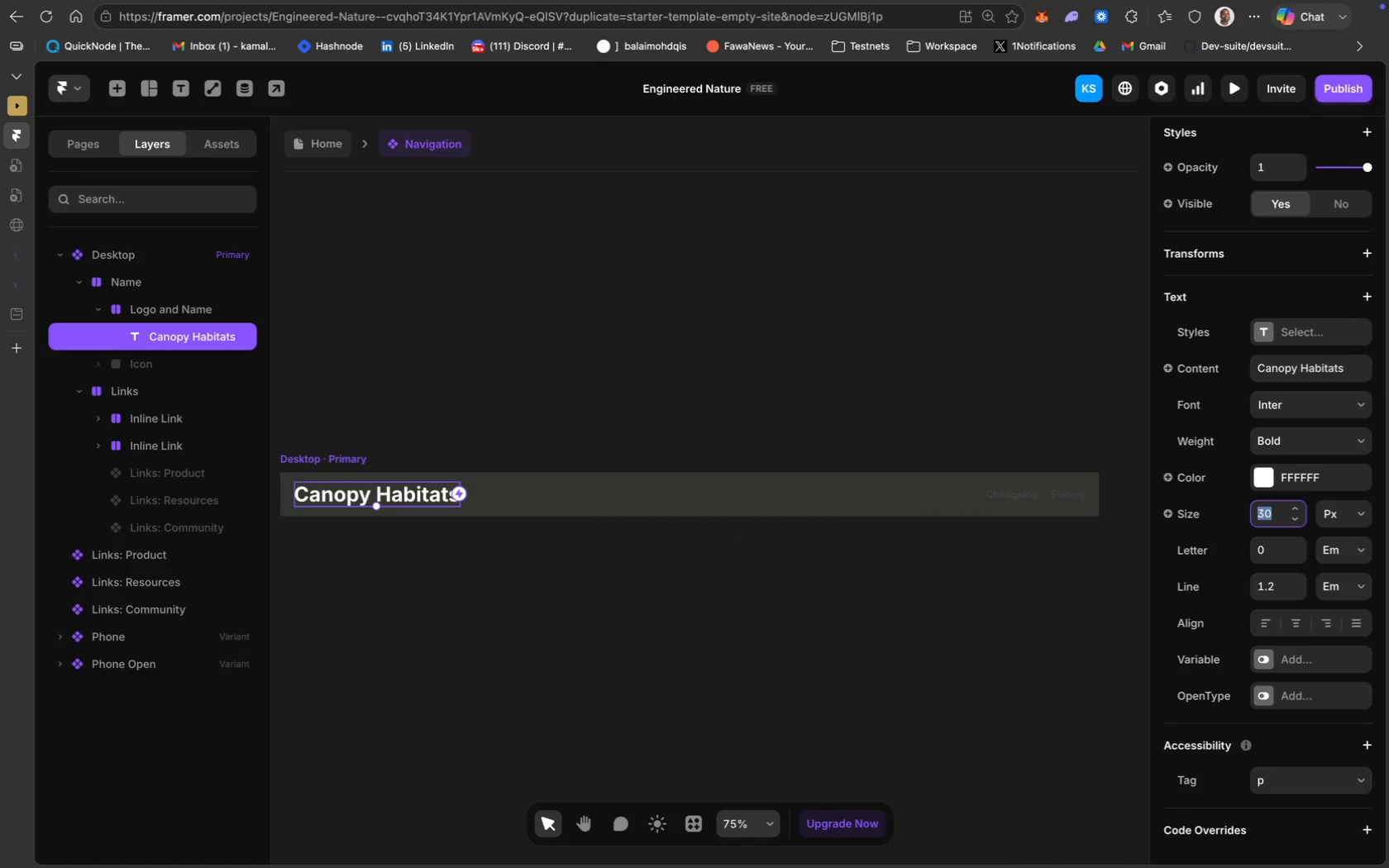 
key(Enter)
 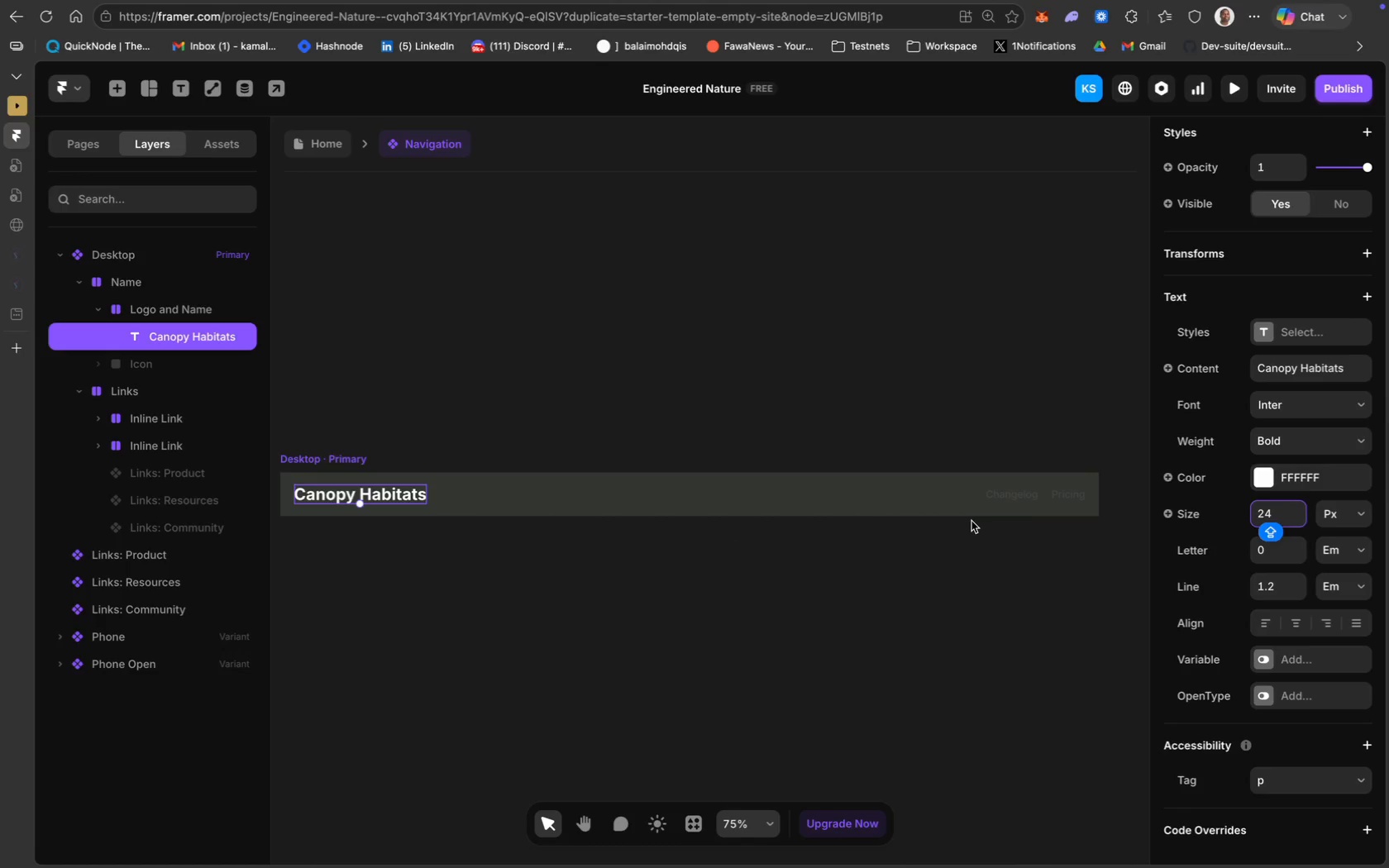 
left_click([717, 551])
 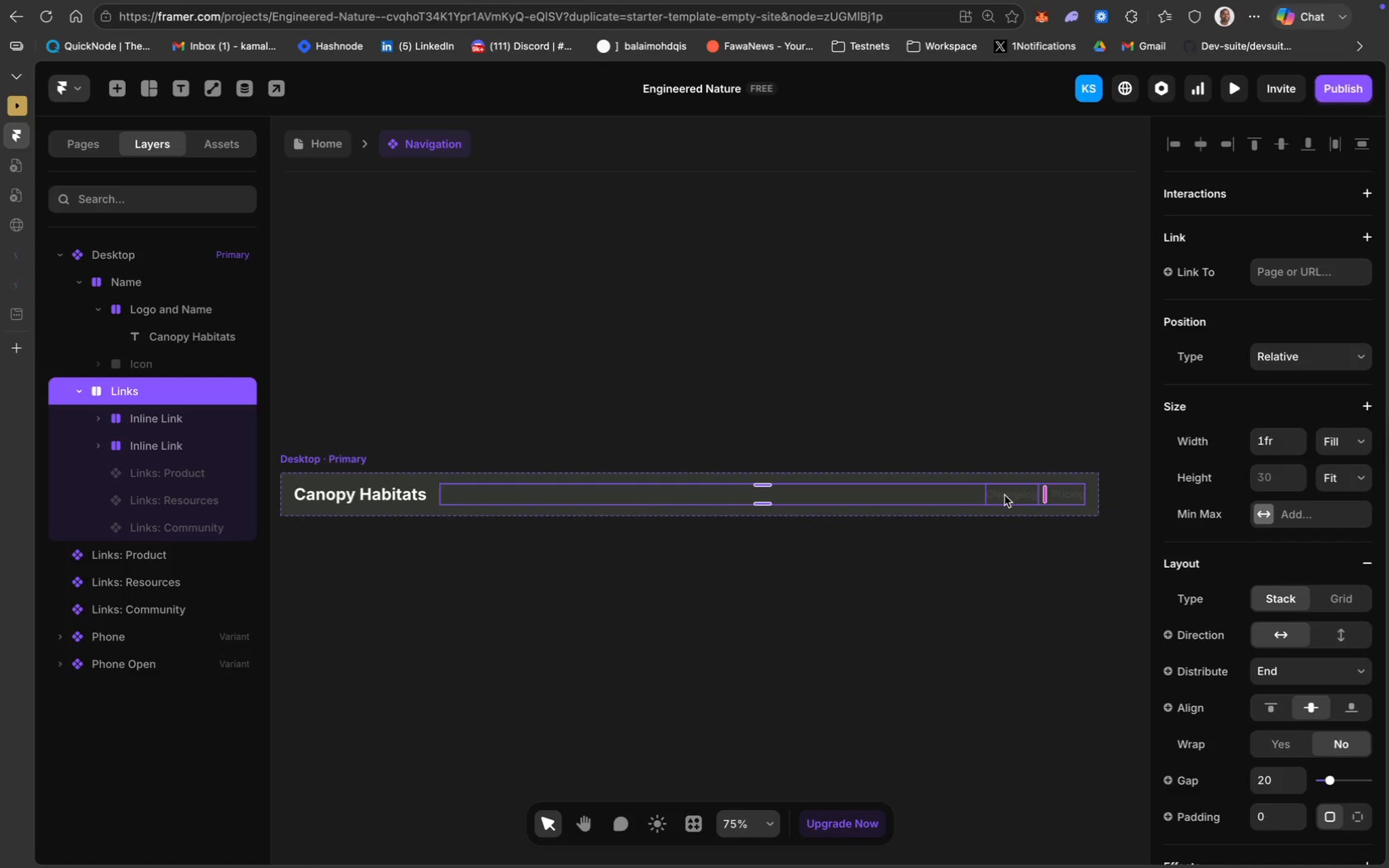 
left_click([1008, 498])
 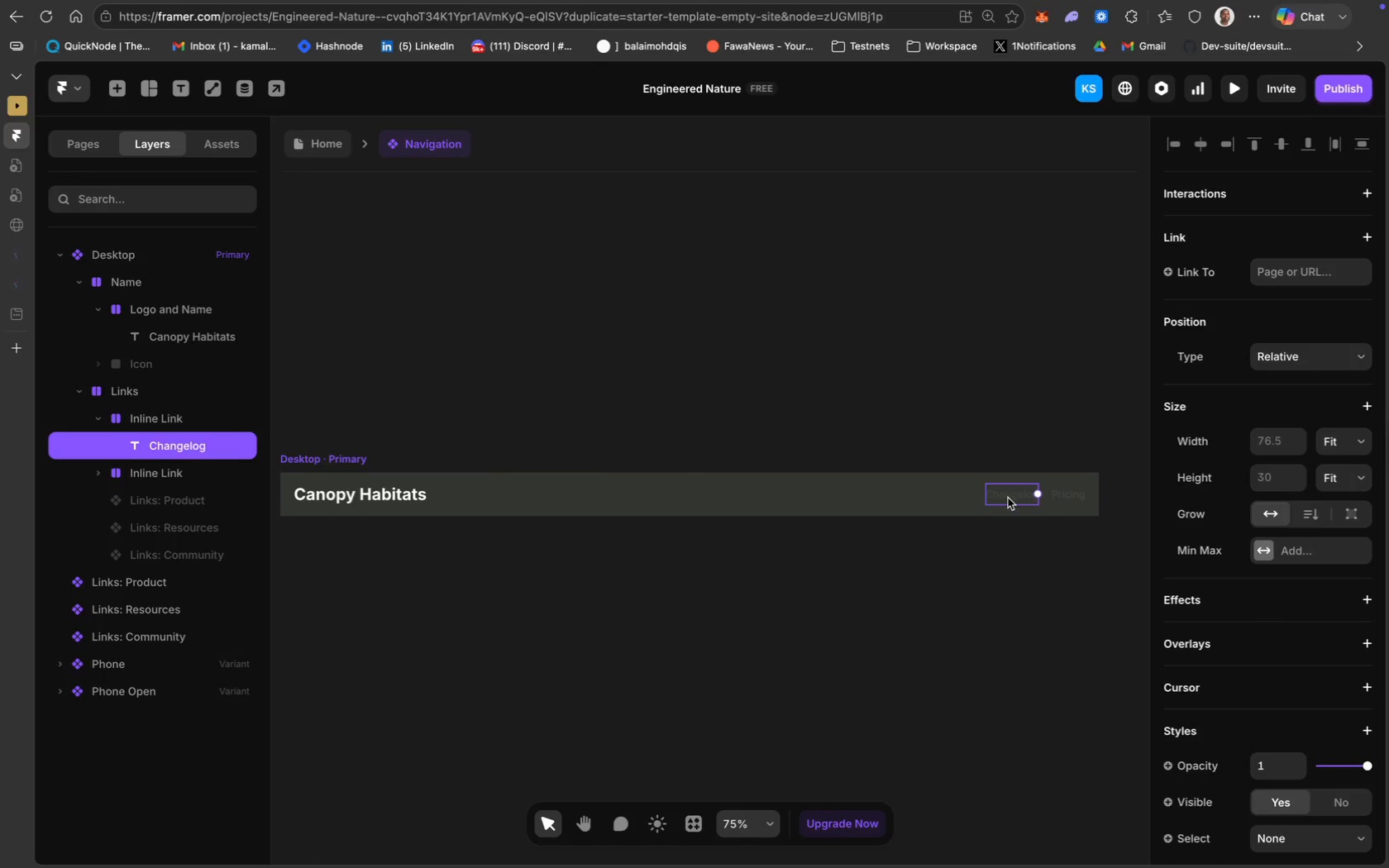 
hold_key(key=ShiftLeft, duration=0.66)
left_click([1064, 498])
 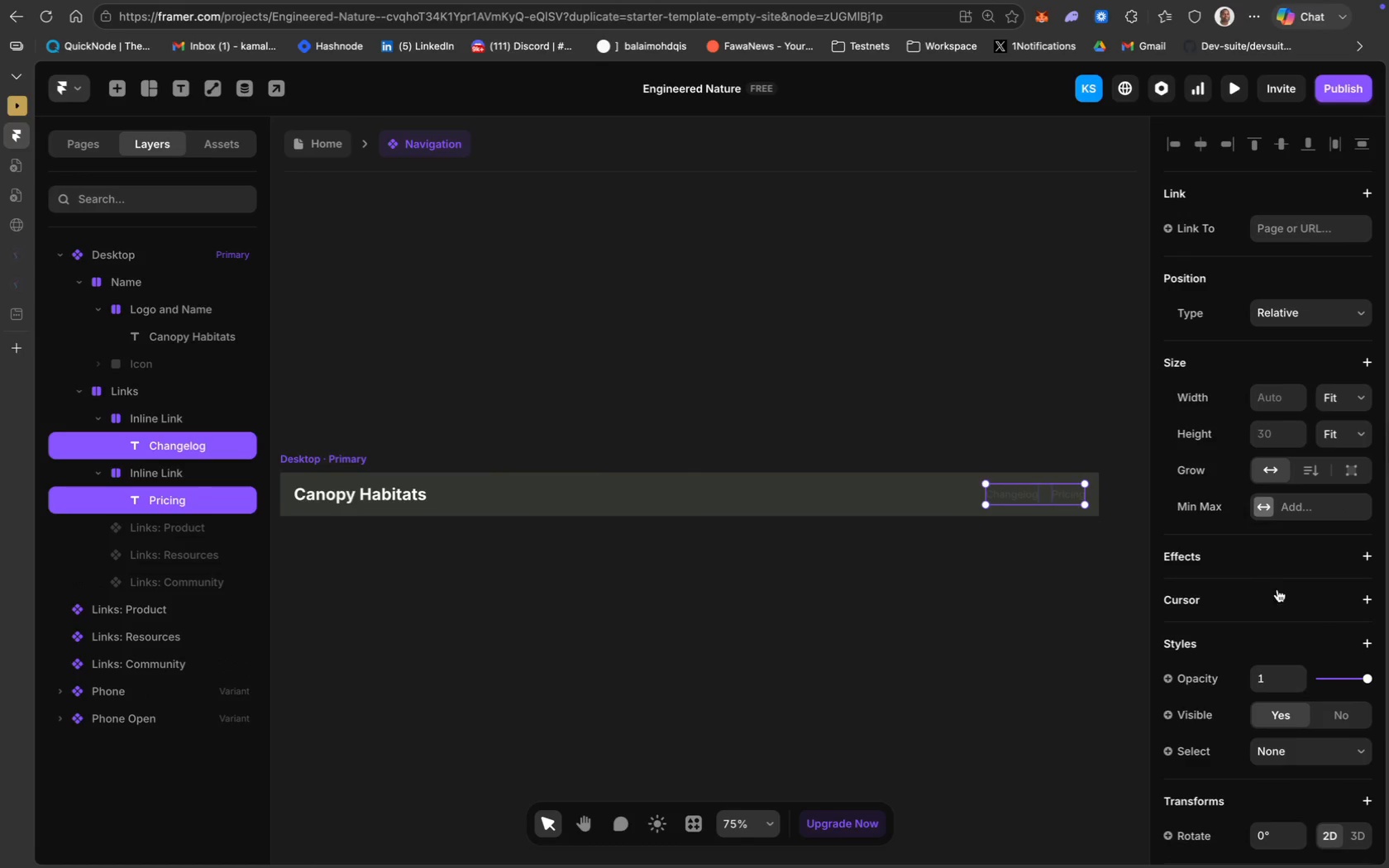 
scroll: coordinate [1277, 589], scroll_direction: down, amount: 53.0
 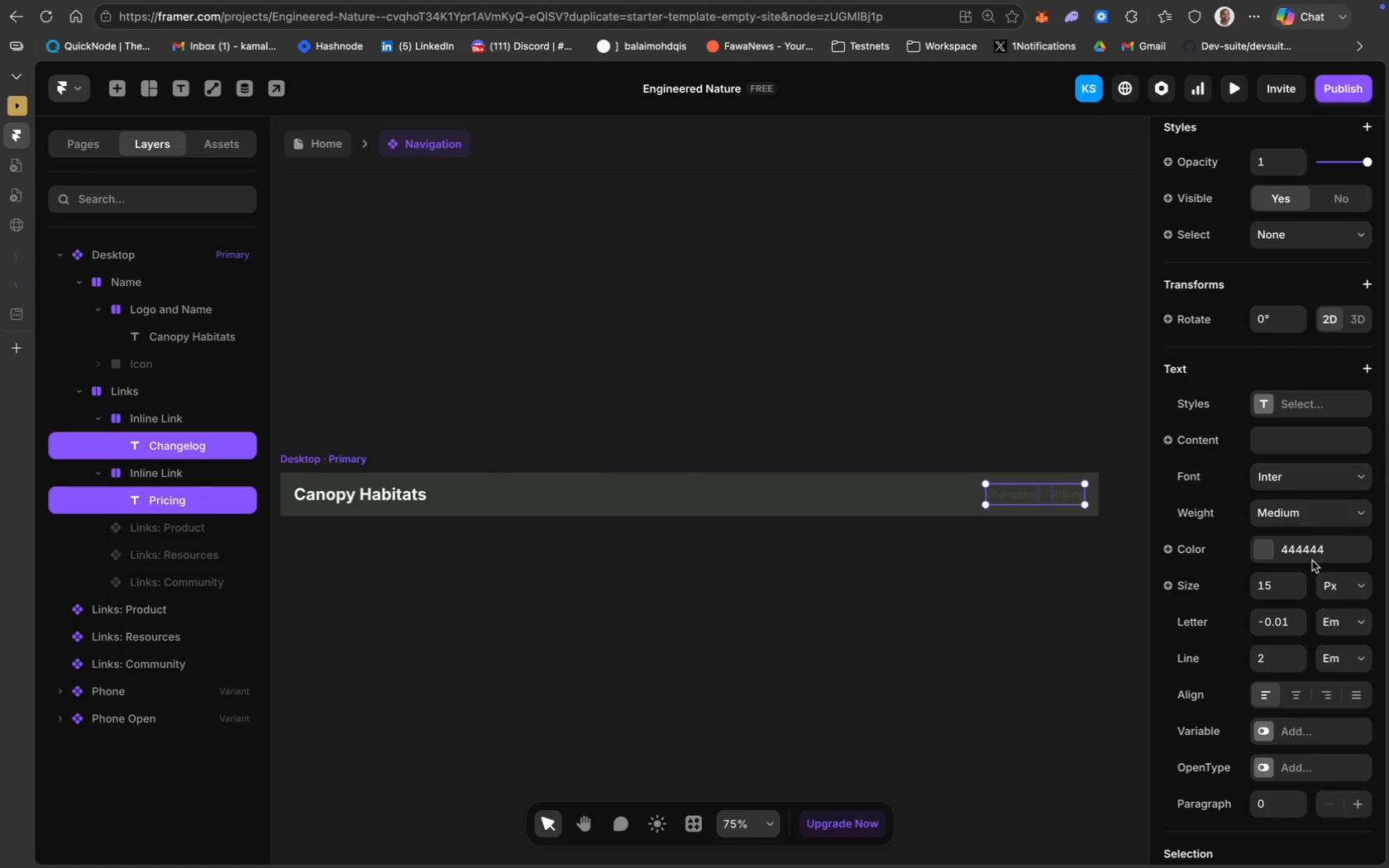 
left_click([1302, 552])
 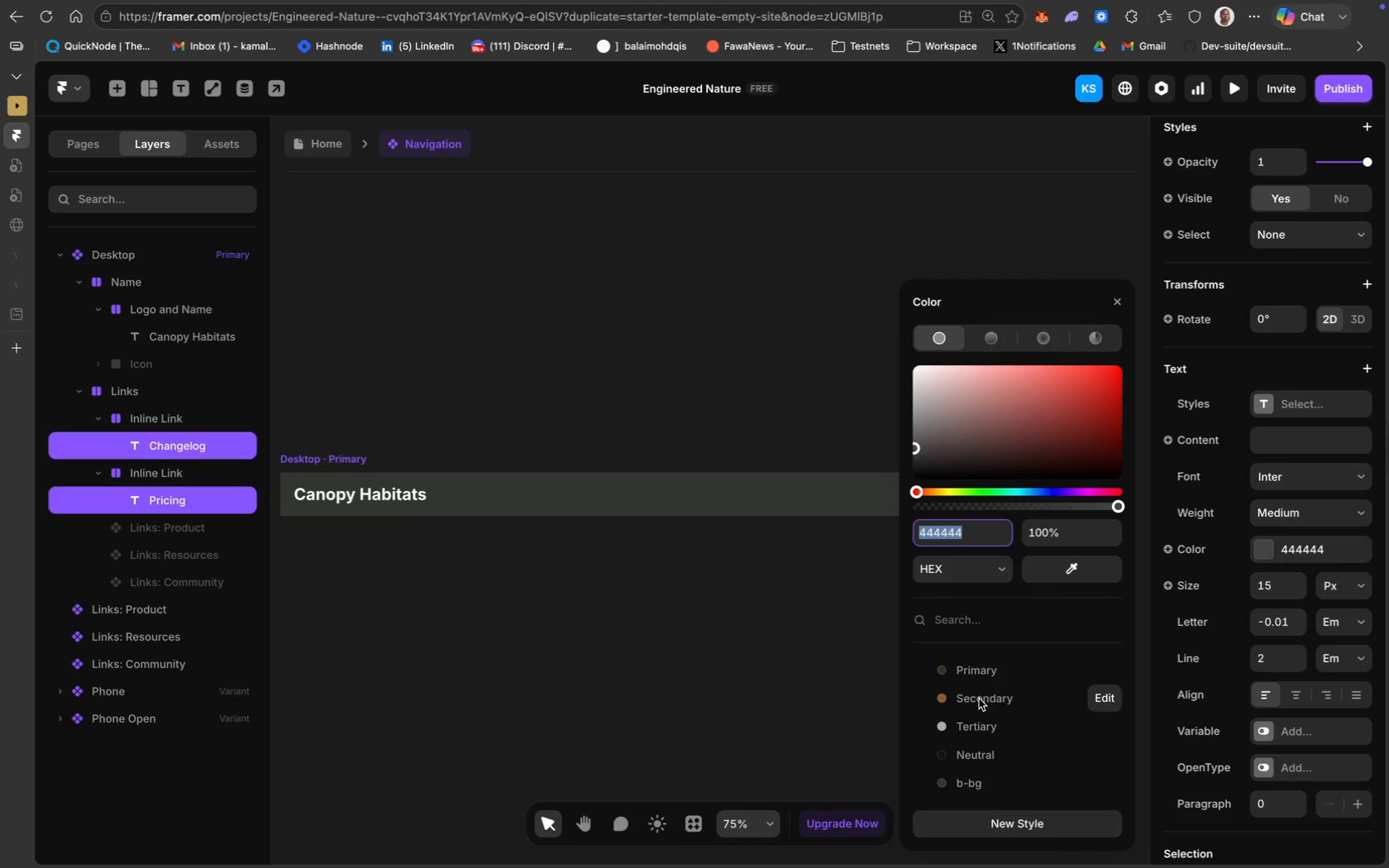 
wait(7.95)
 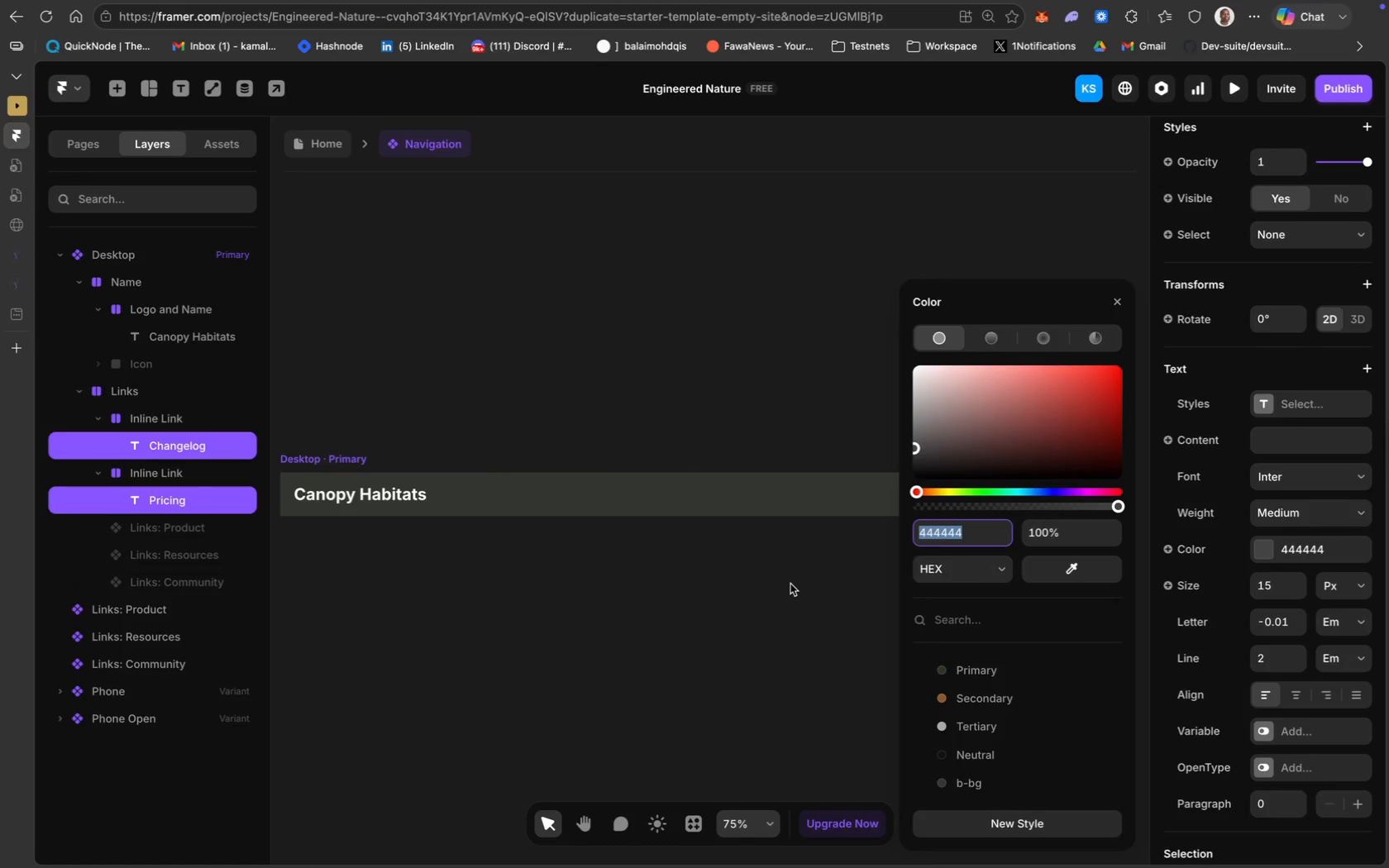 
scroll: coordinate [704, 617], scroll_direction: down, amount: 31.0
 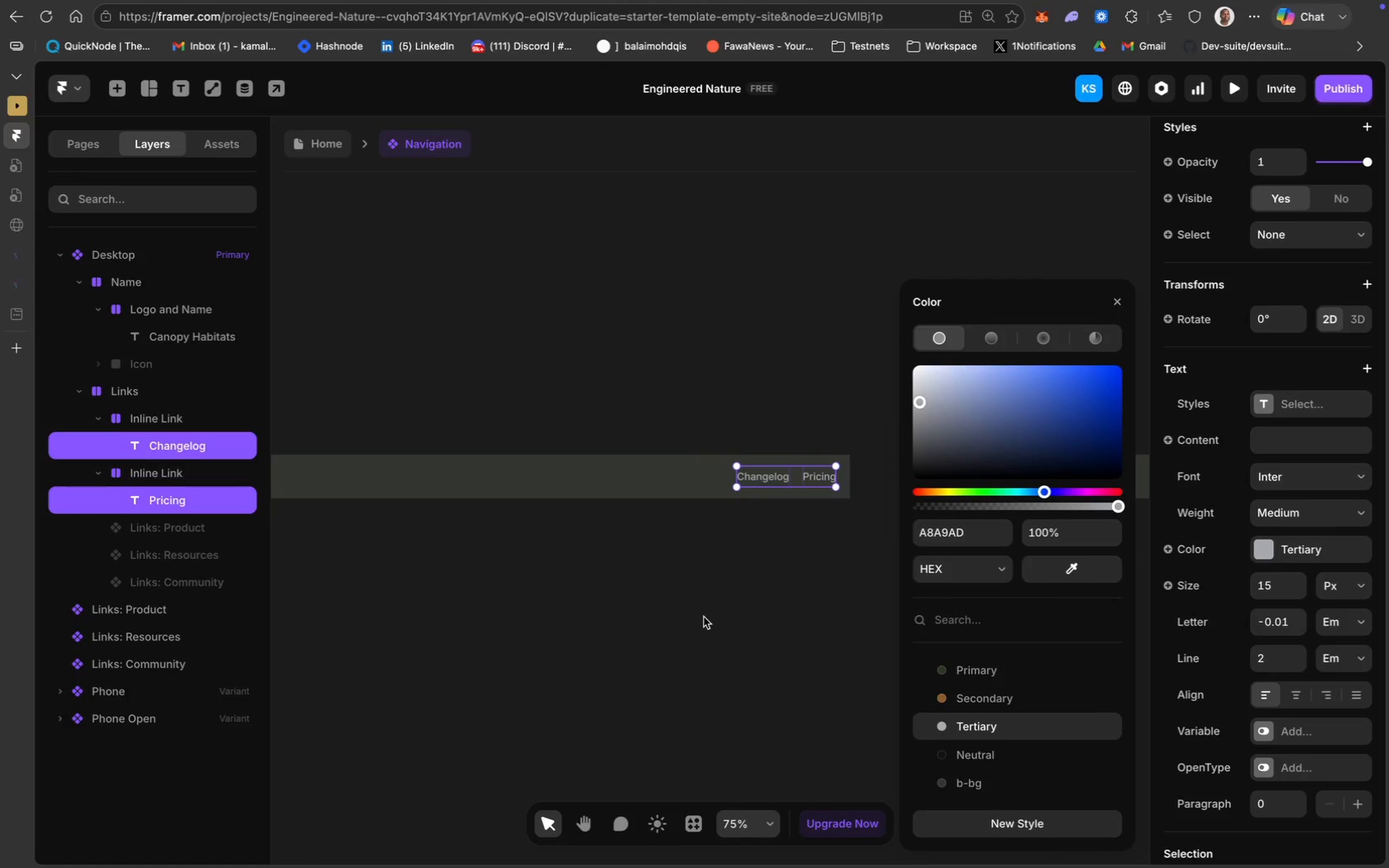 
wait(6.11)
 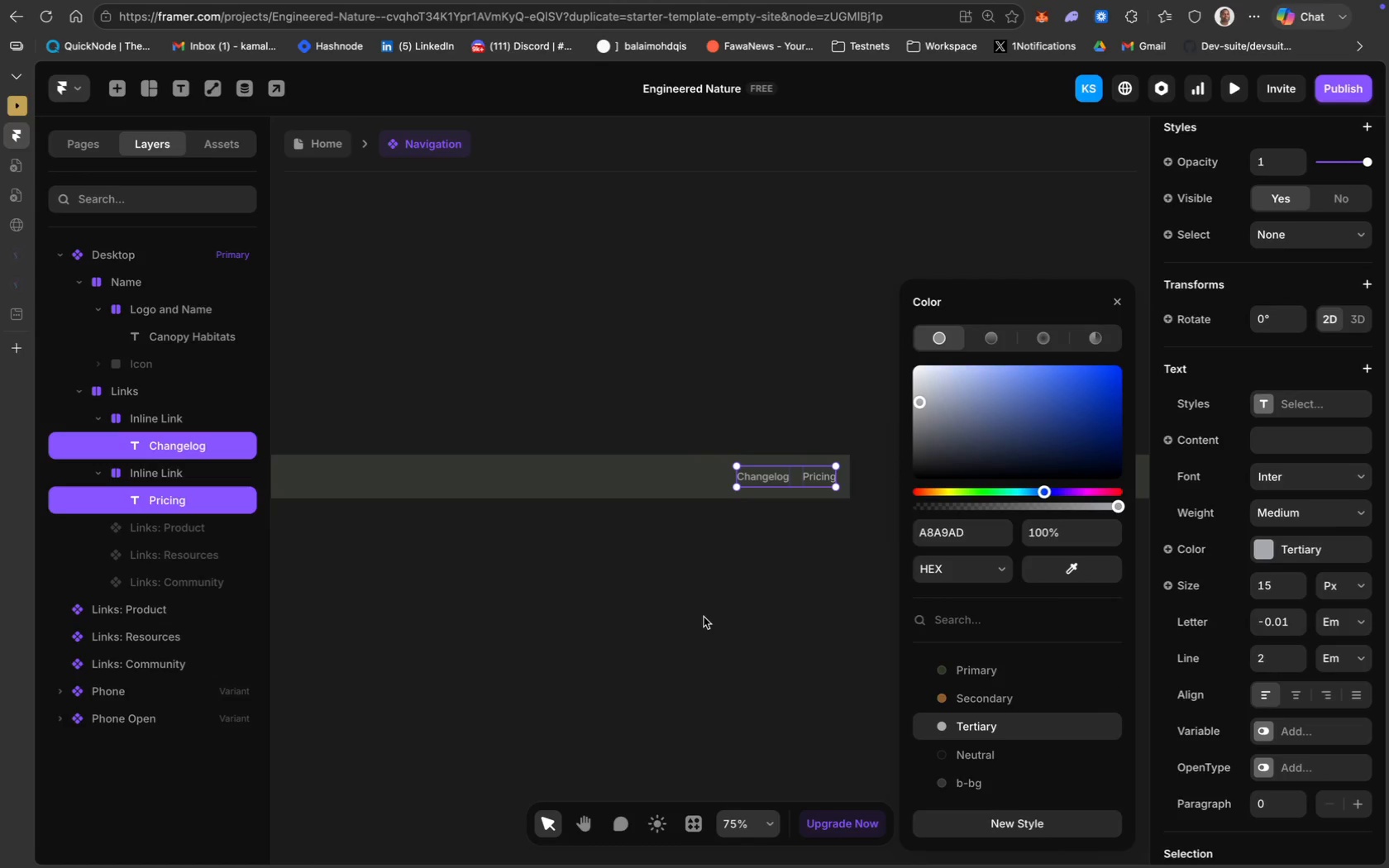 
left_click([950, 537])
 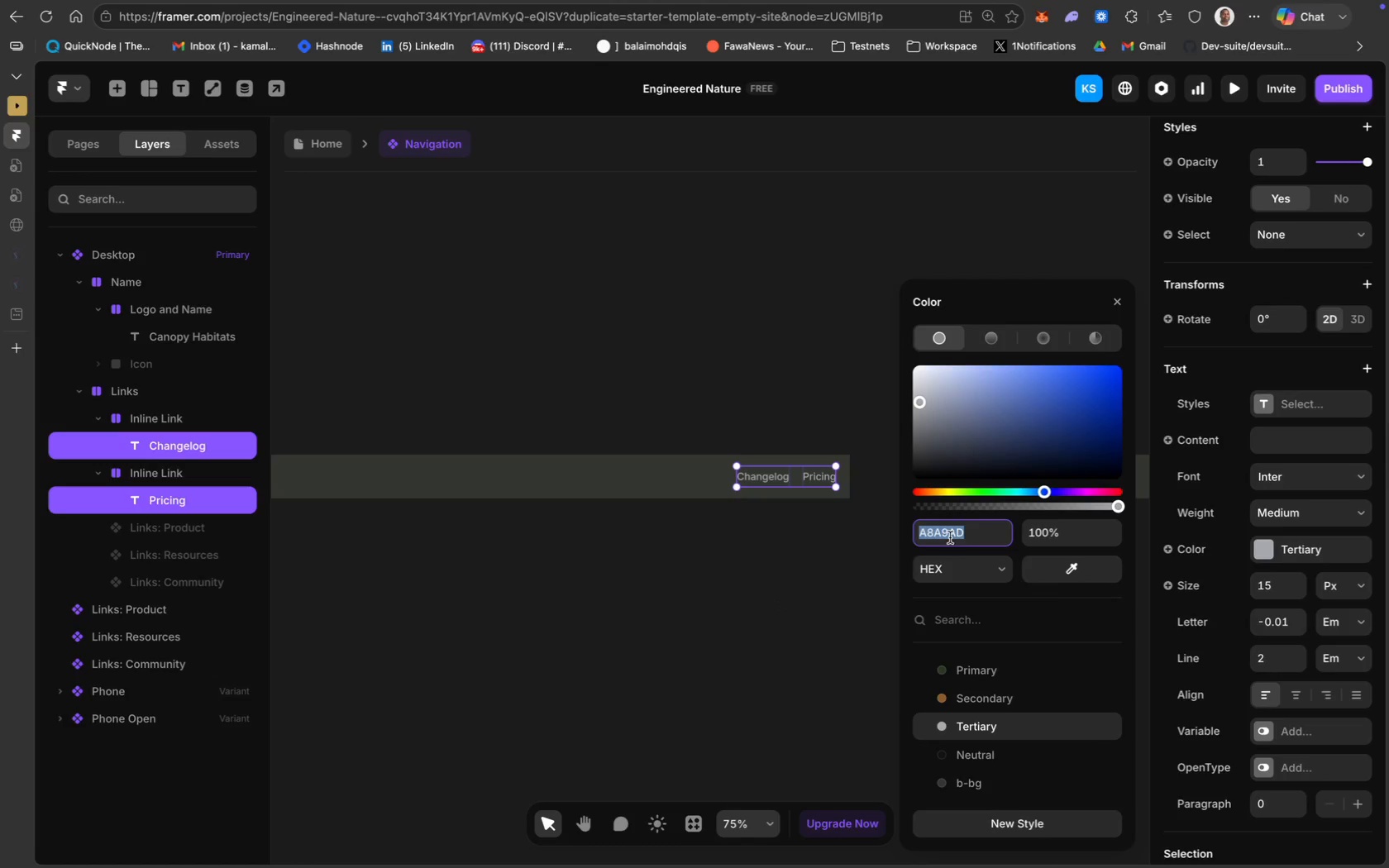 
key(Meta+A)
 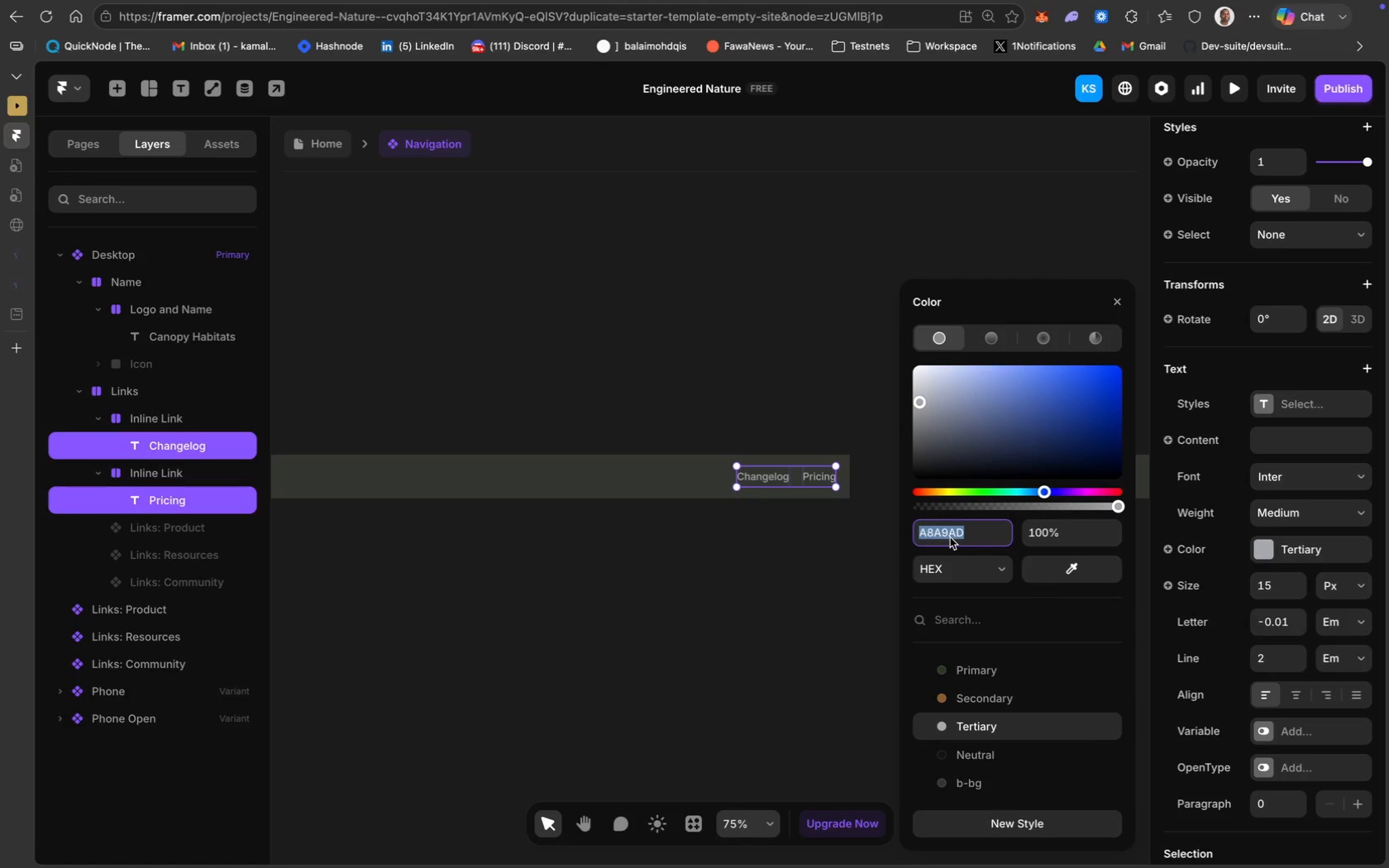 
type(FFFFFF)
 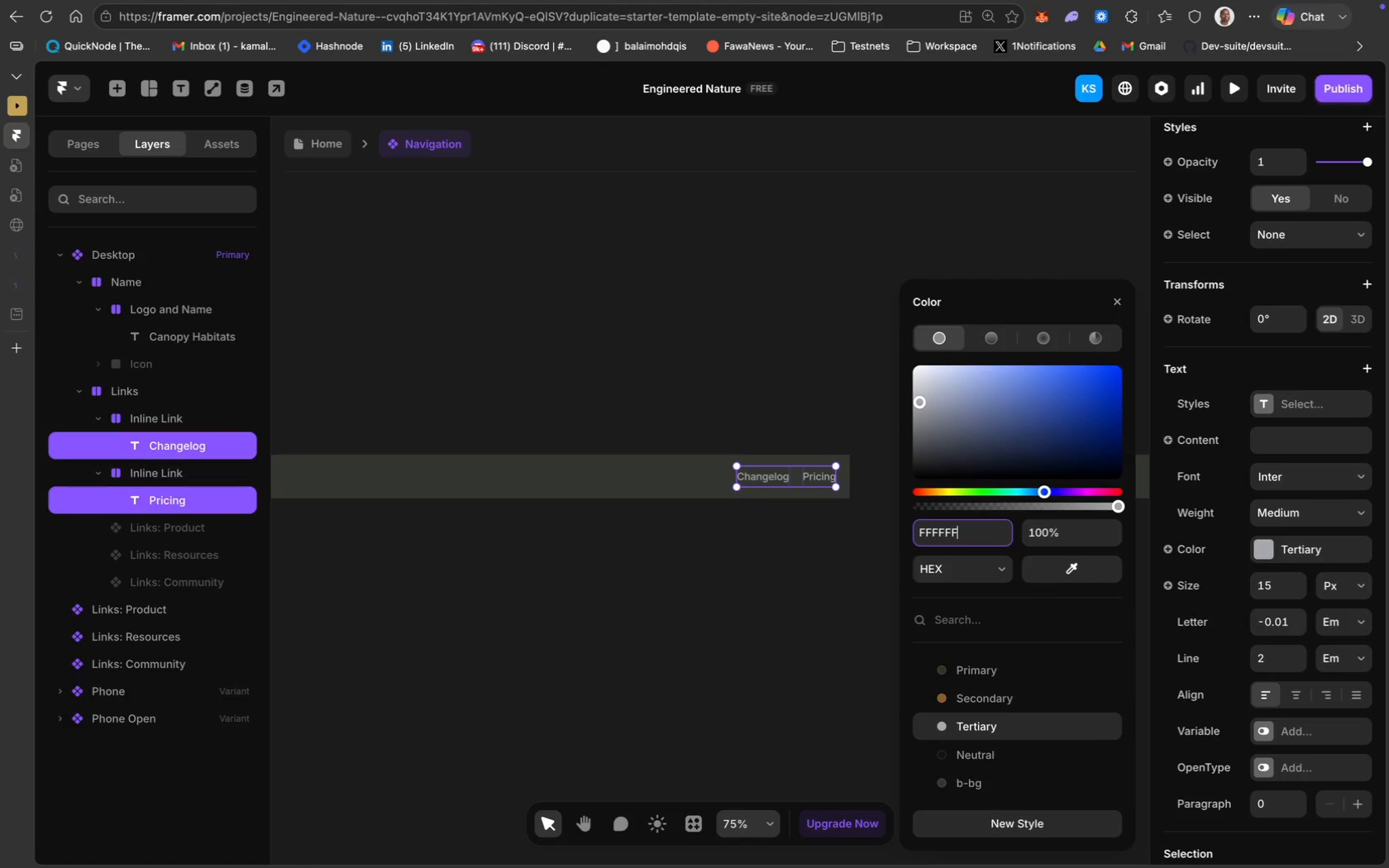 
key(Enter)
 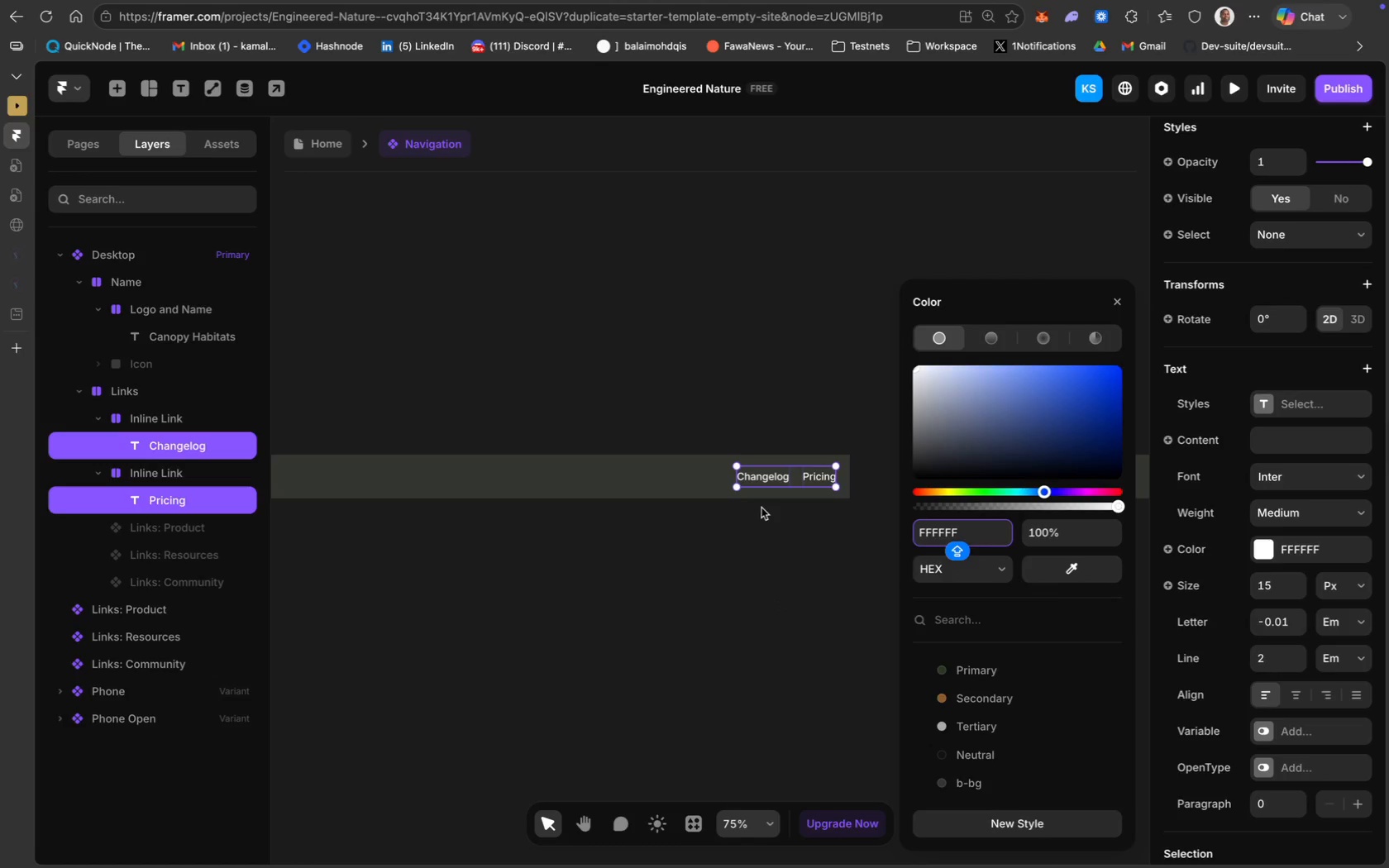 
key(Meta+CommandLeft)
 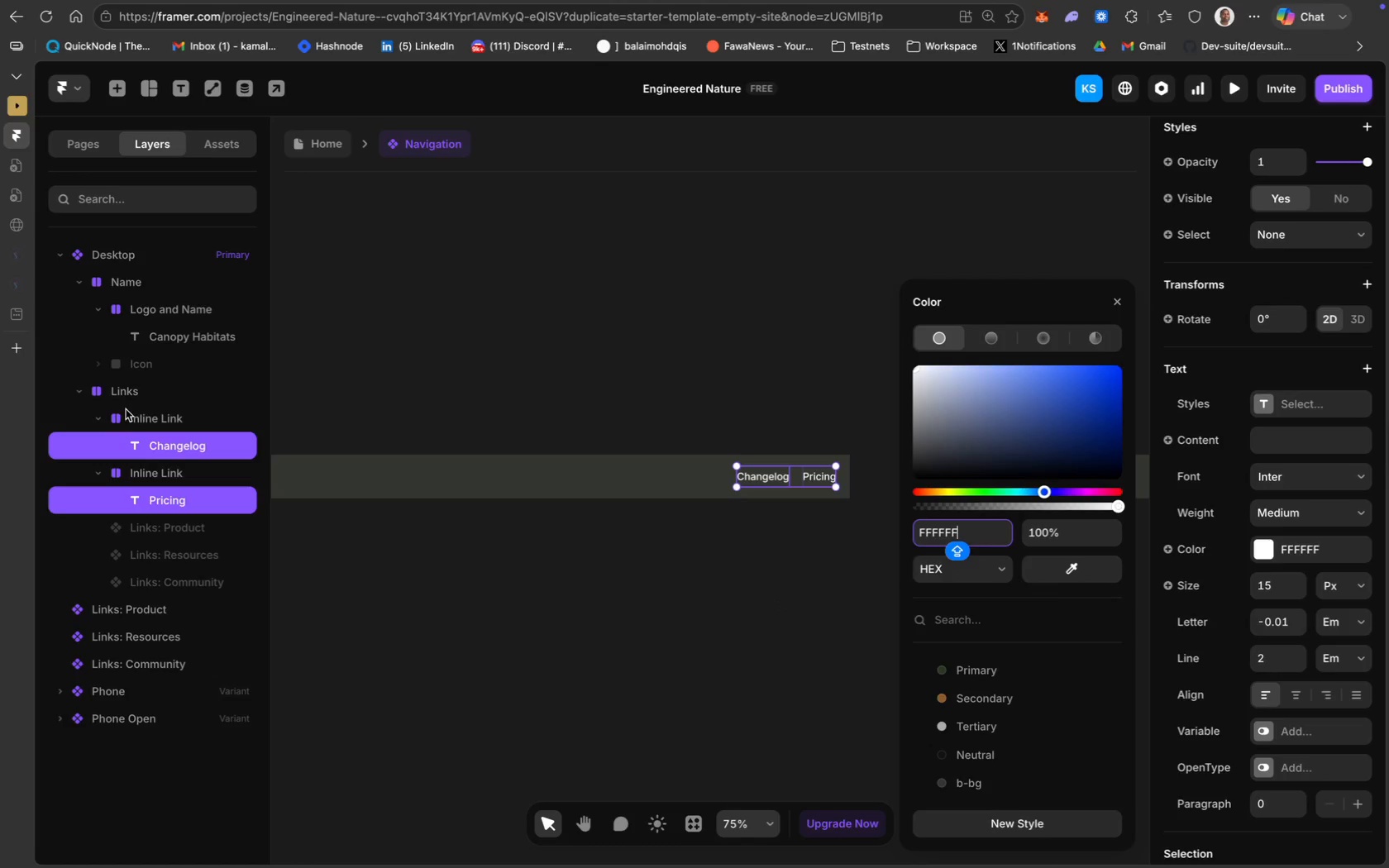 
left_click([126, 414])
 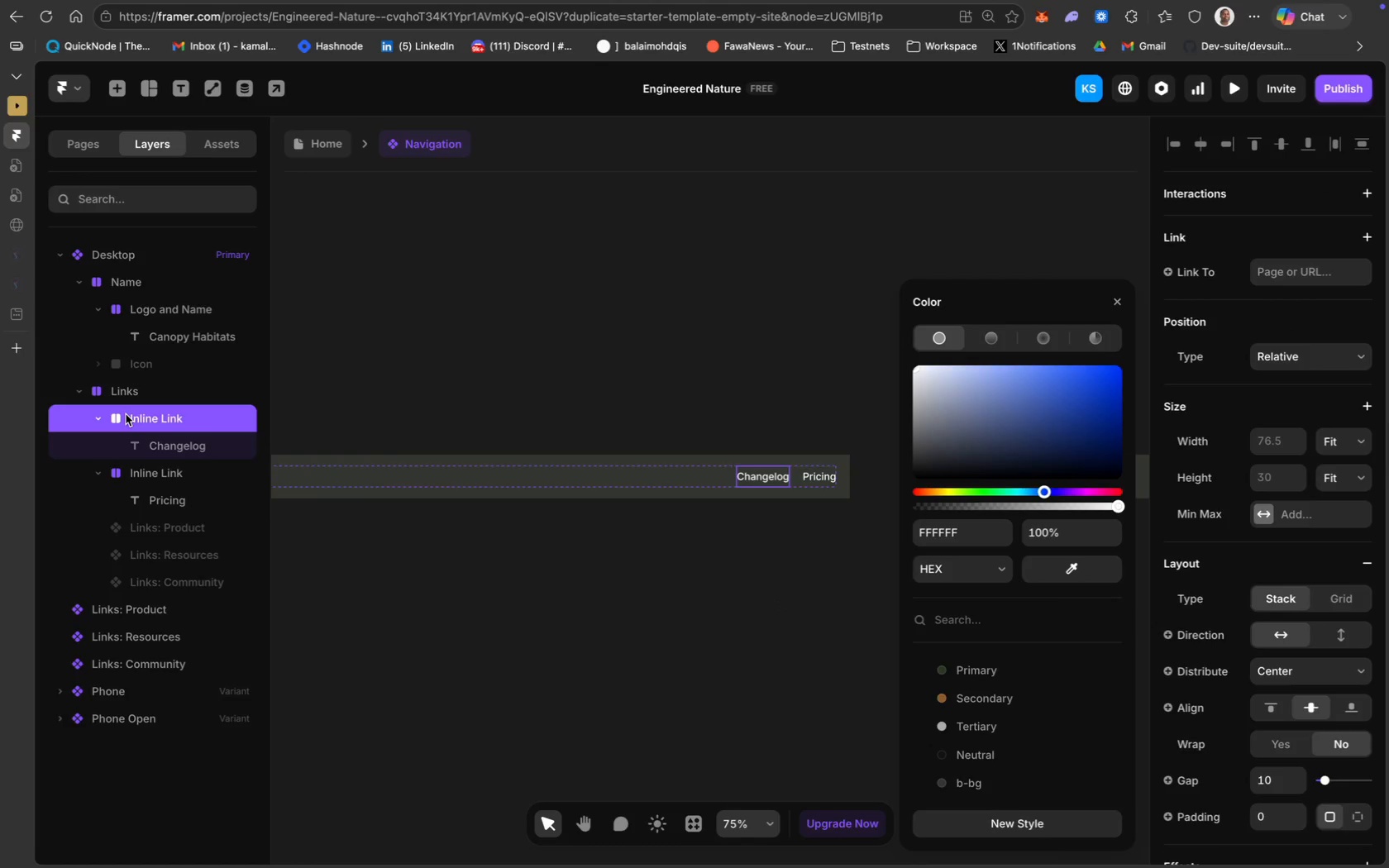 
key(Meta+D)
 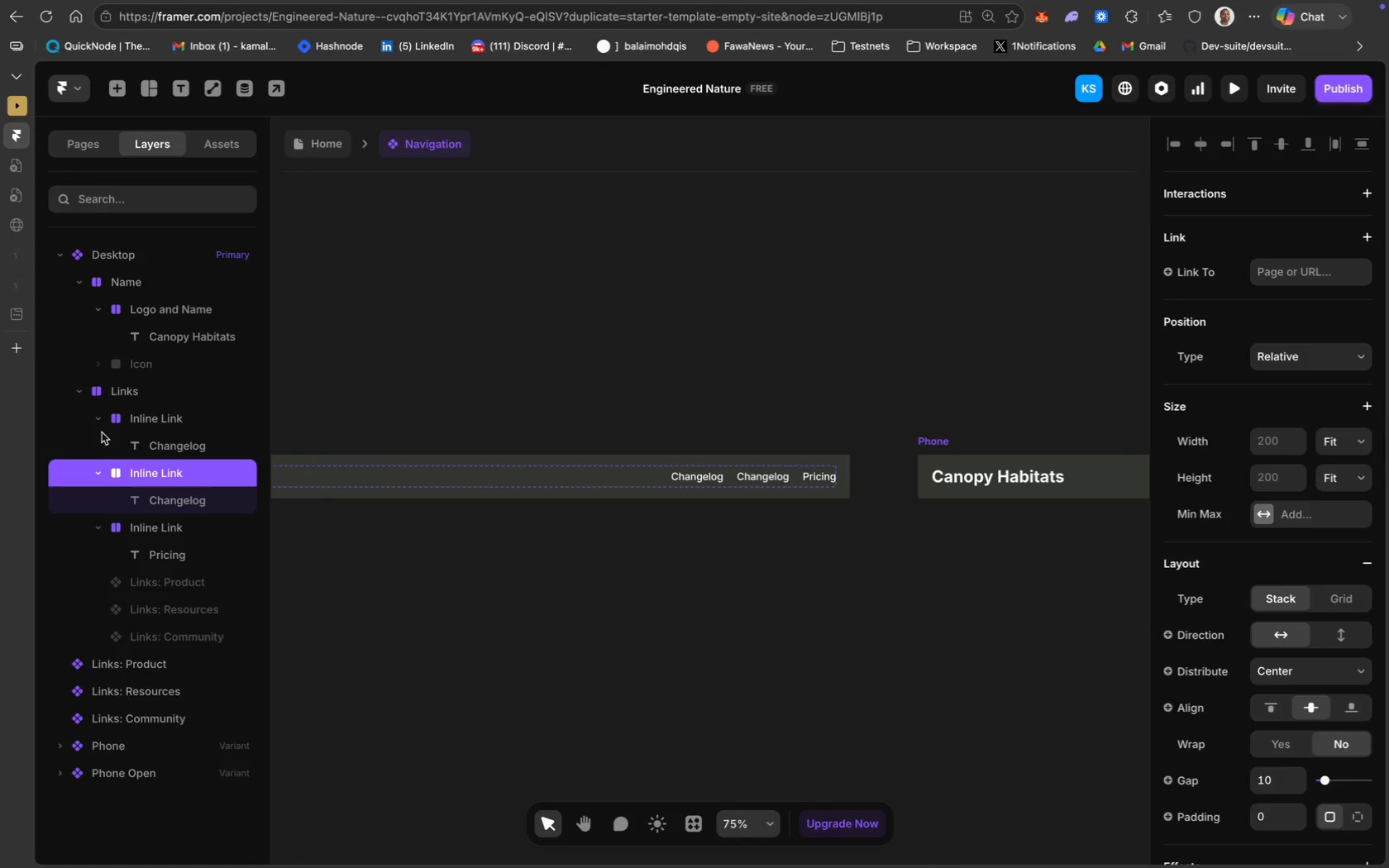 
key(Meta+D)
 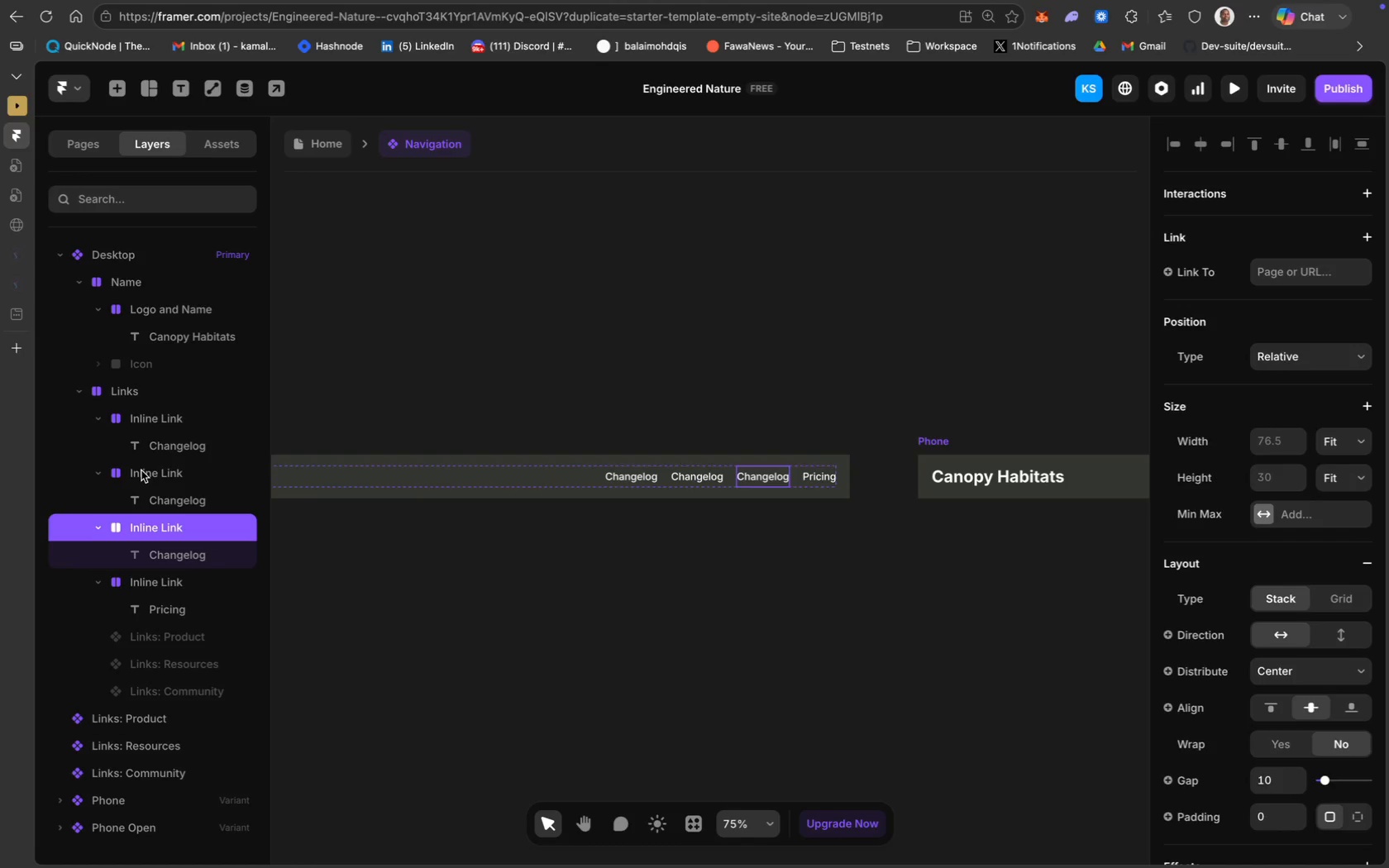 
wait(5.4)
 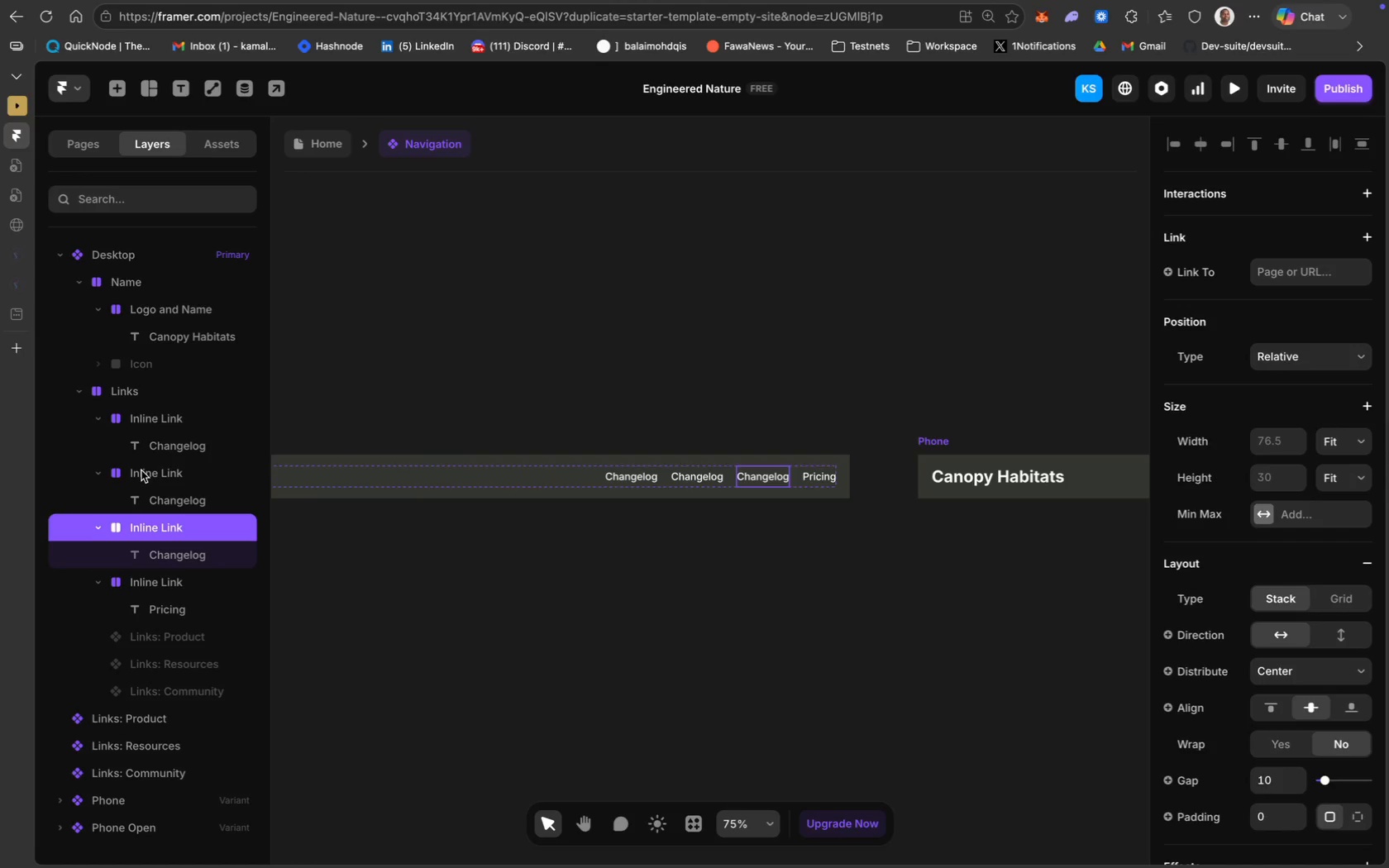 
key(Meta+D)
 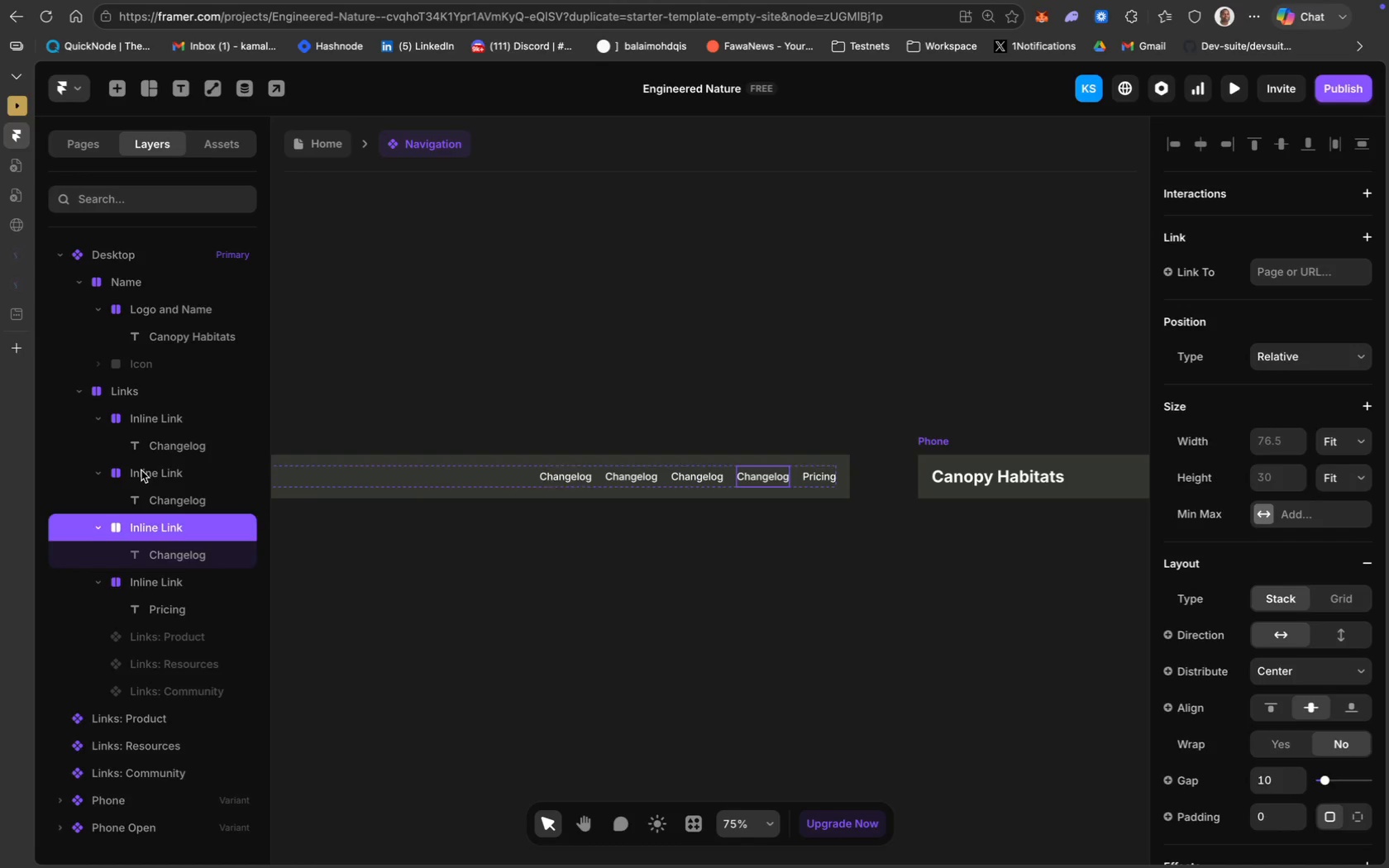 
key(Meta+D)
 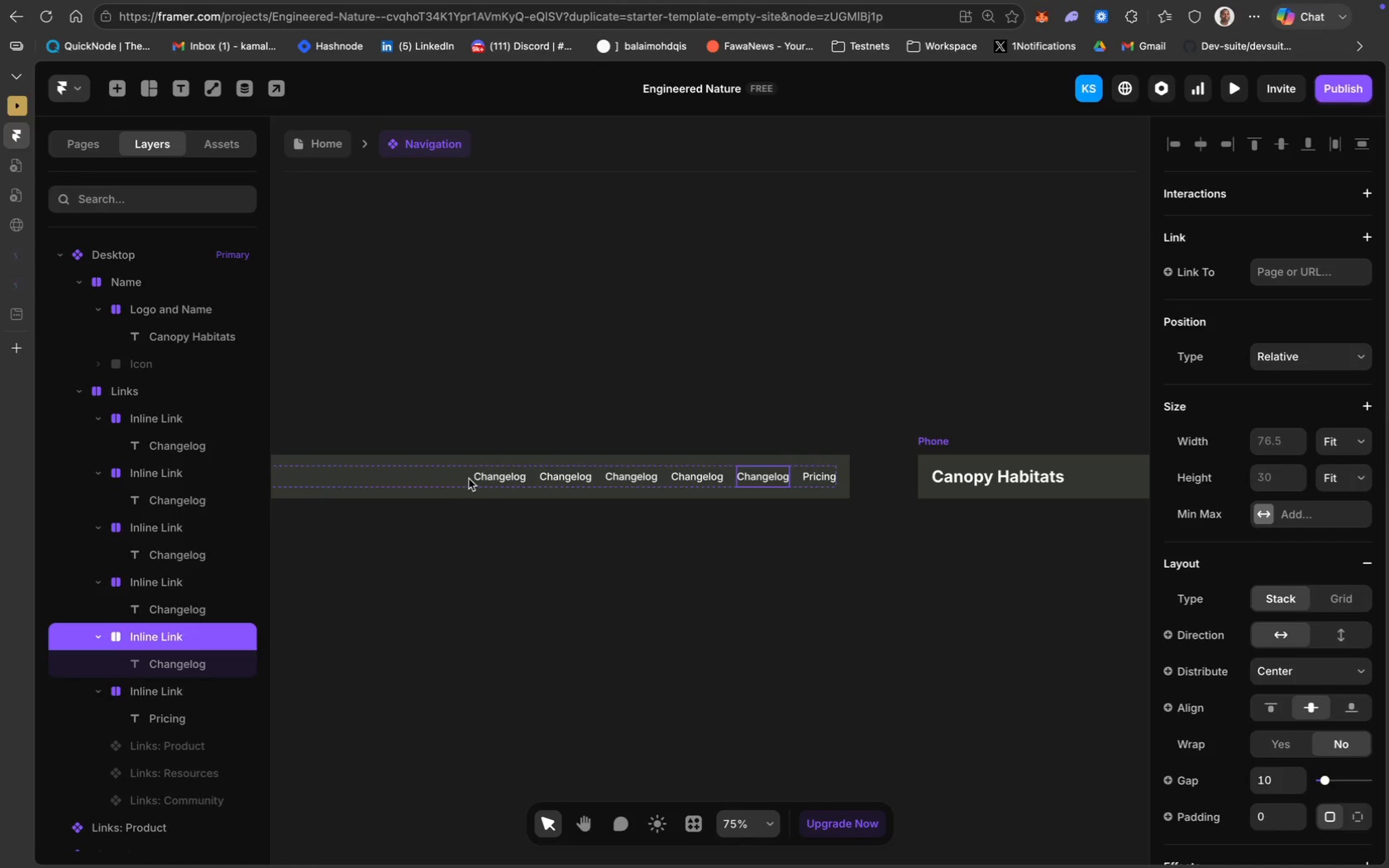 
double_click([489, 476])
 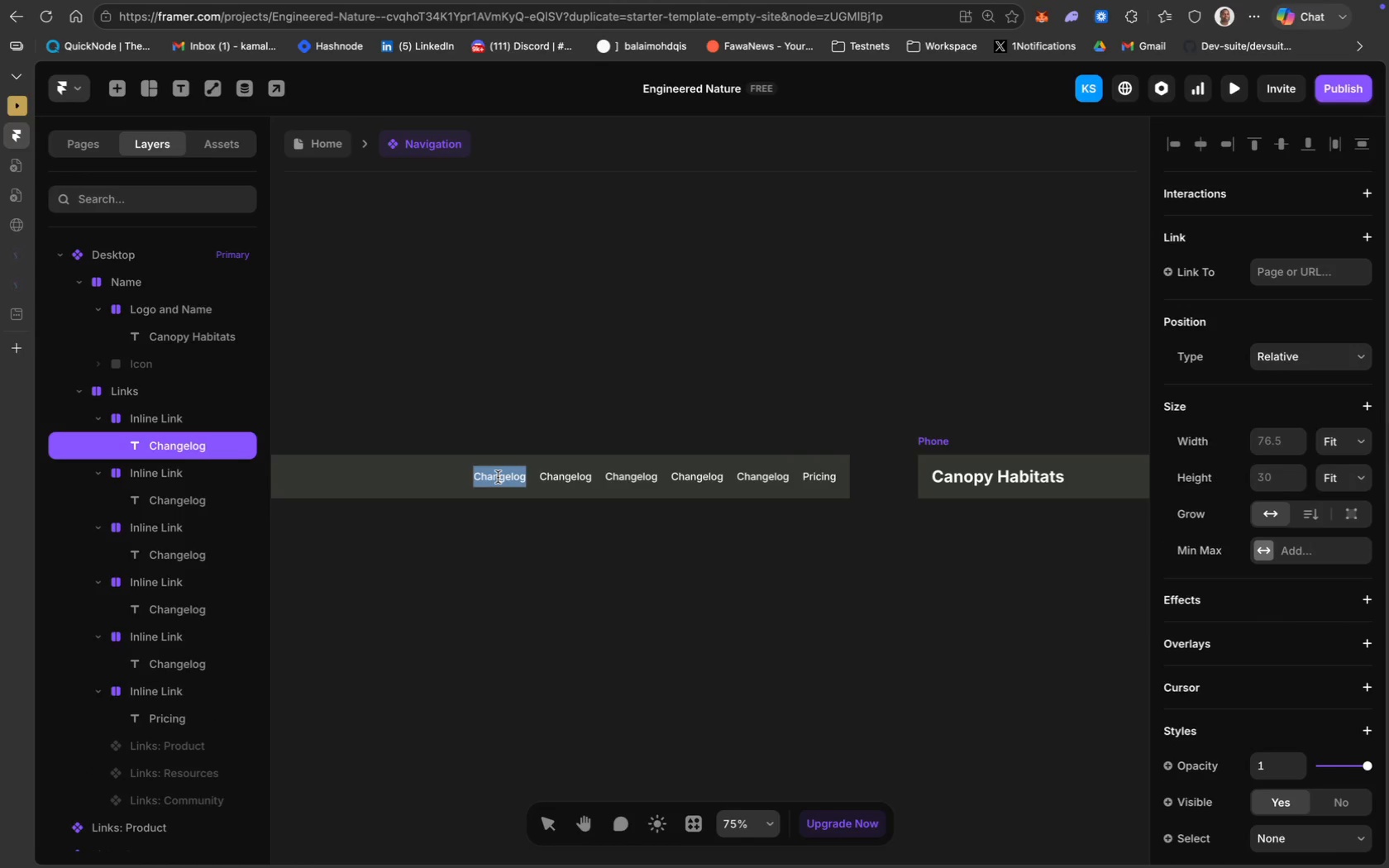 
left_click([498, 478])
 